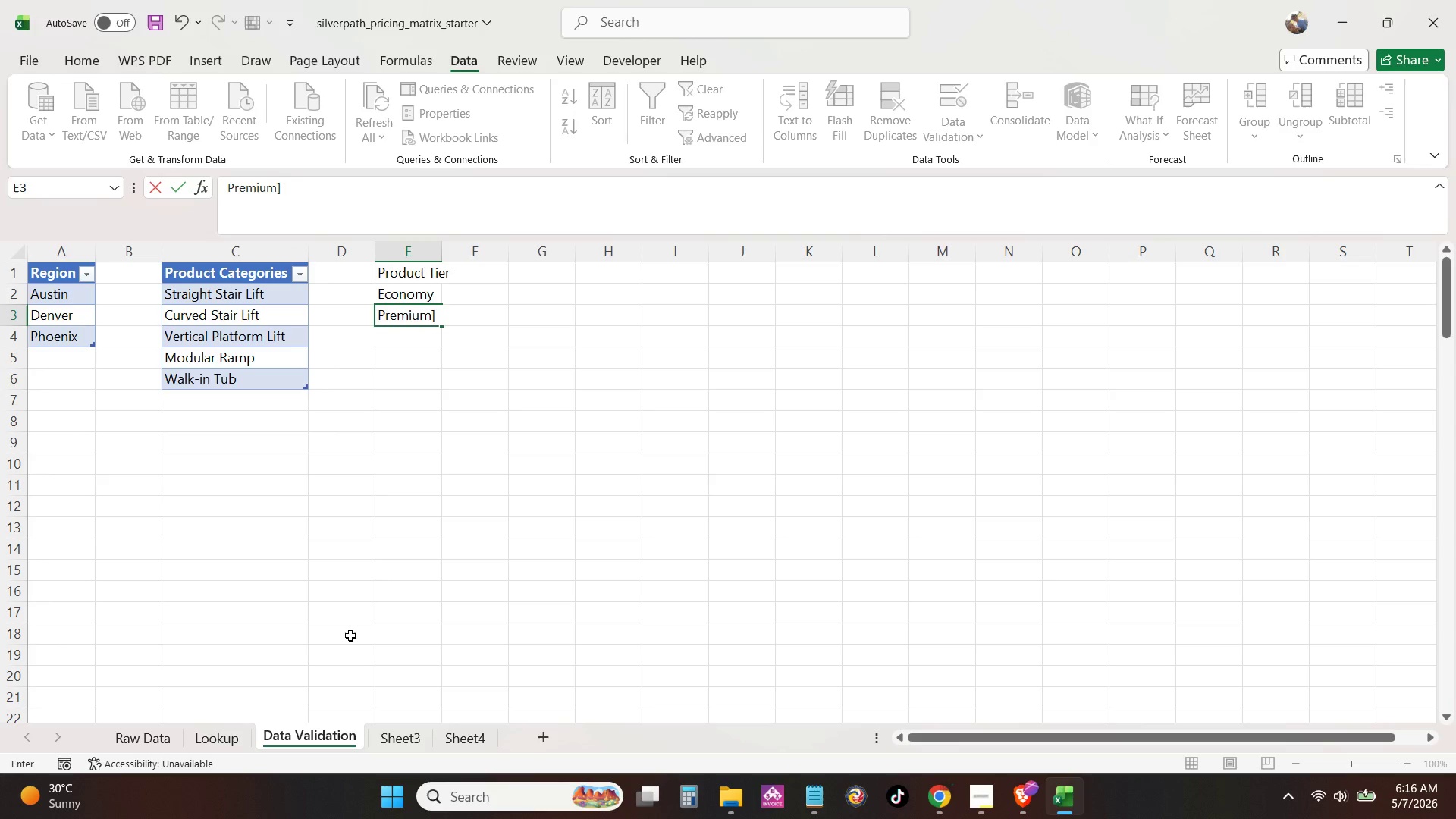 
key(Enter)
 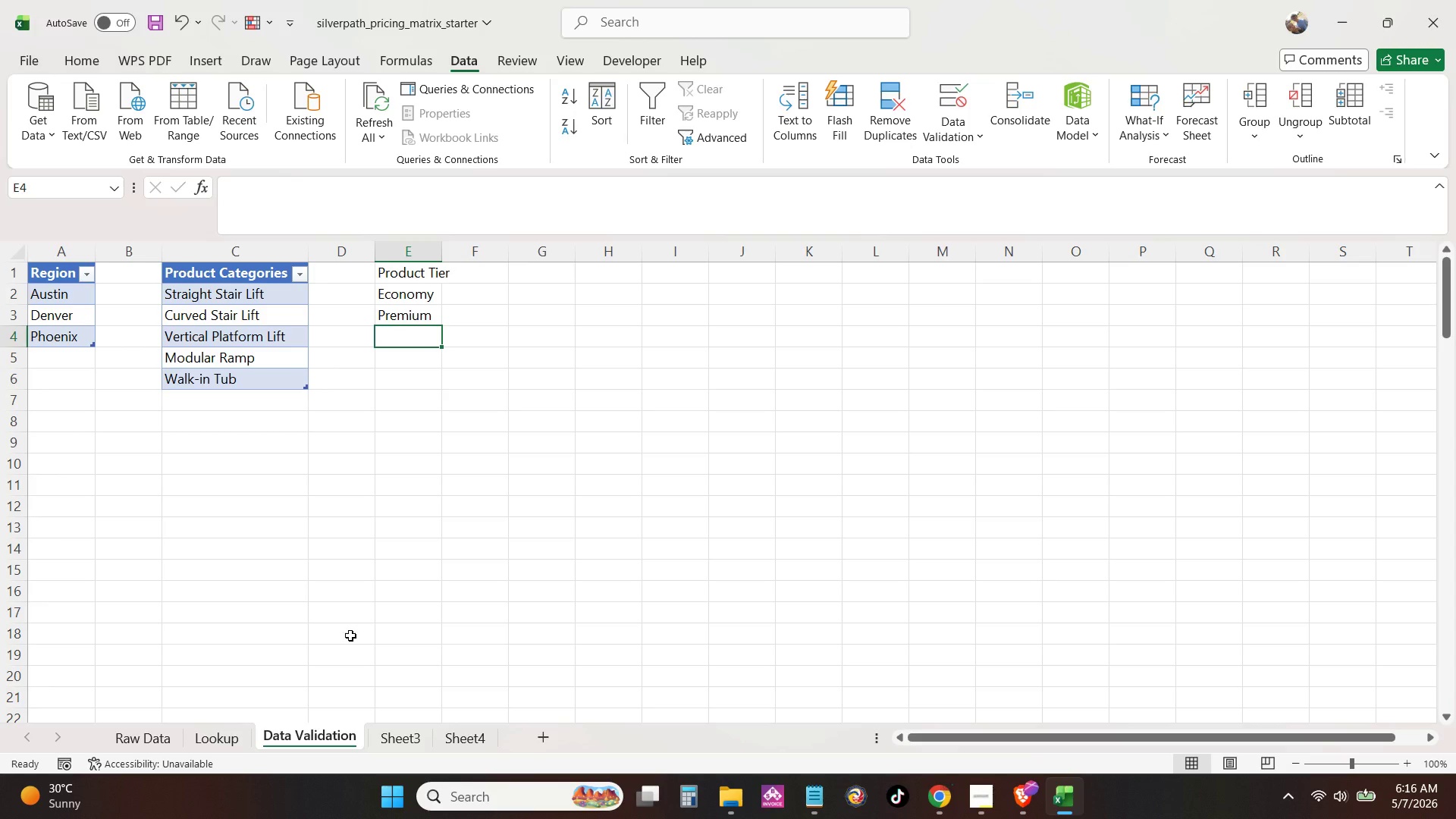 
type(Standard)
 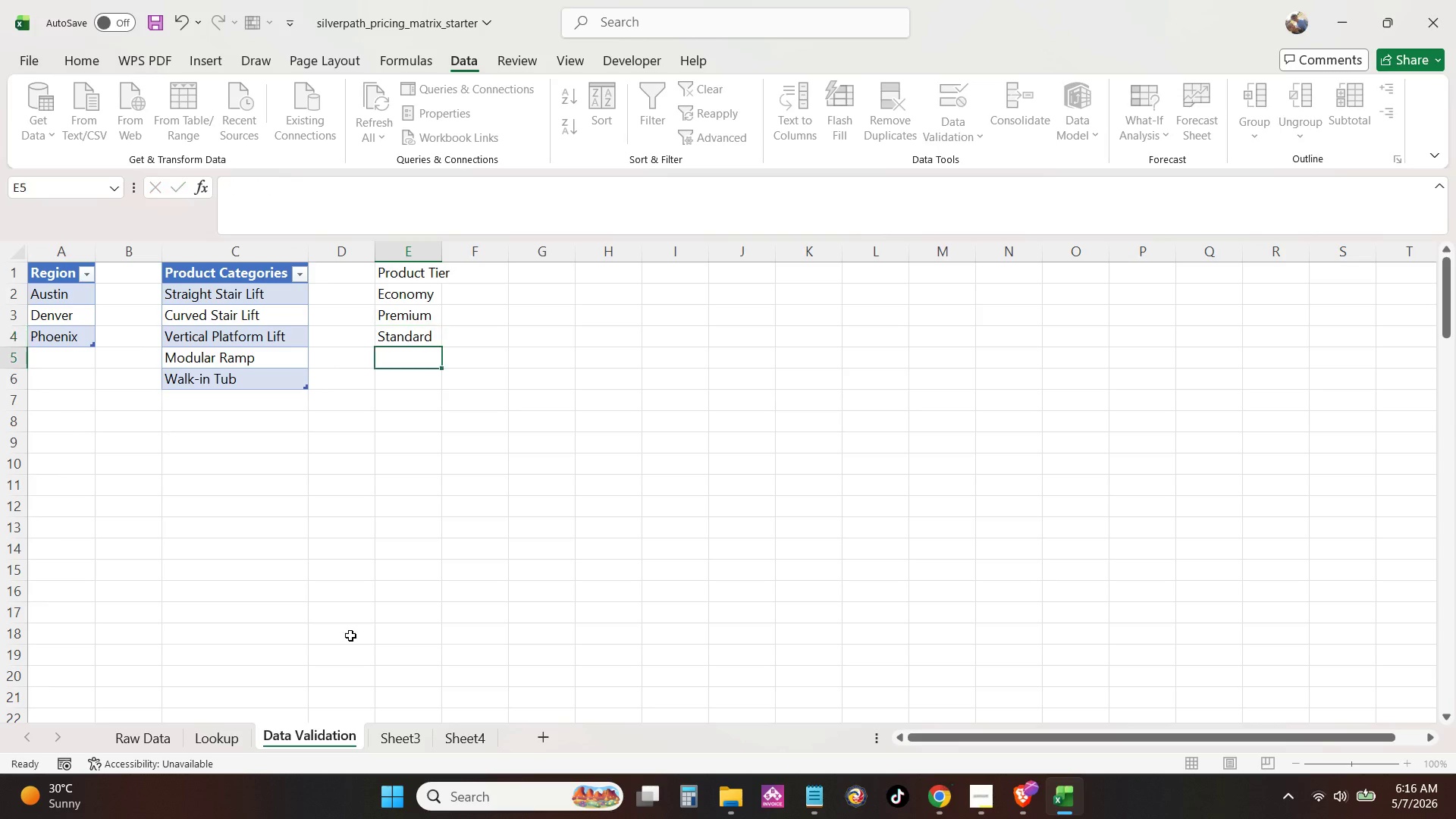 
key(Enter)
 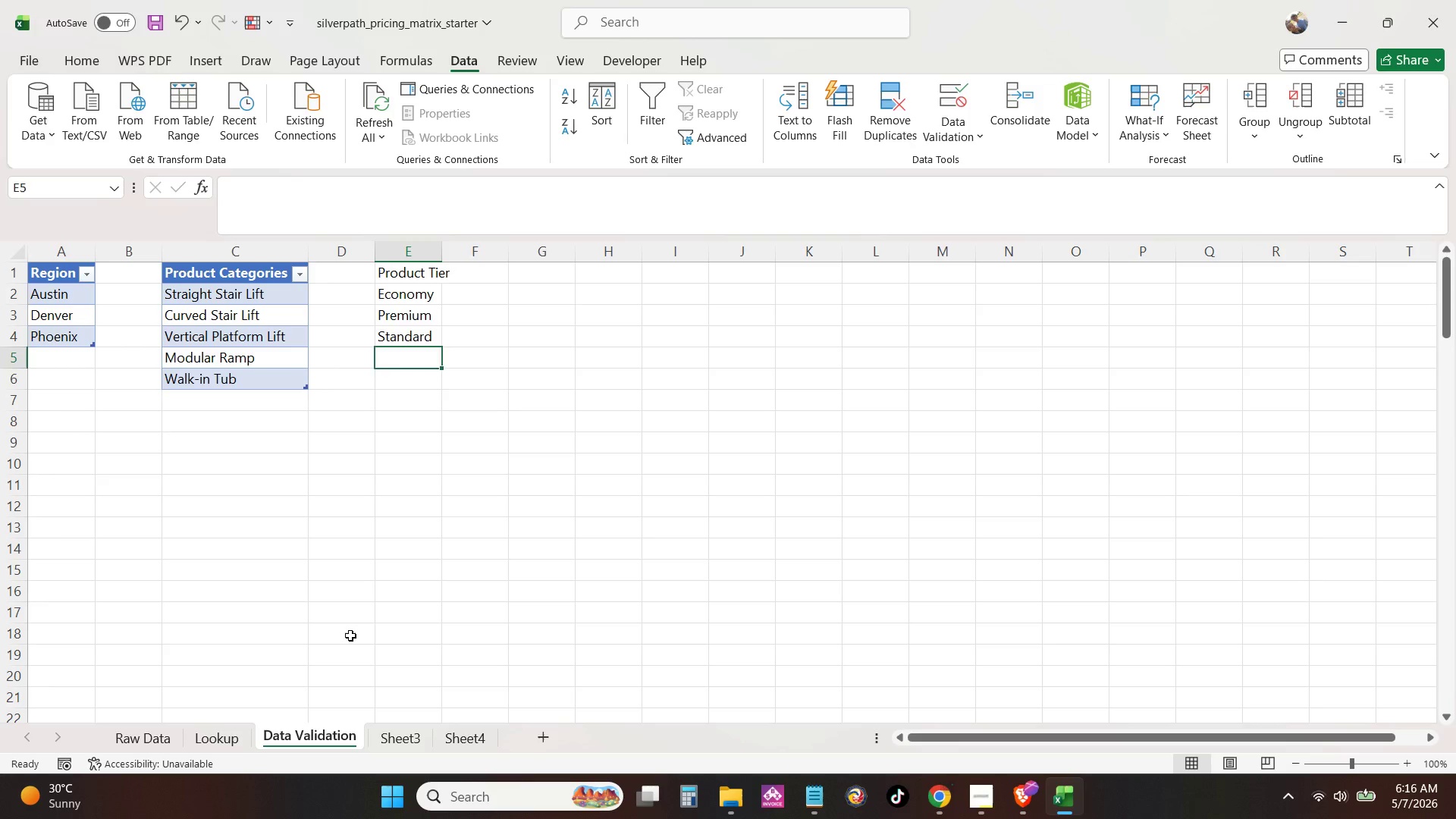 
key(ArrowUp)
 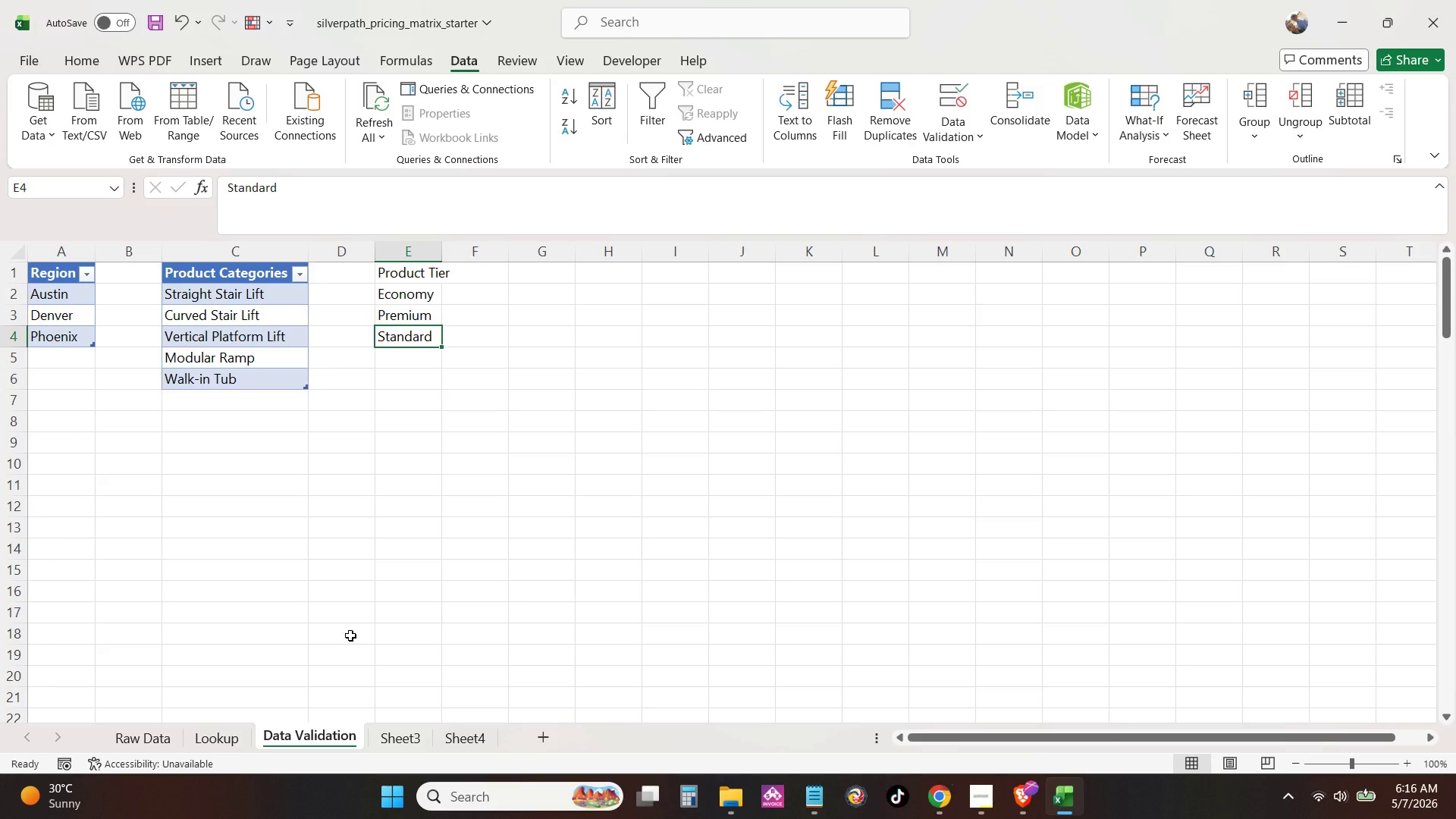 
key(Control+Shift+ArrowUp)
 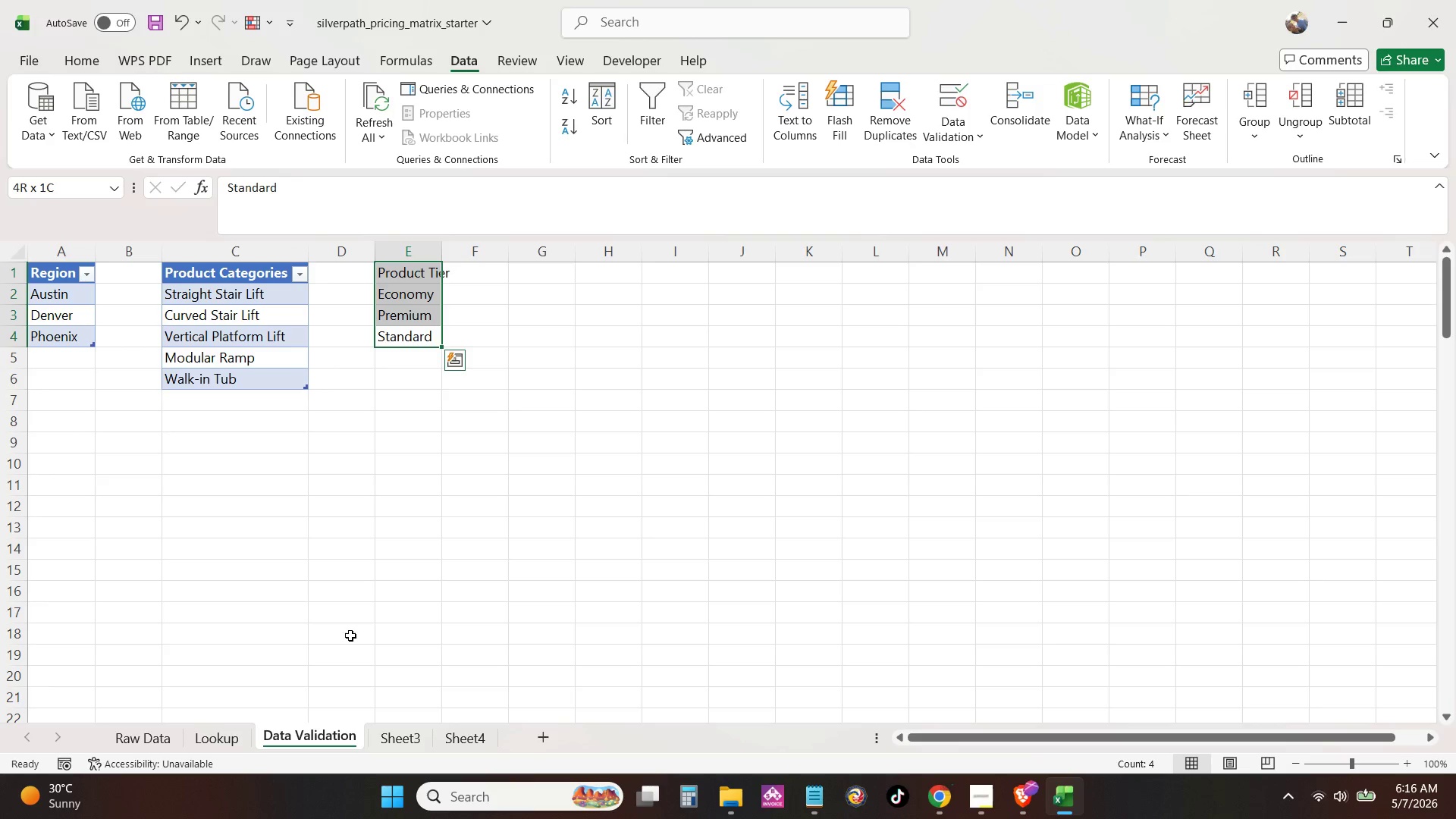 
key(Control+T)
 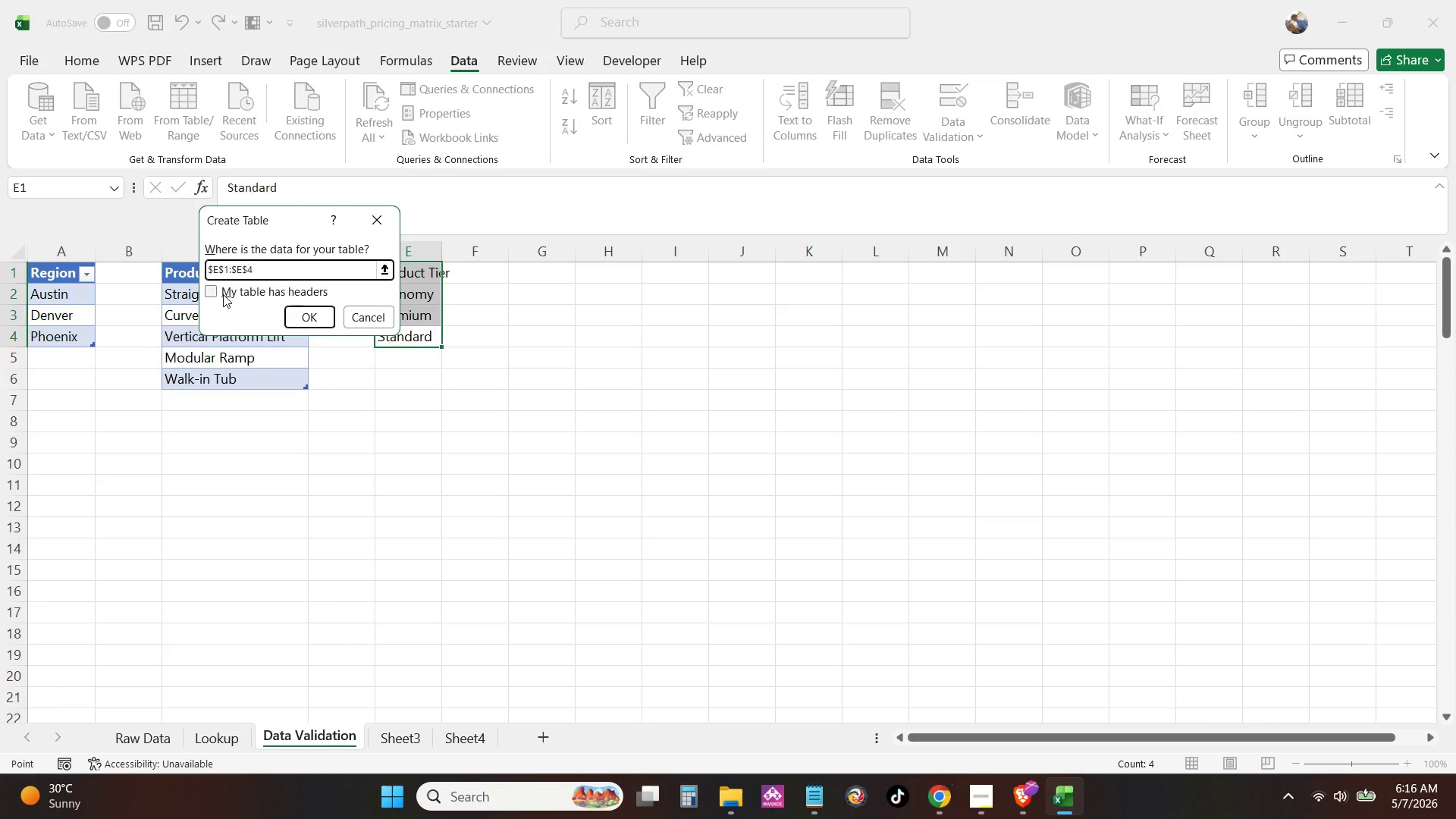 
double_click([283, 309])
 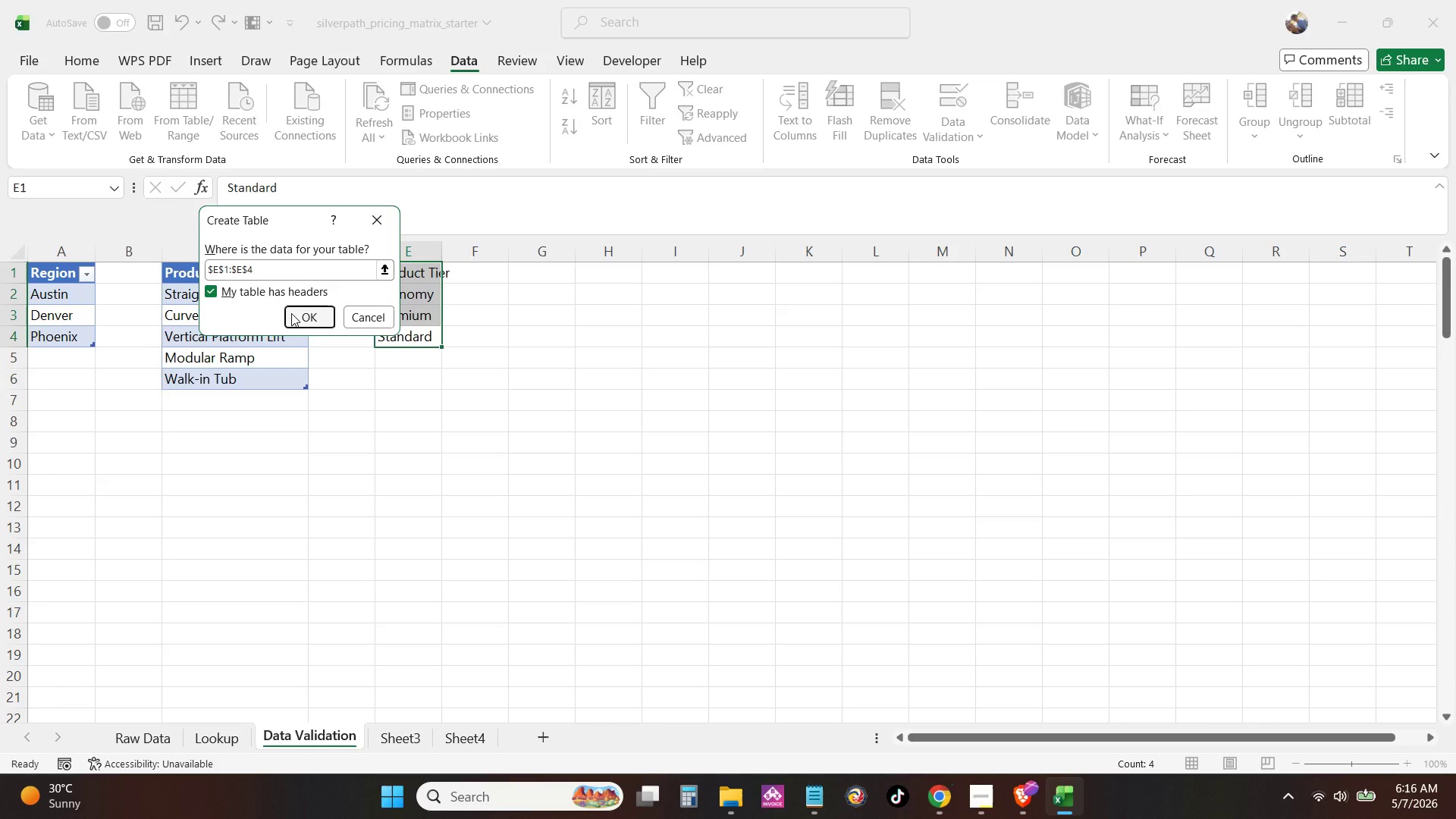 
triple_click([291, 313])
 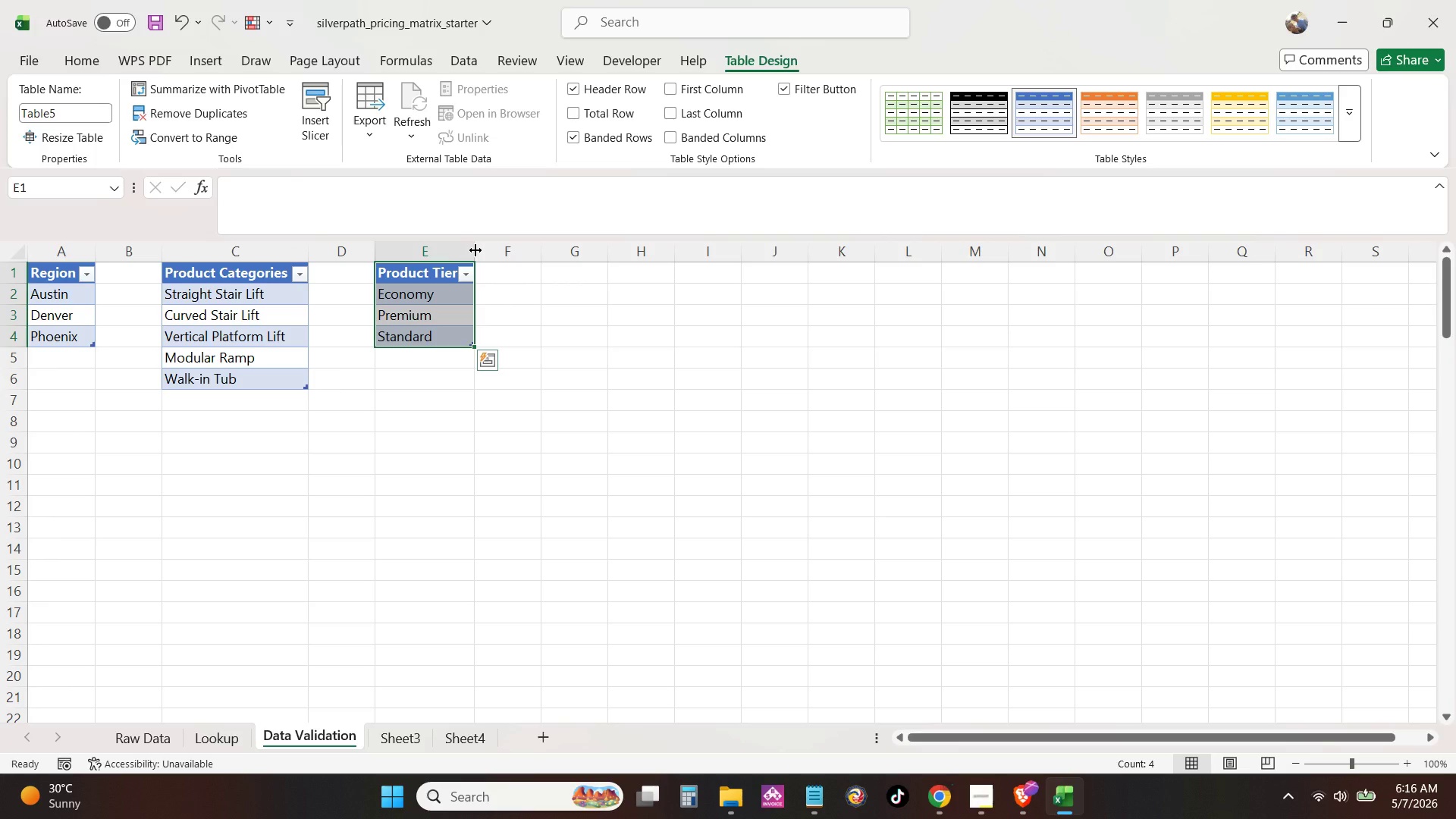 
double_click([475, 250])
 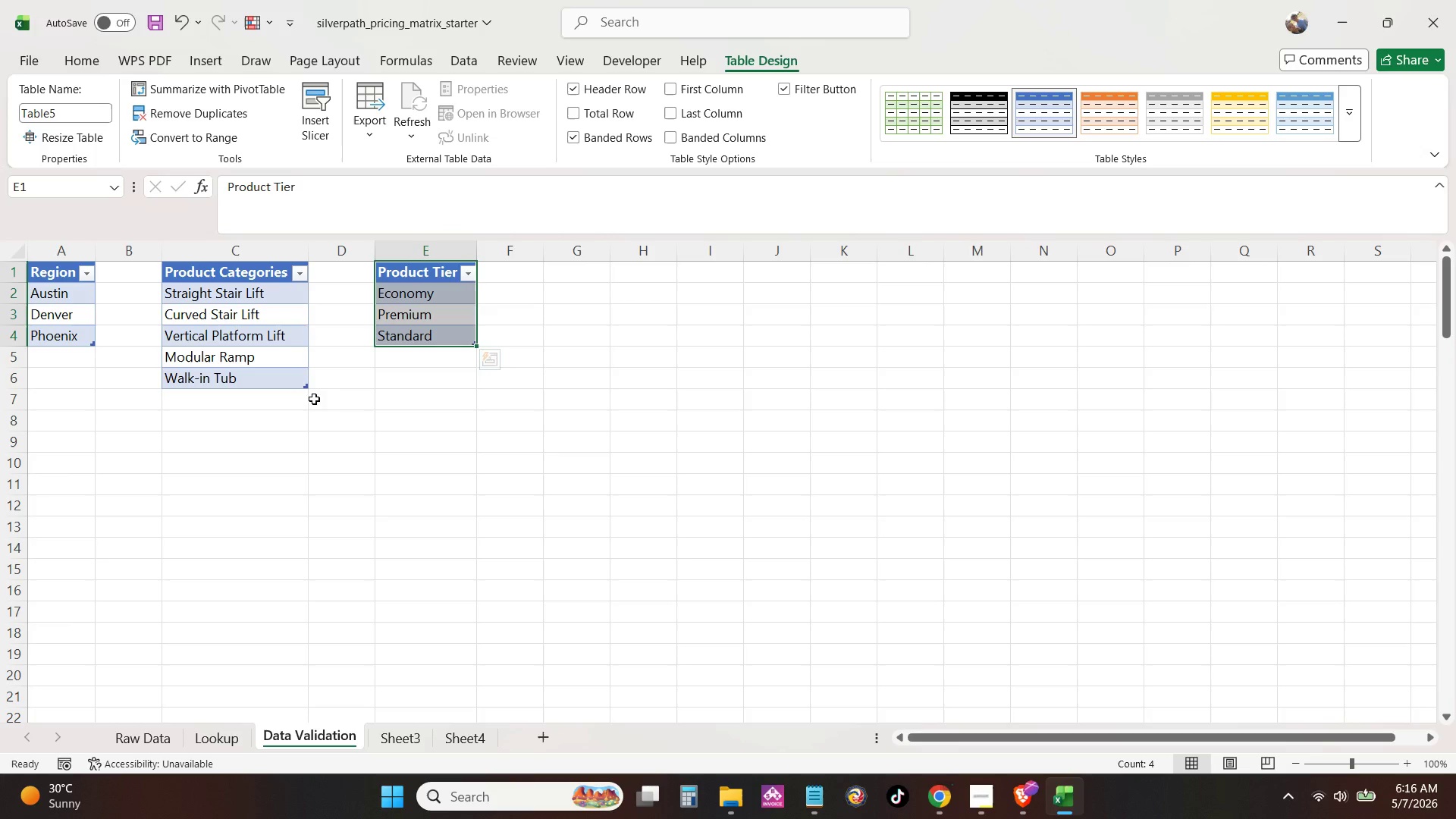 
left_click([277, 339])
 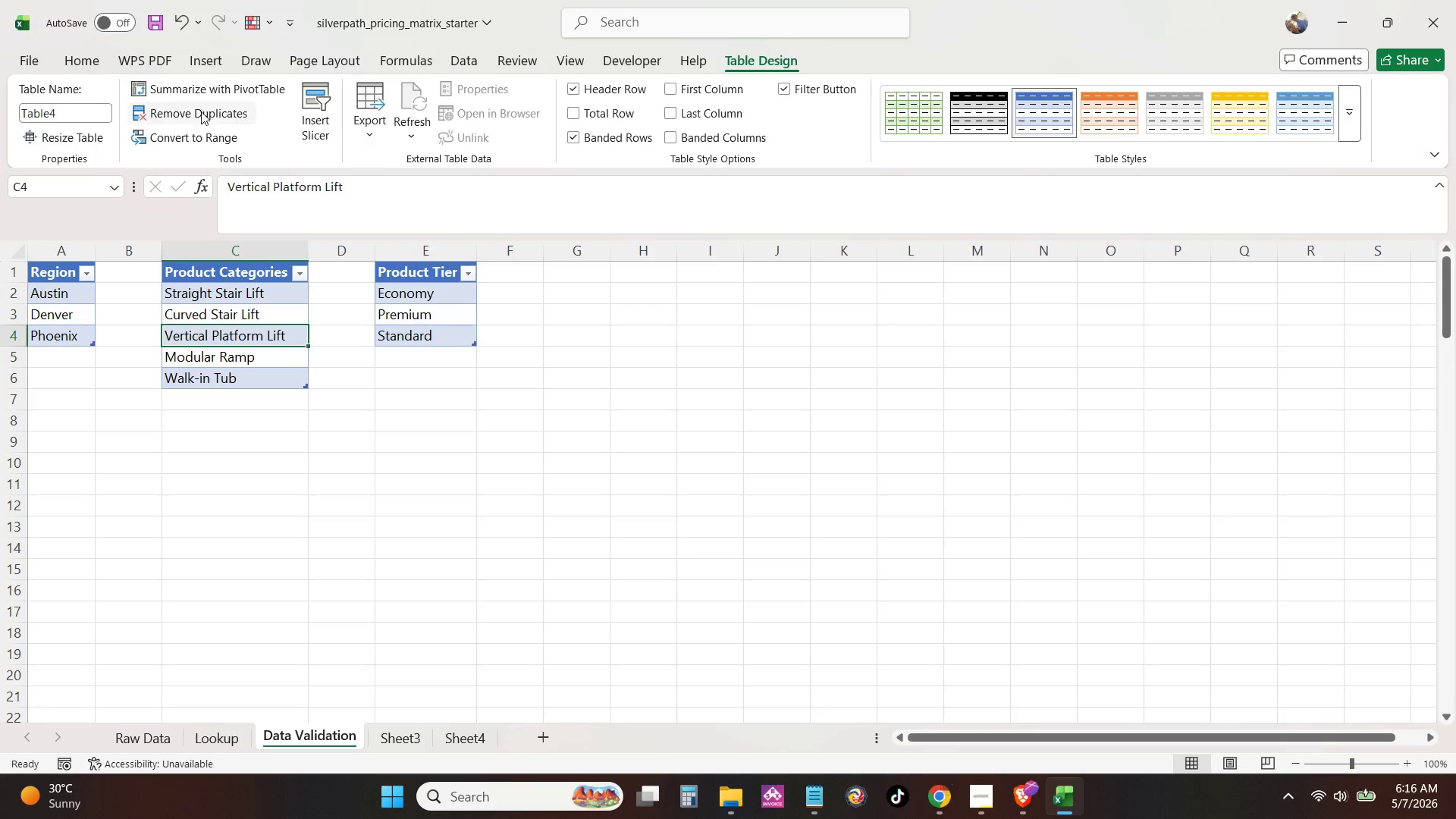 
left_click([81, 111])
 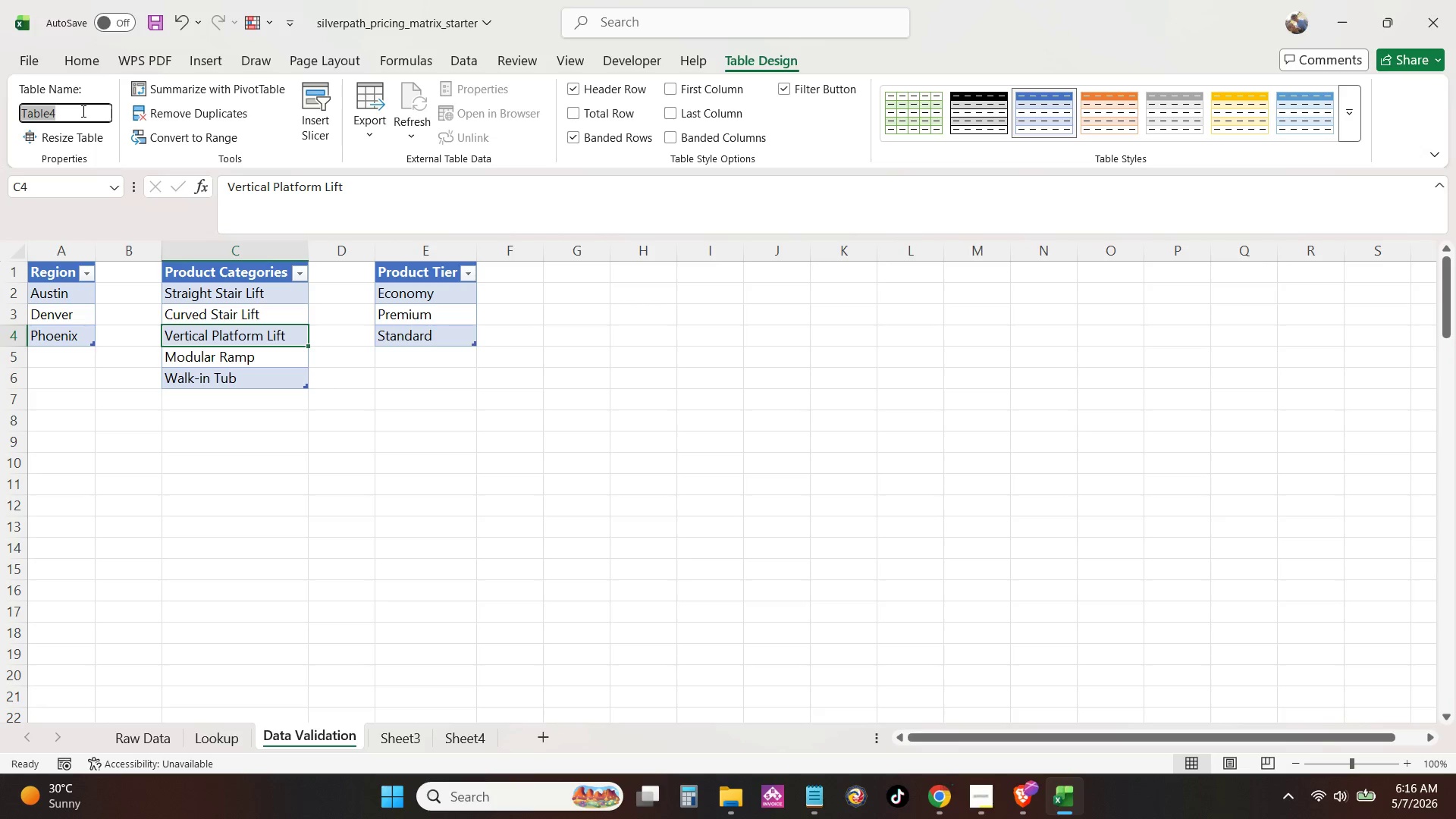 
type(tbl_Categories)
 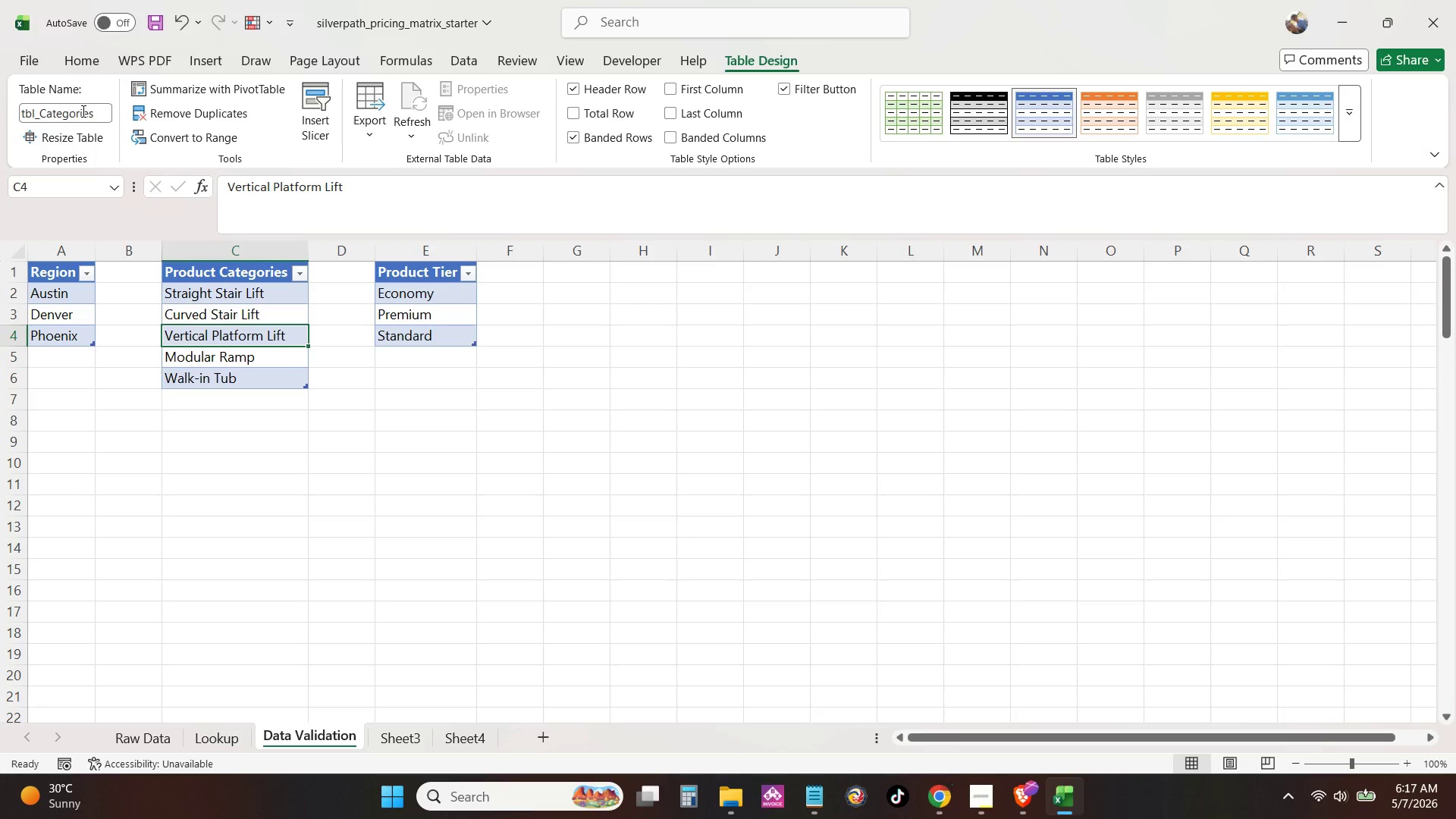 
 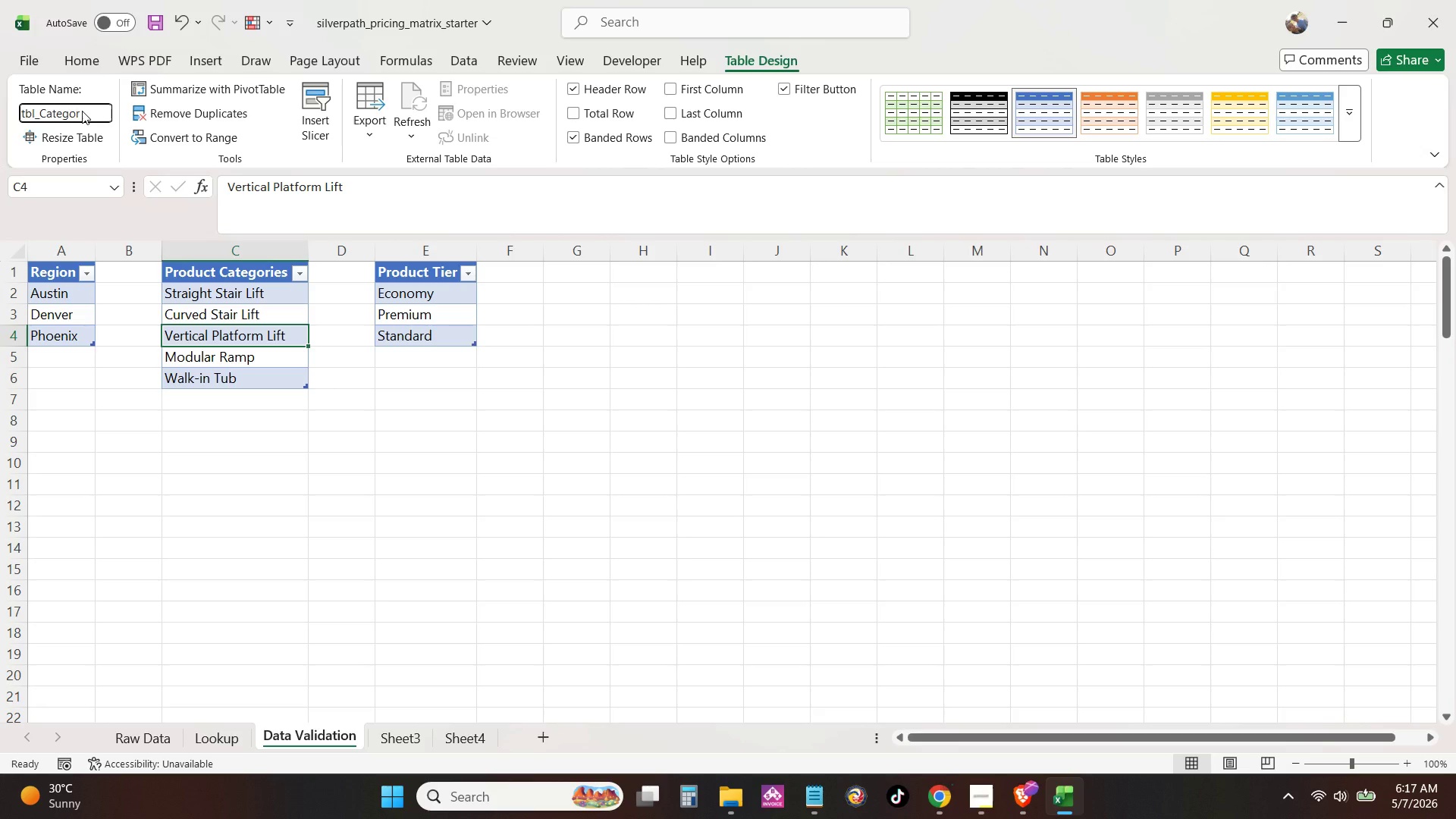 
key(Enter)
 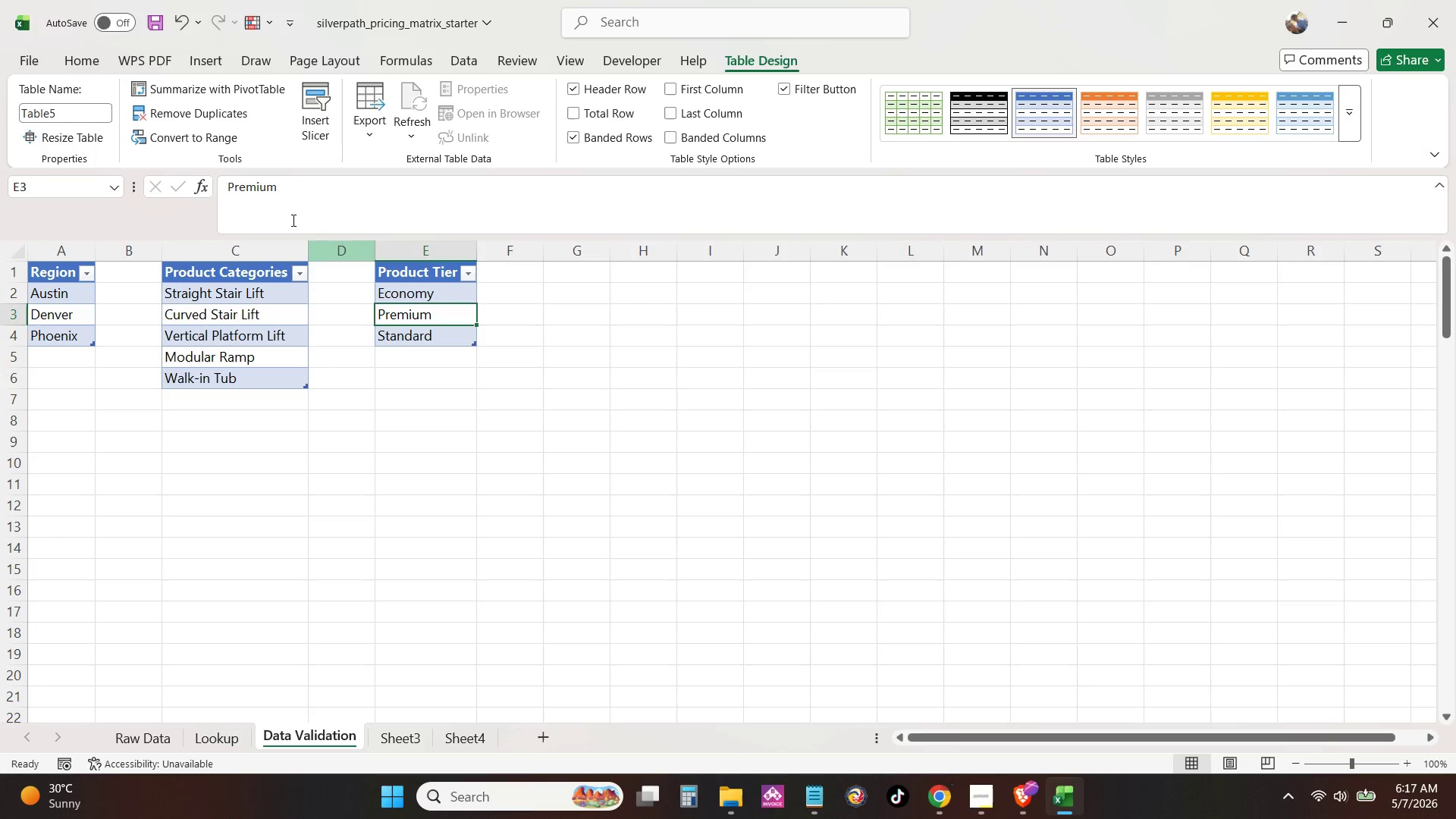 
left_click([72, 117])
 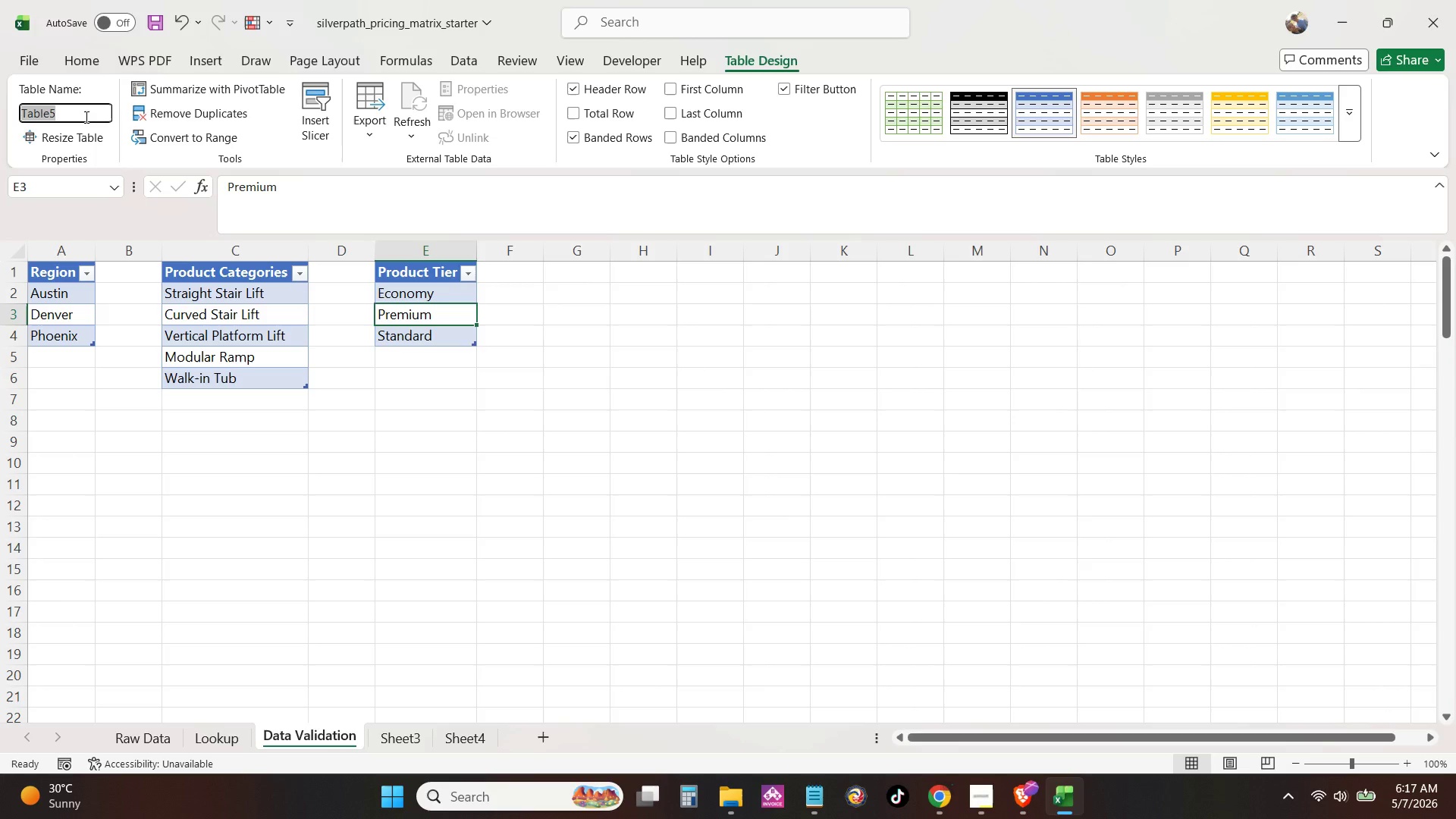 
type(tbl_Tiers)
 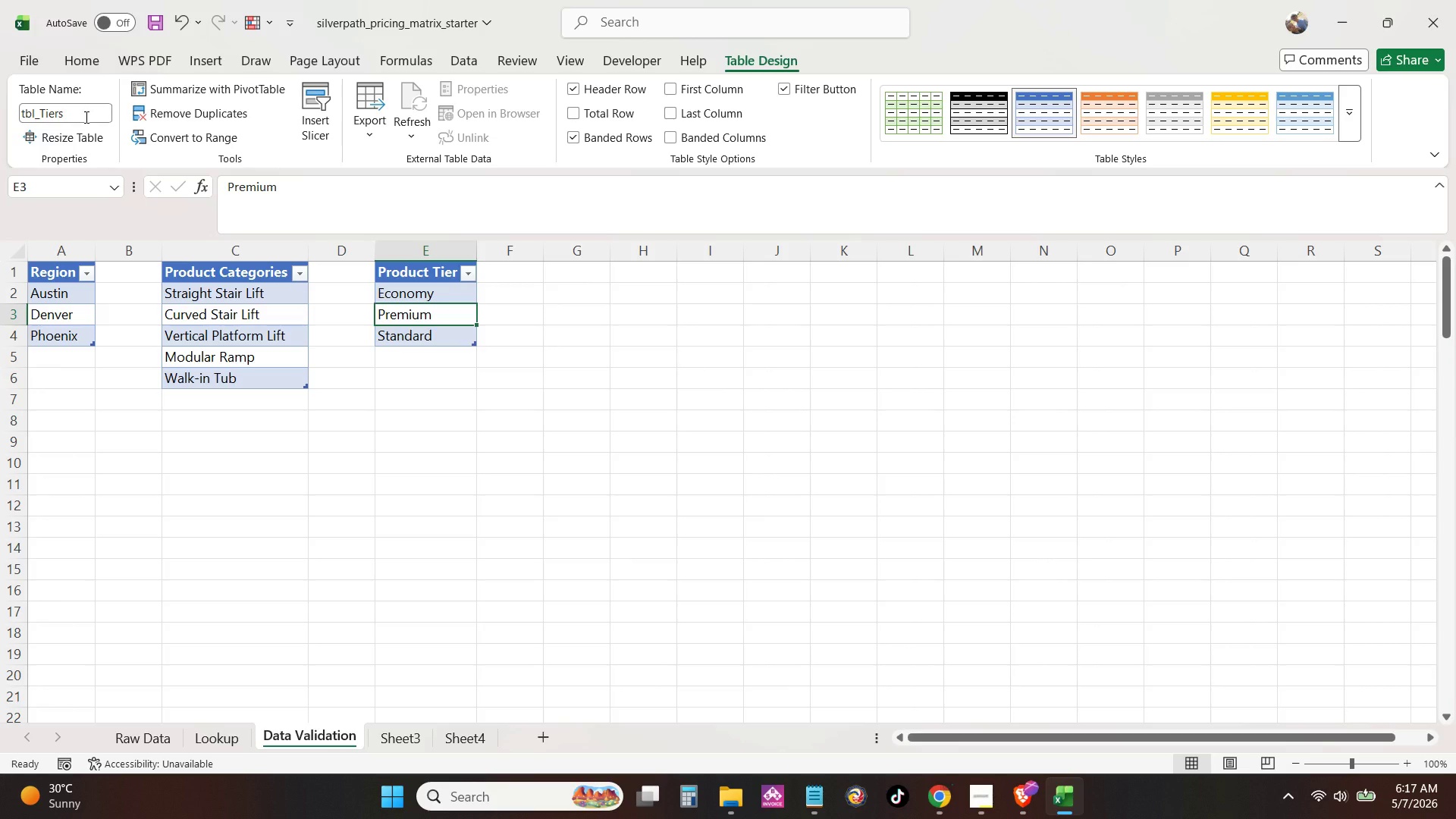 
 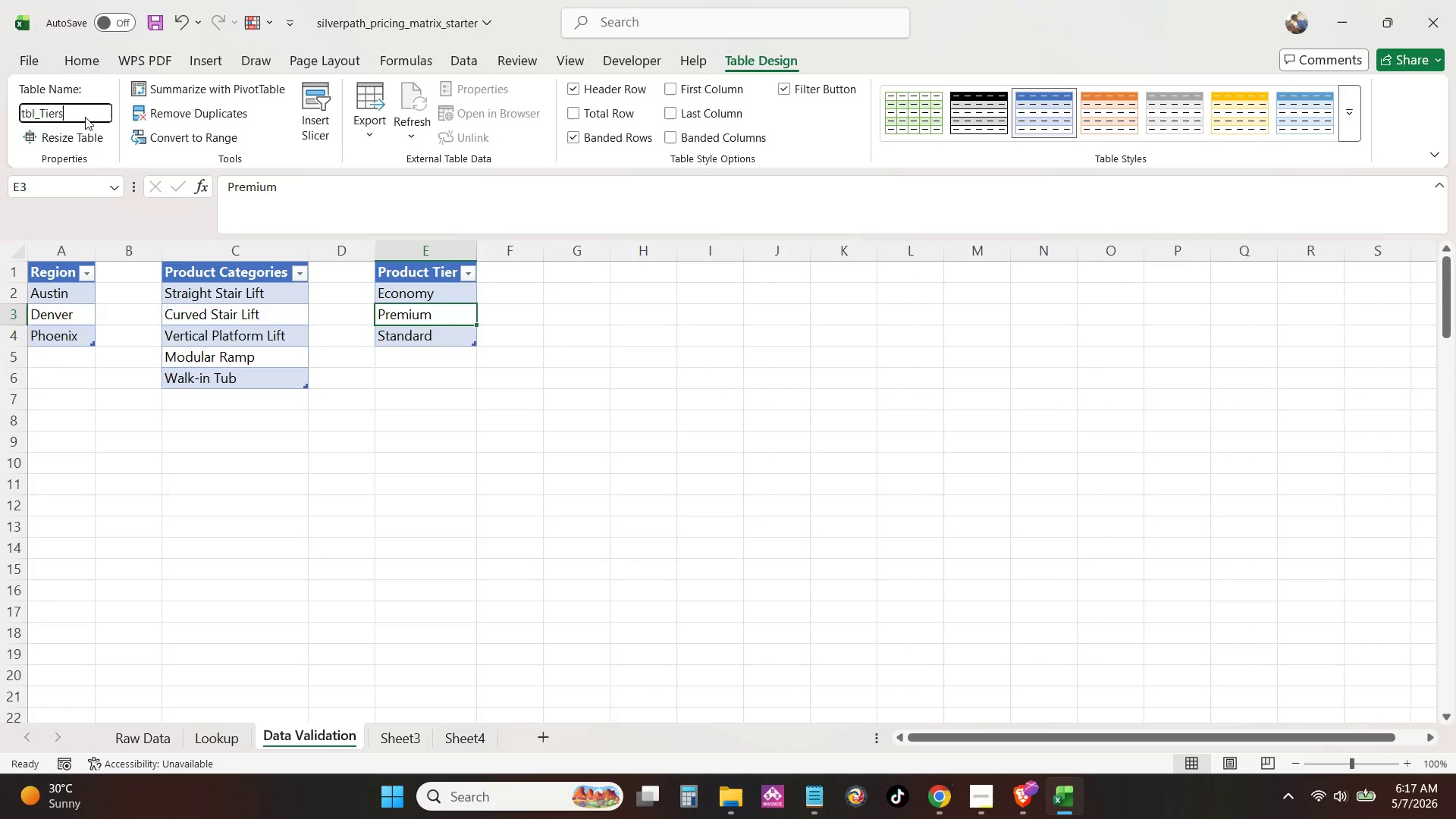 
key(Enter)
 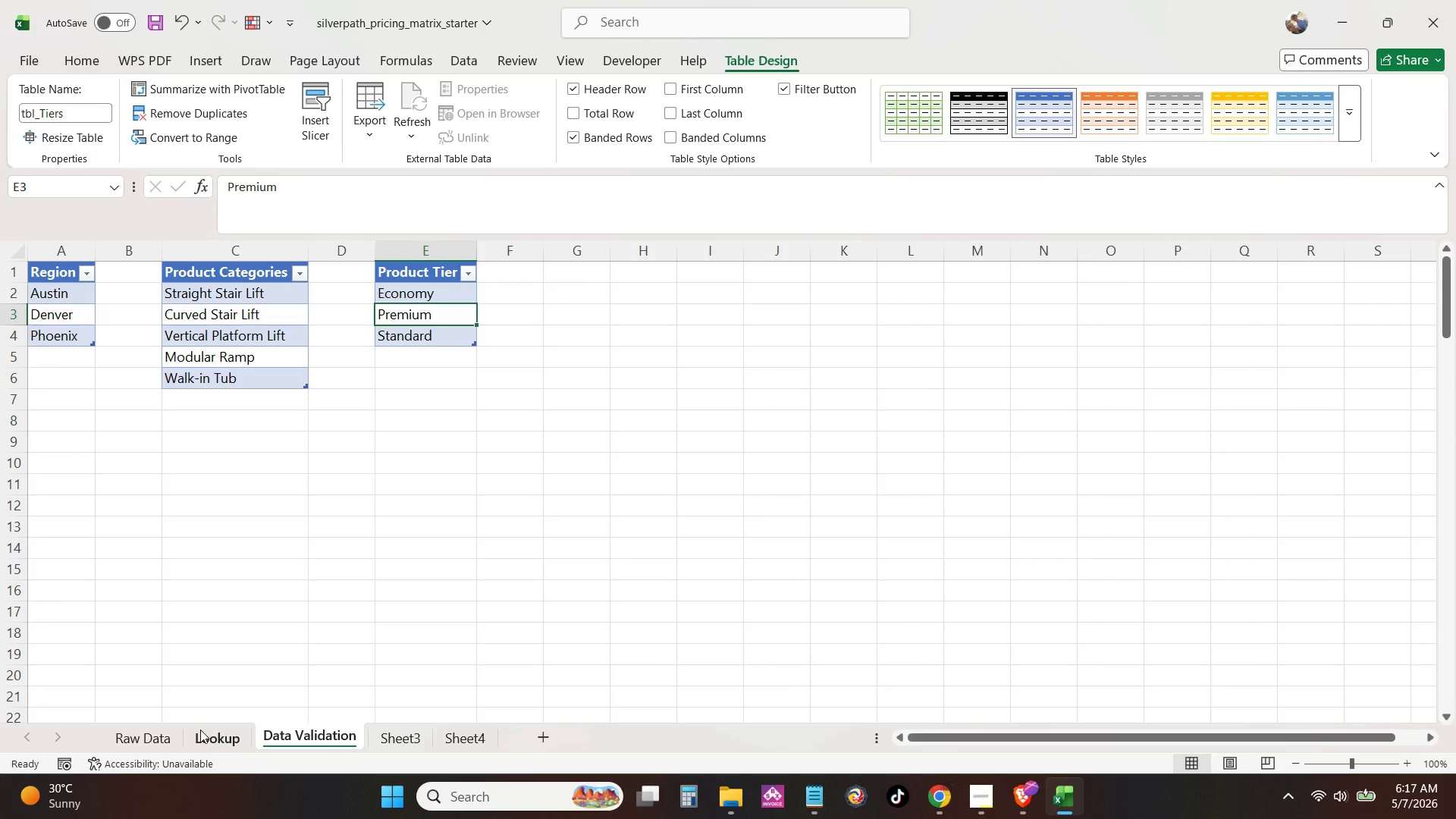 
wait(15.36)
 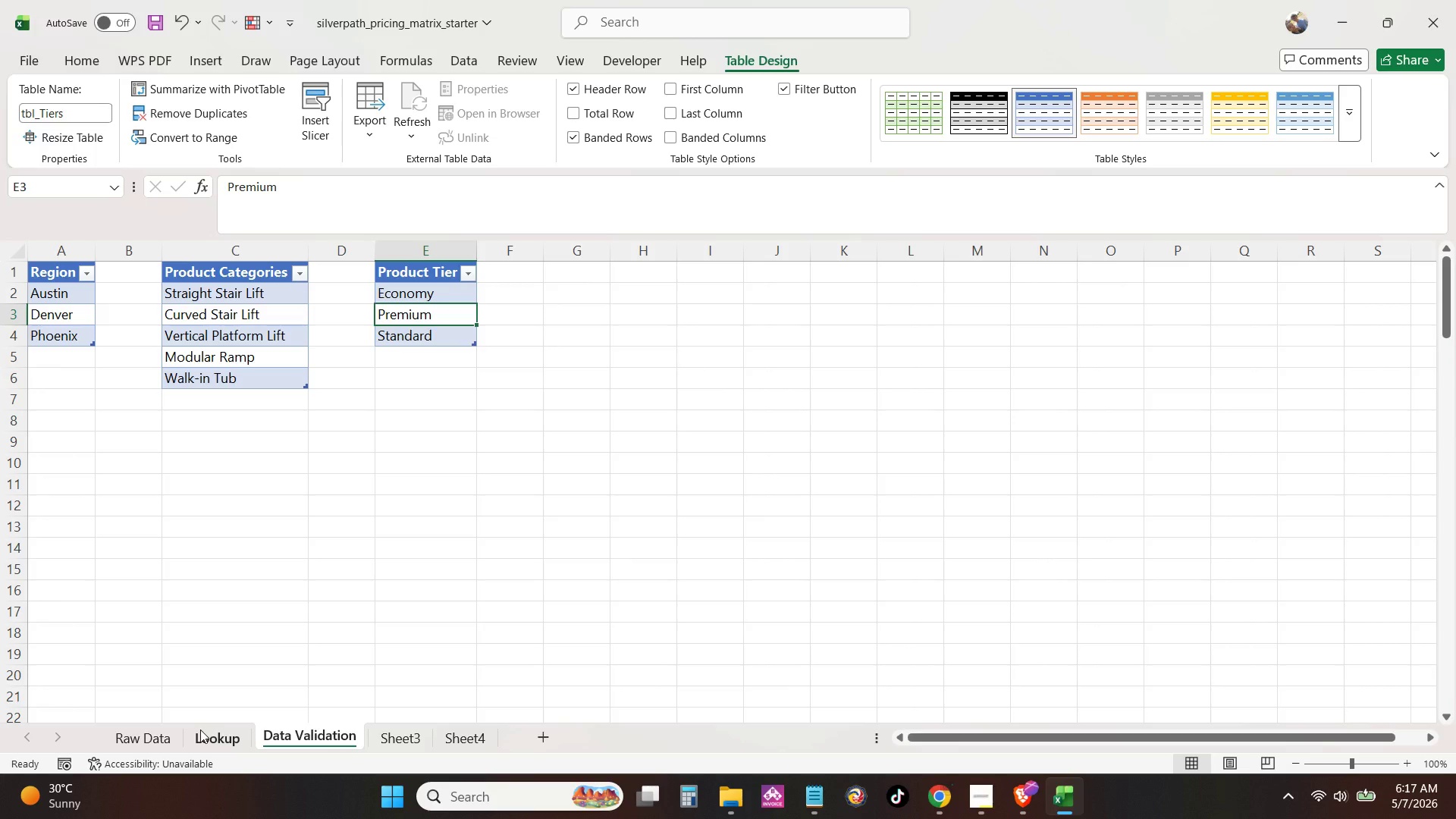 
left_click([152, 742])
 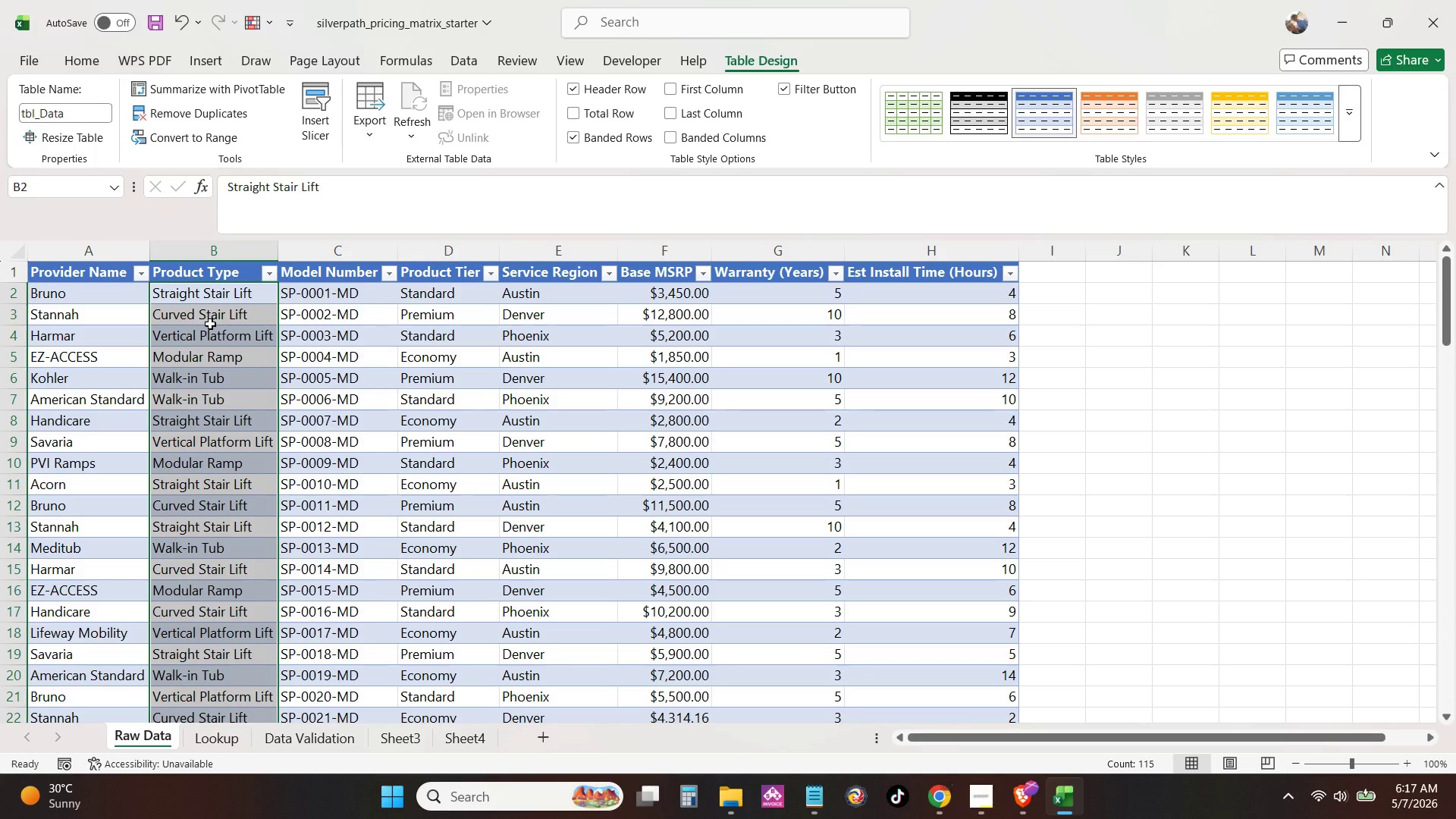 
wait(6.67)
 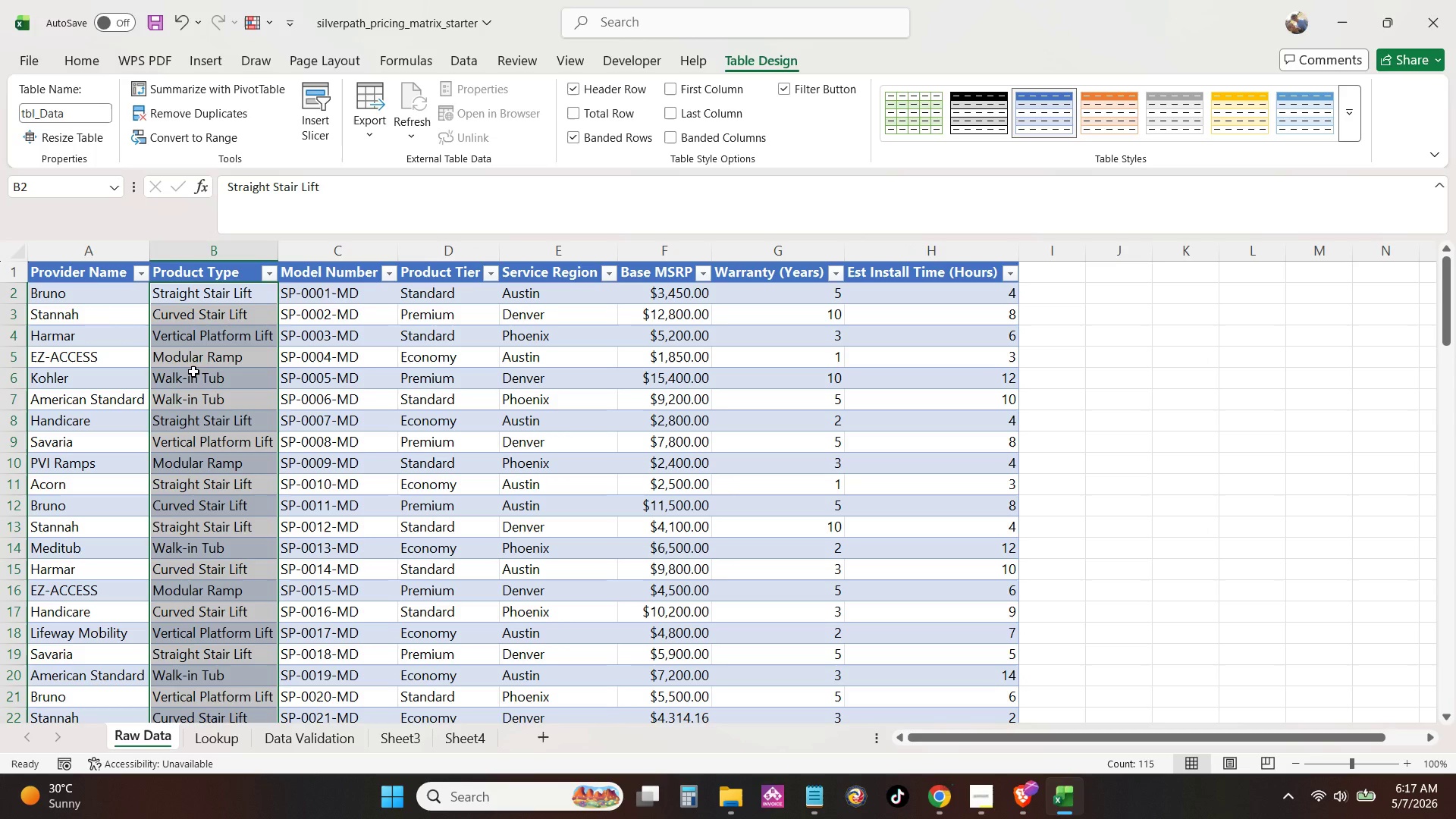 
left_click([468, 292])
 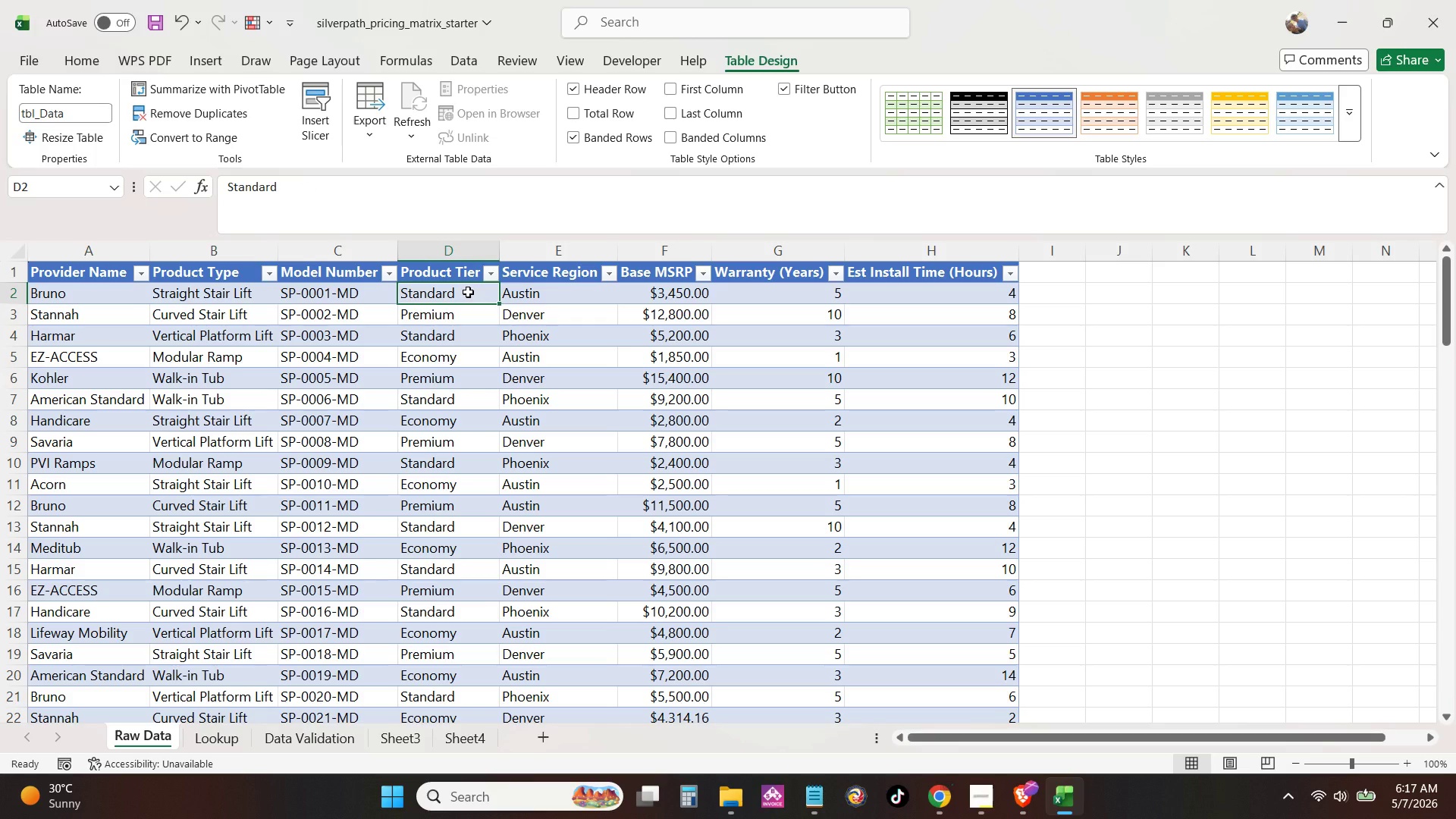 
key(Control+Shift+ArrowDown)
 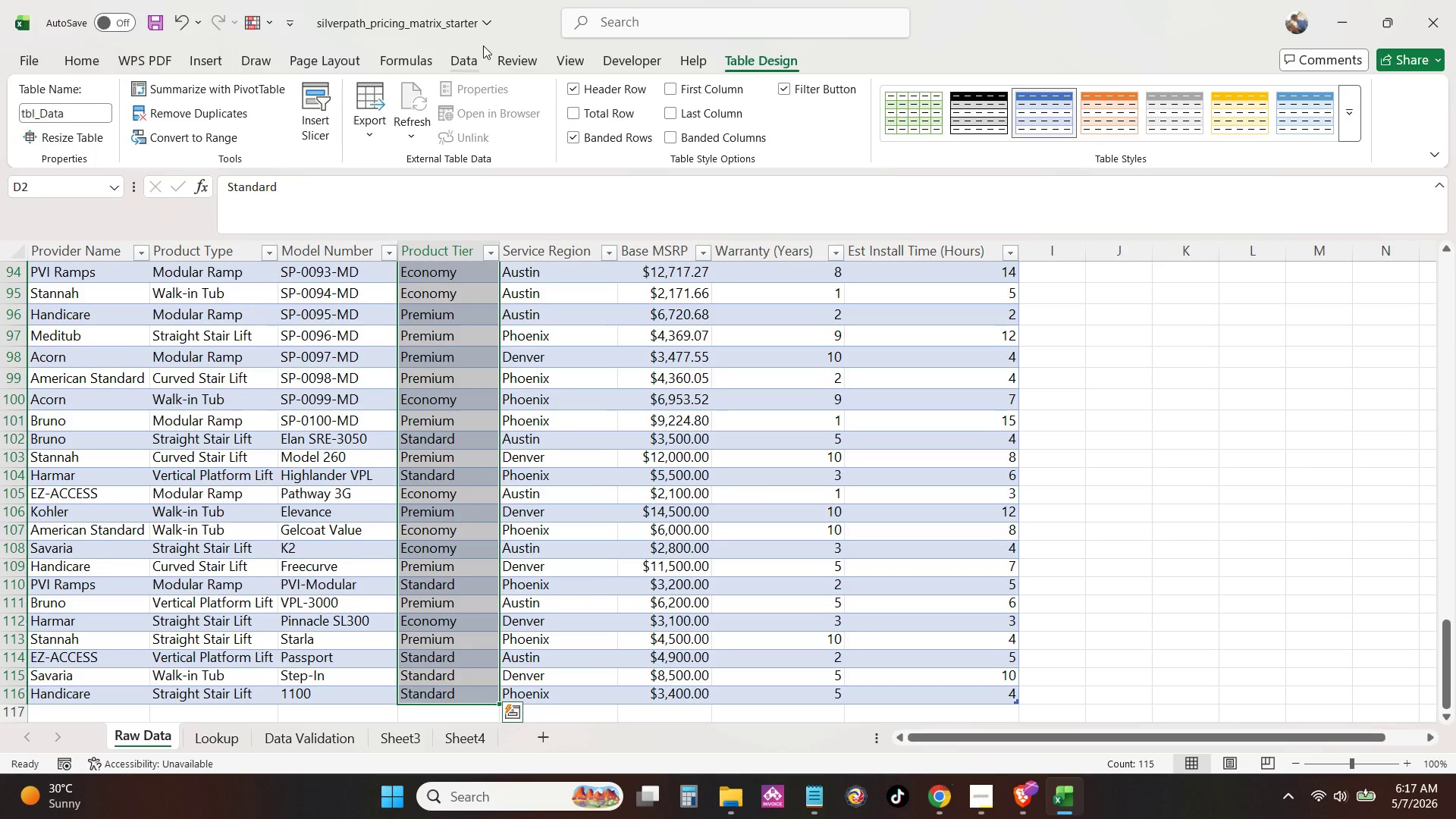 
left_click([469, 61])
 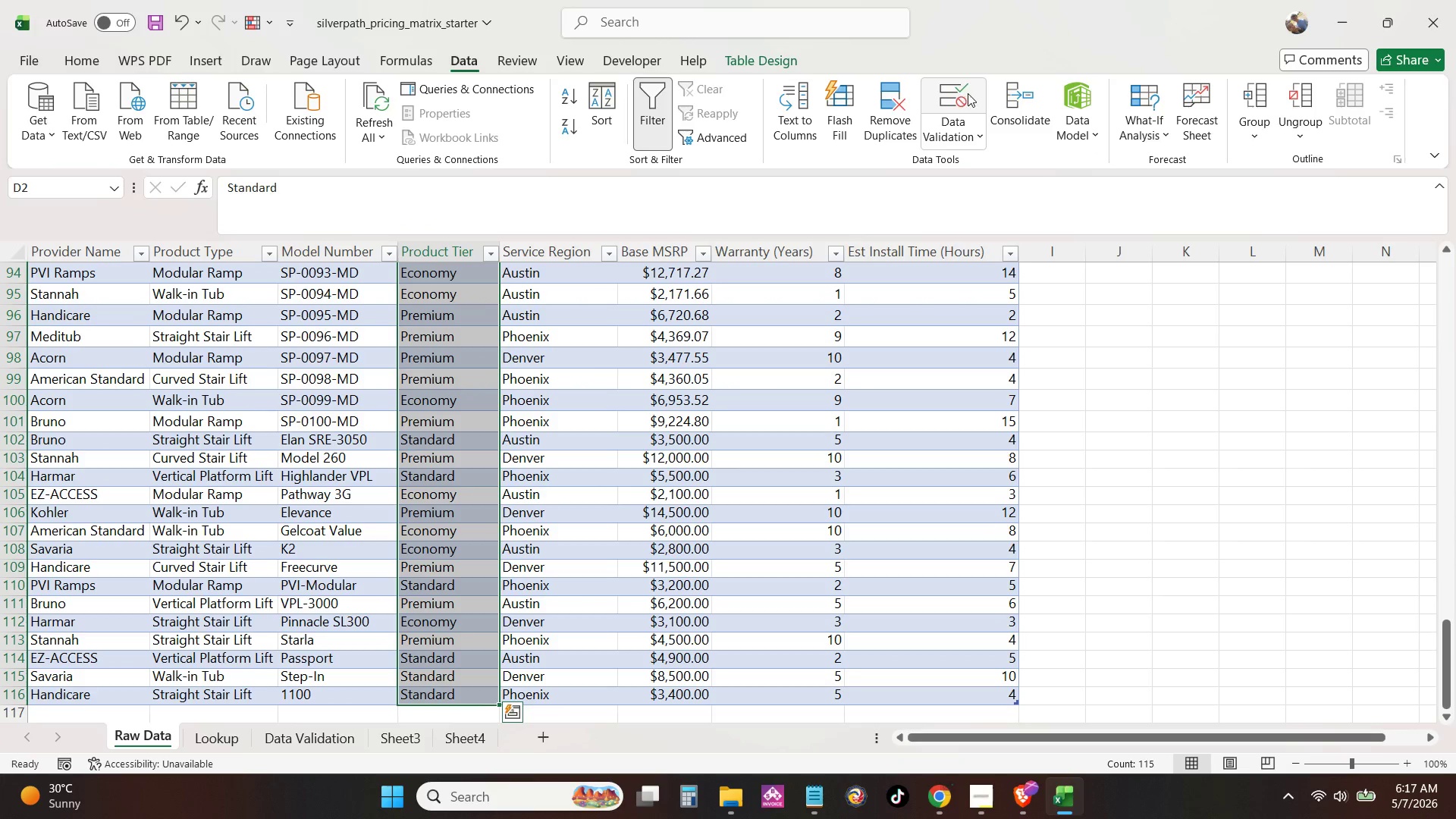 
left_click([962, 89])
 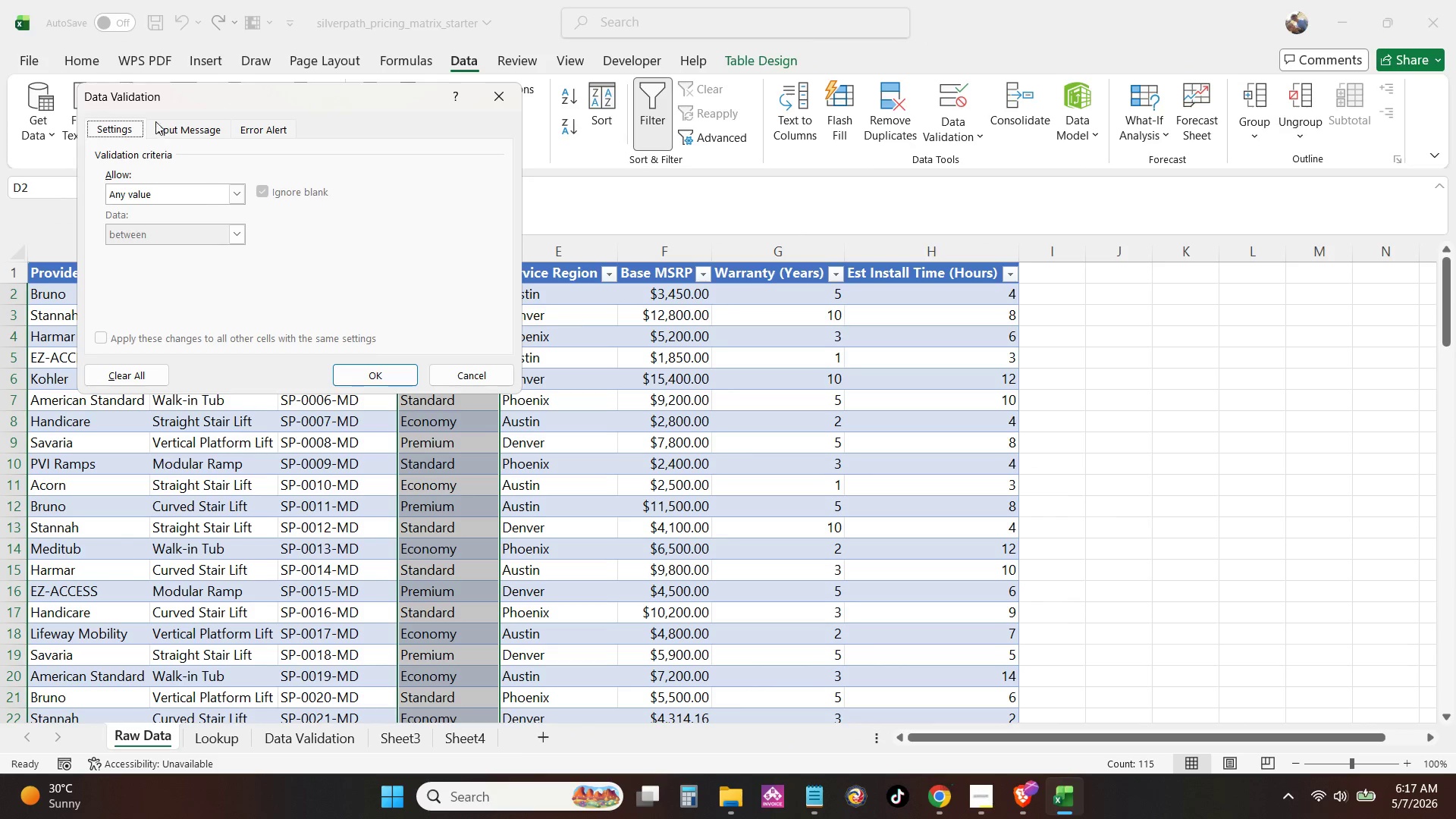 
left_click([189, 187])
 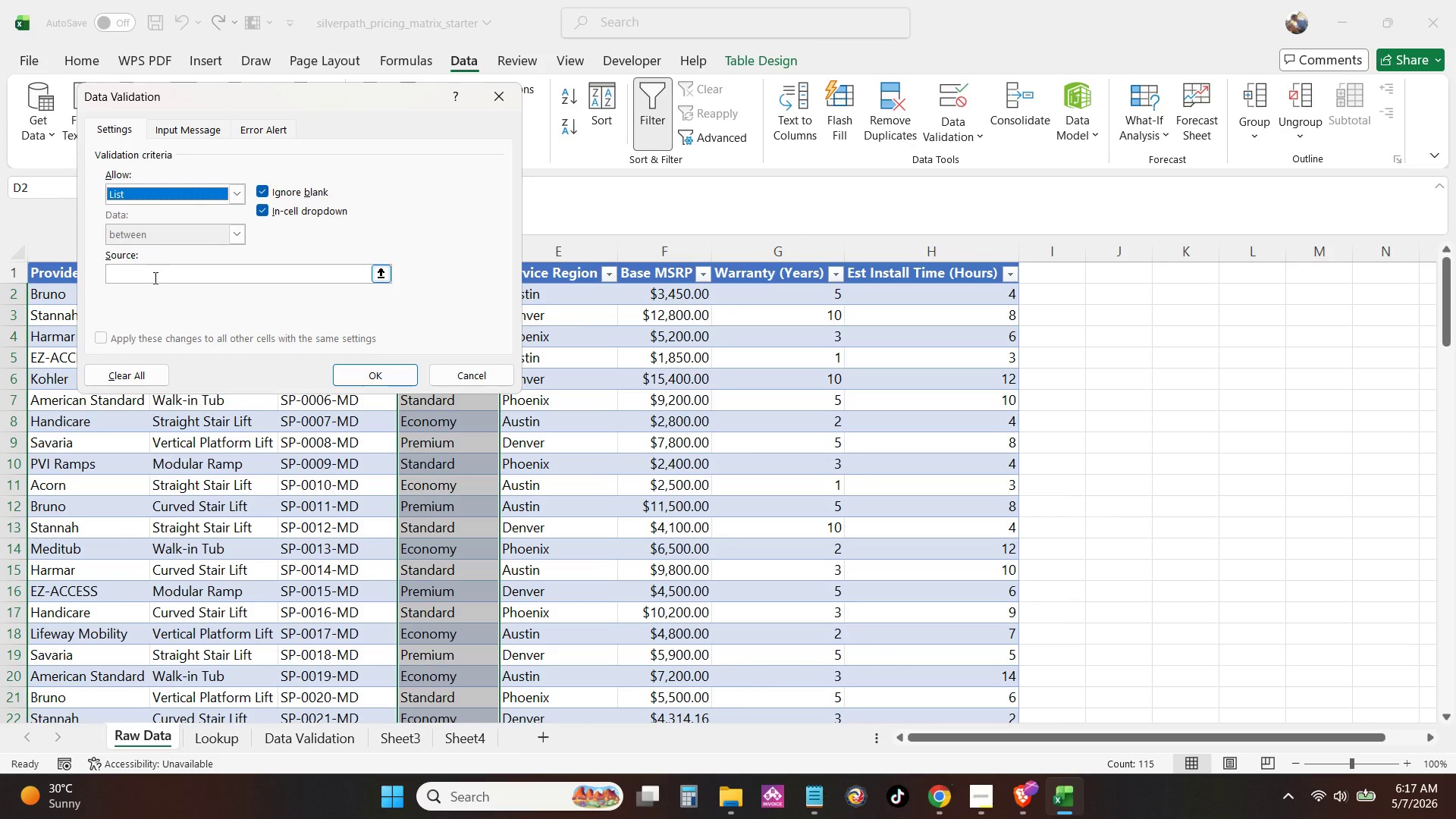 
double_click([155, 280])
 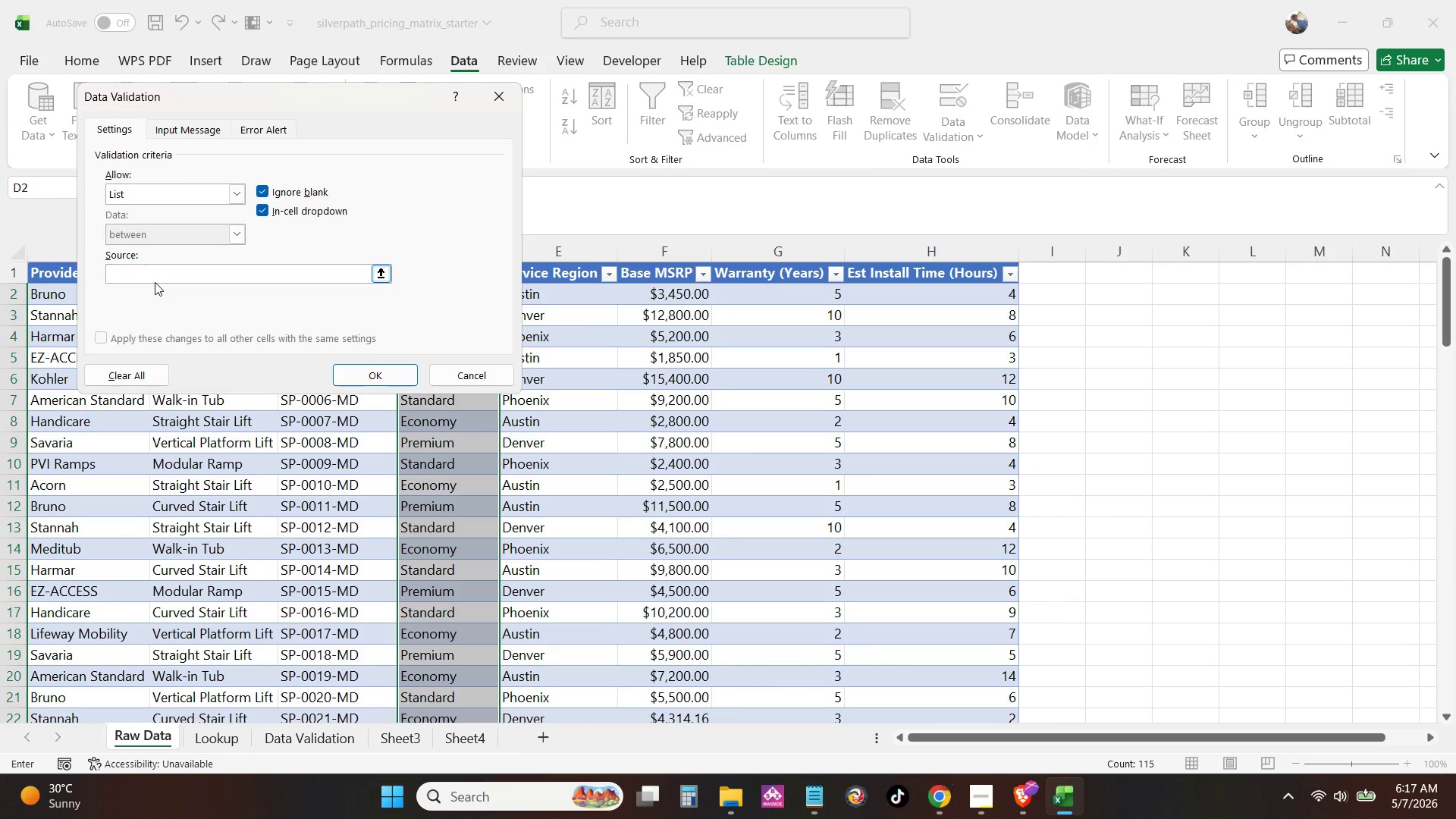 
type(INDIRE-)
key(Backspace)
type(=INDIRECT("tbl_)
 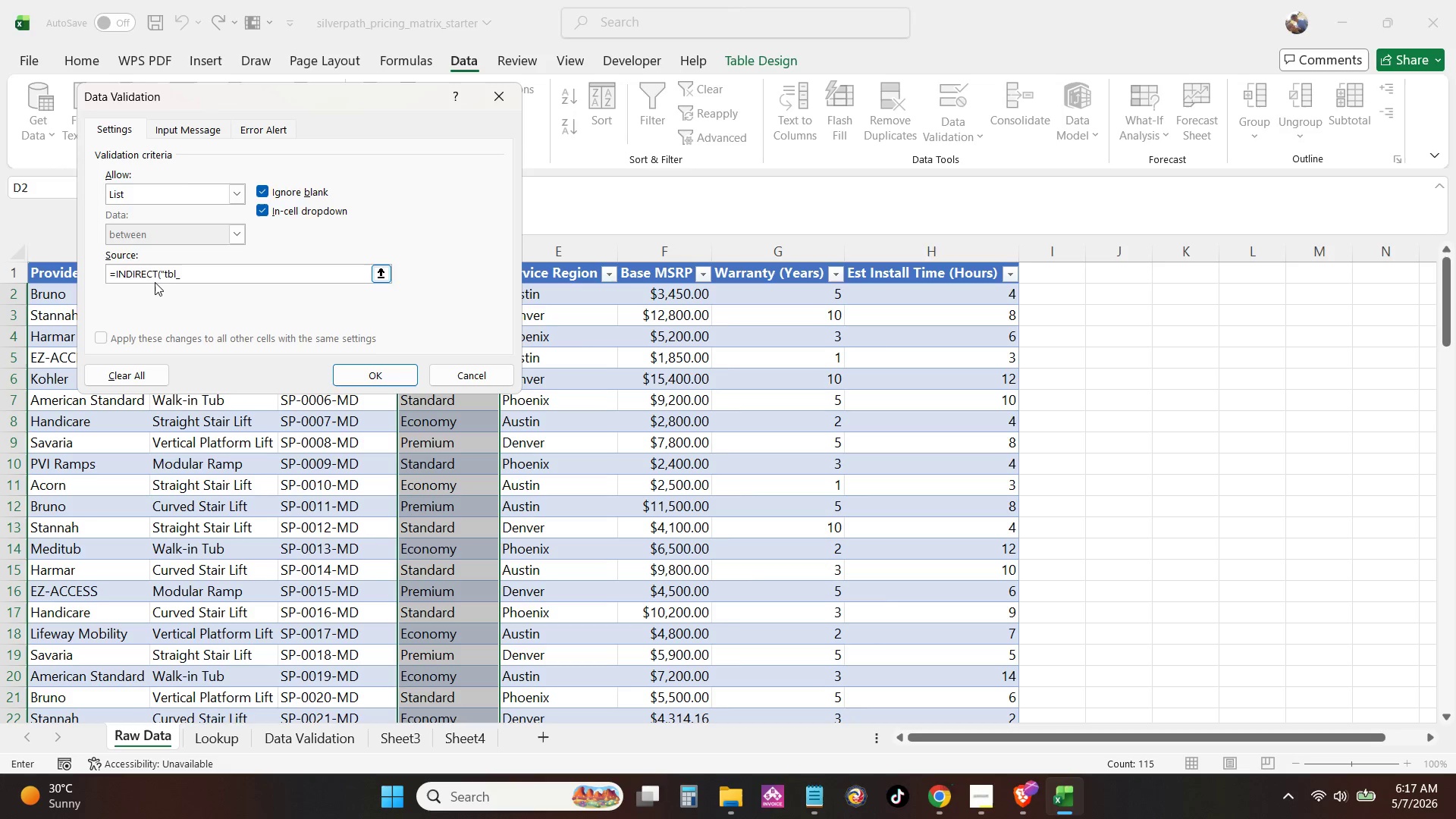 
type(Tier)
 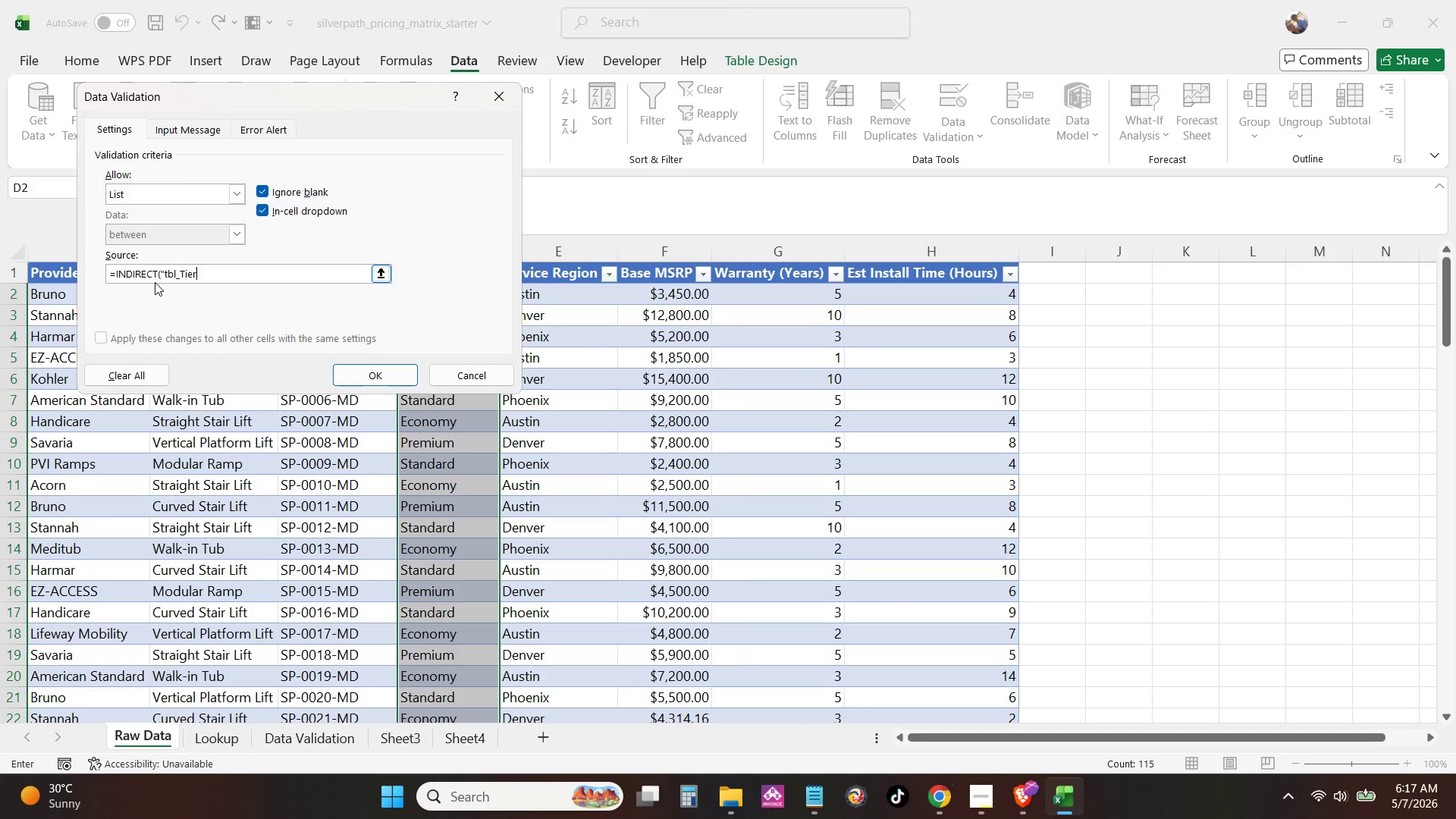 
type([Product Tir)
key(Backspace)
type(ers]"))
 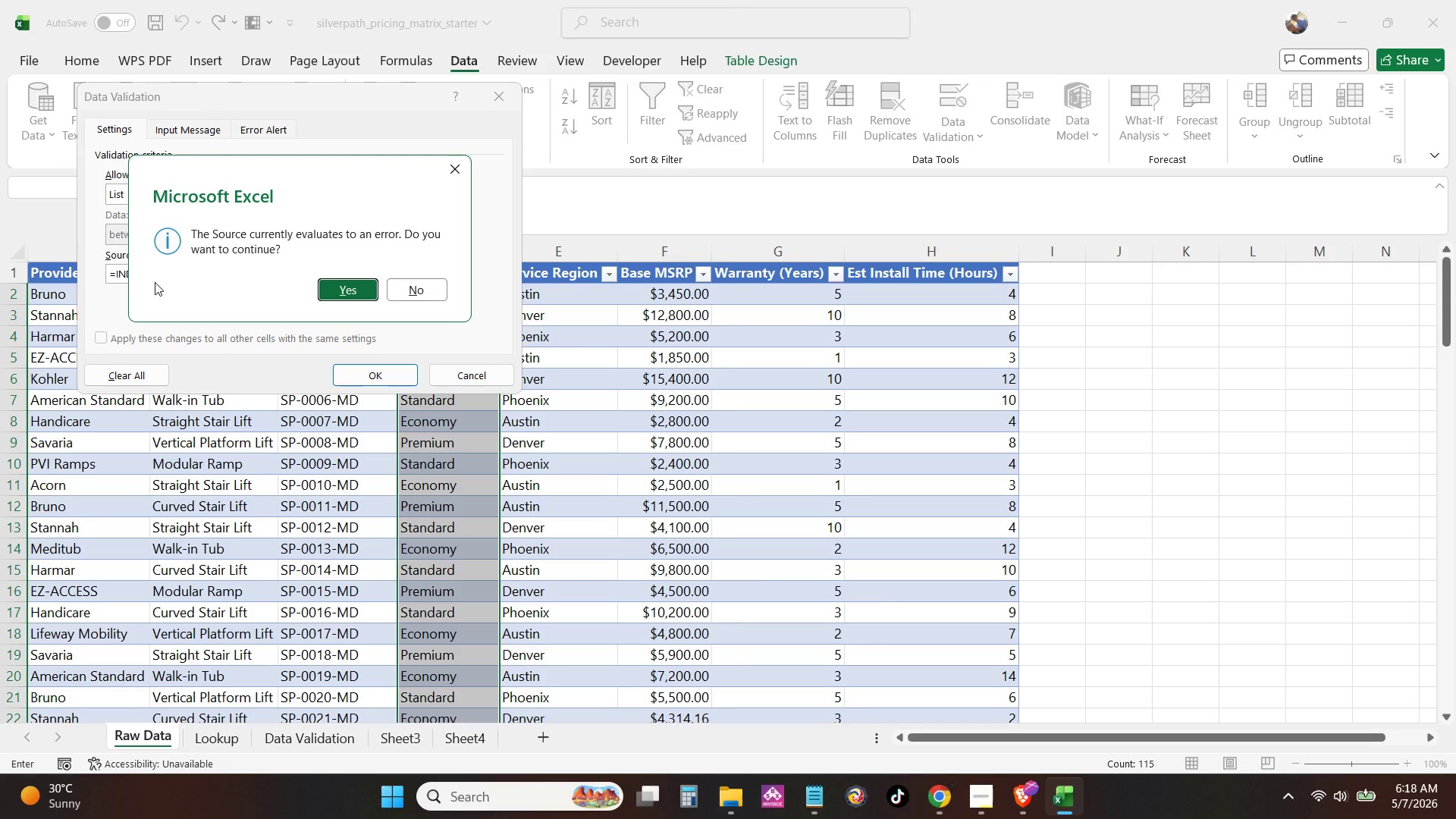 
 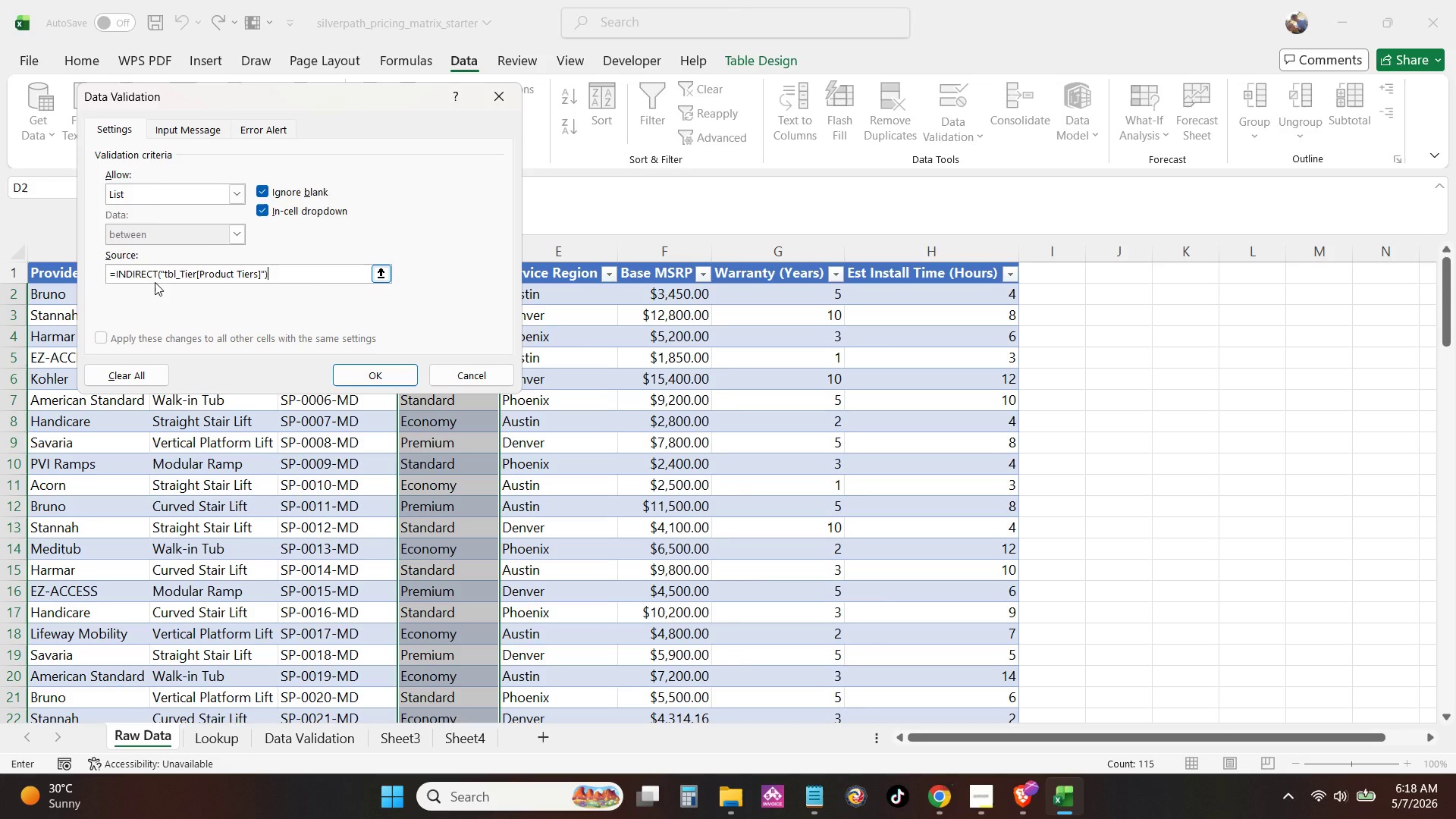 
key(Enter)
 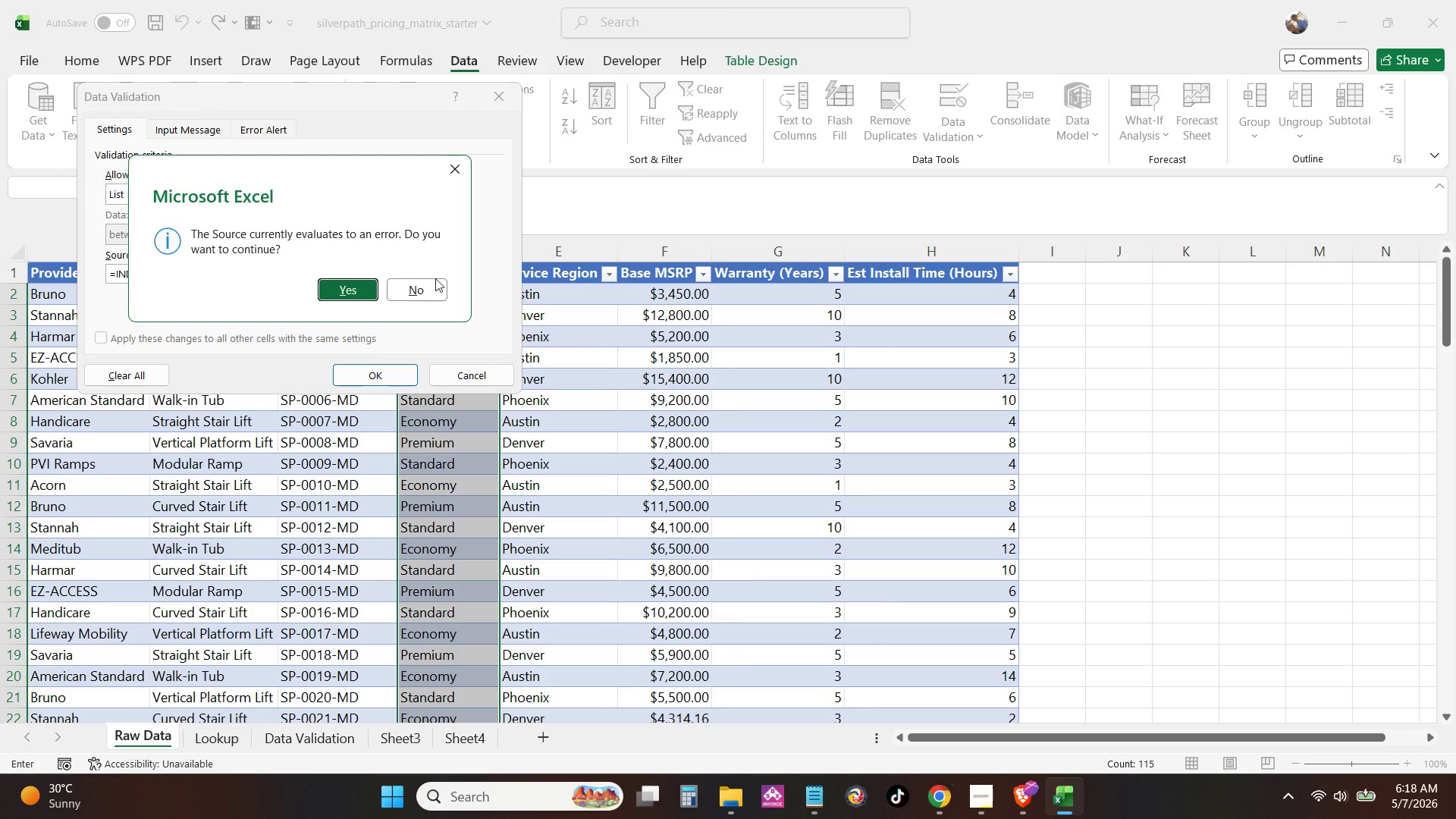 
left_click([434, 293])
 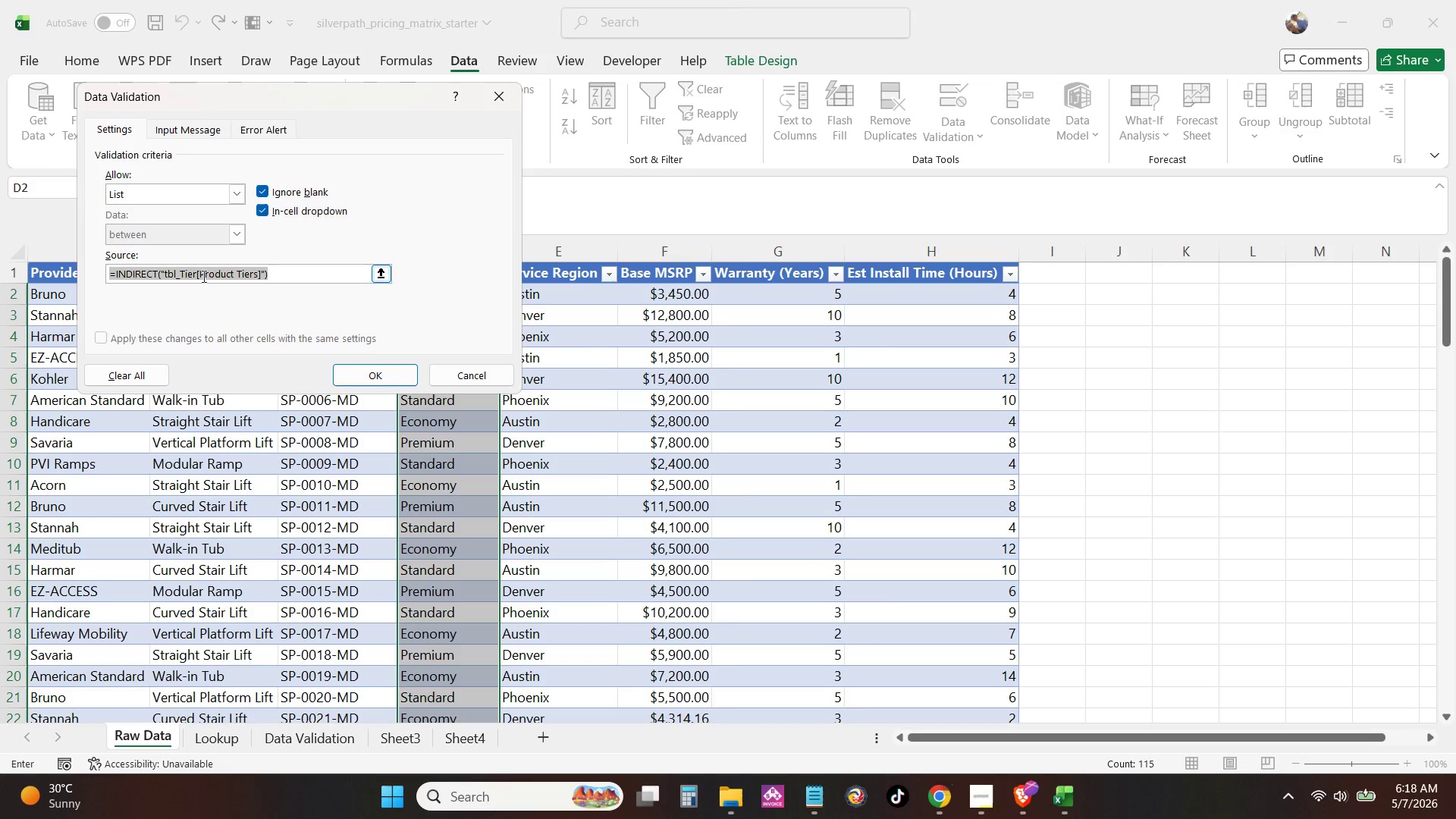 
left_click([196, 275])
 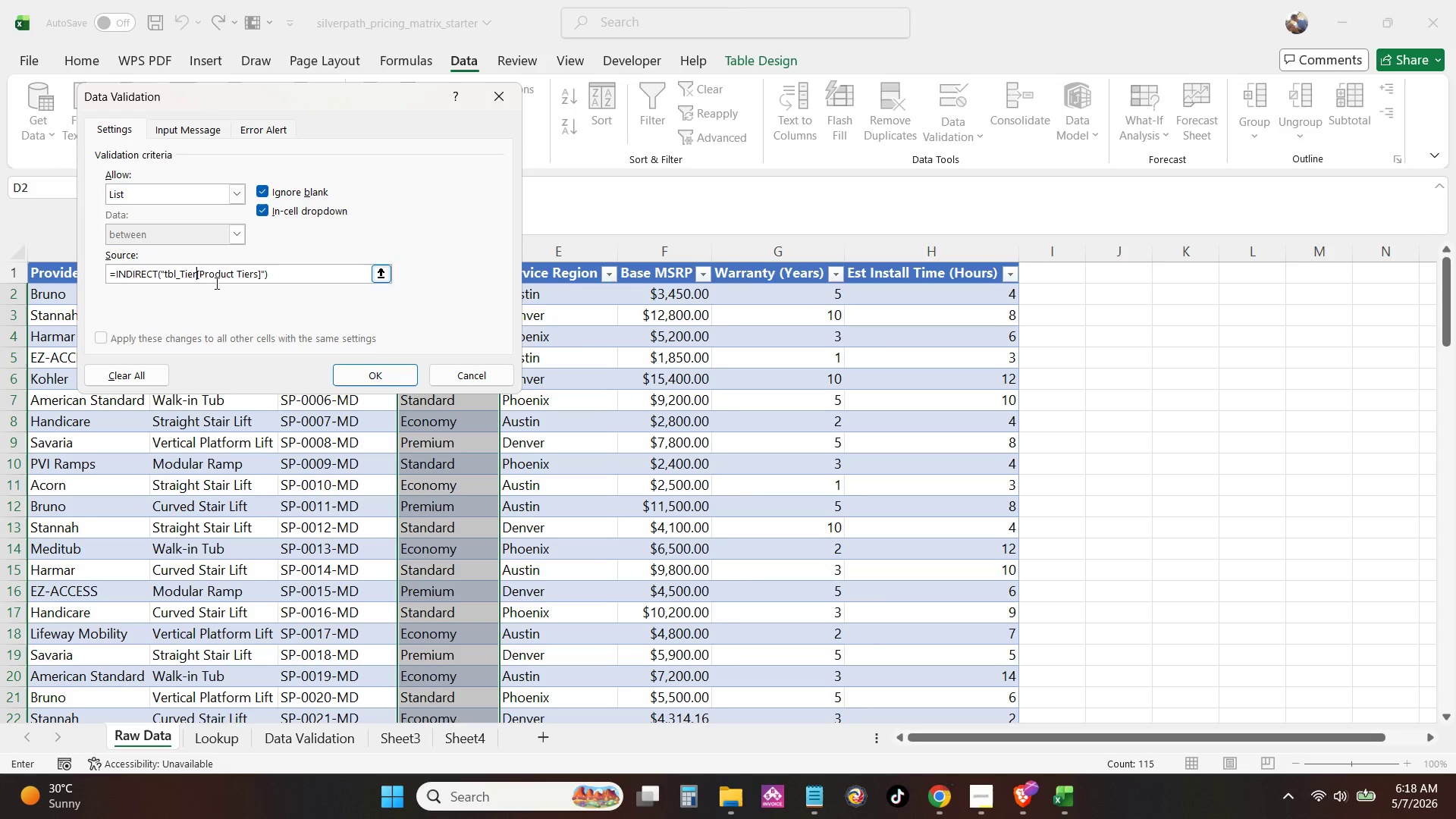 
key(S)
 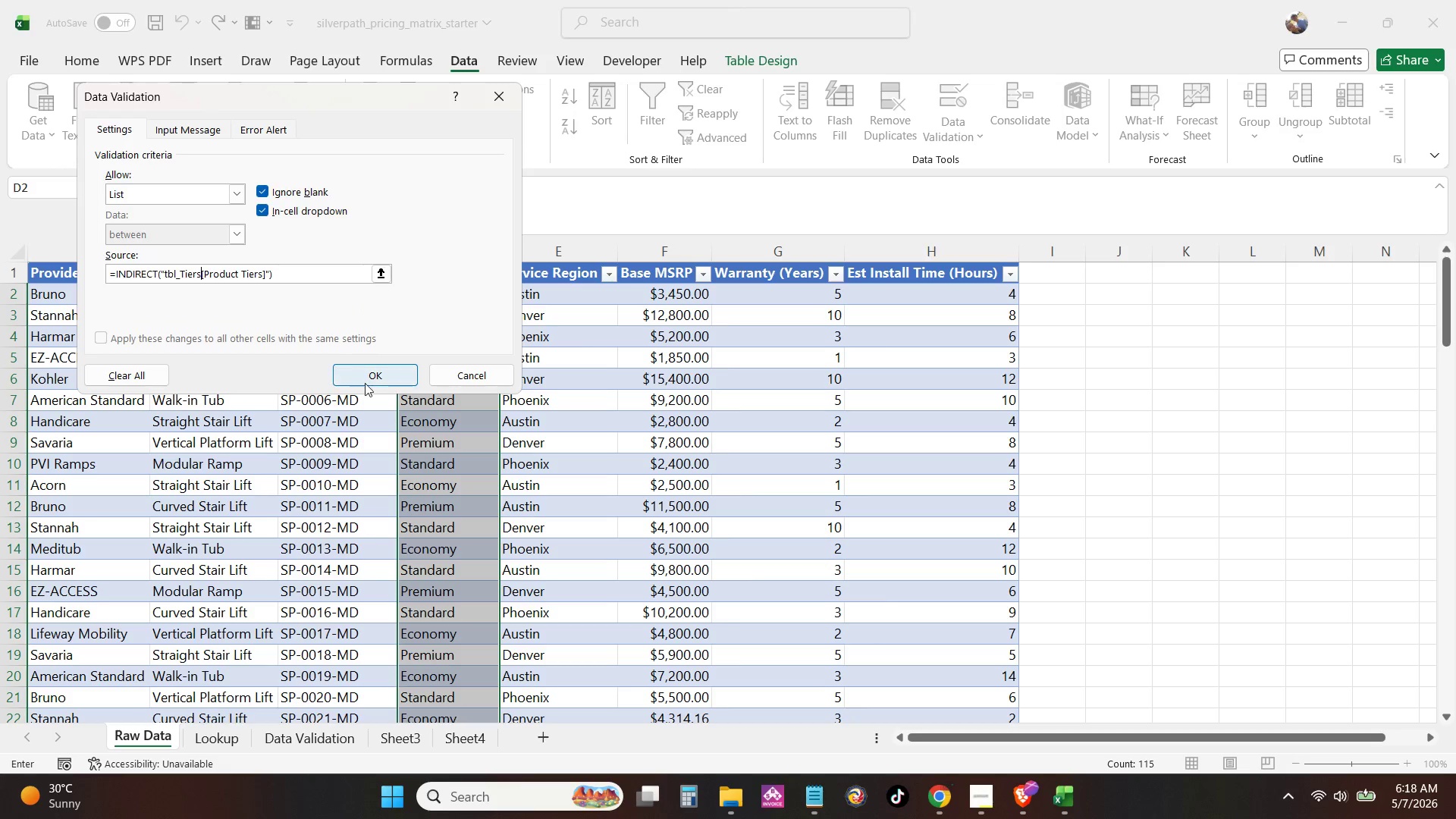 
left_click([368, 386])
 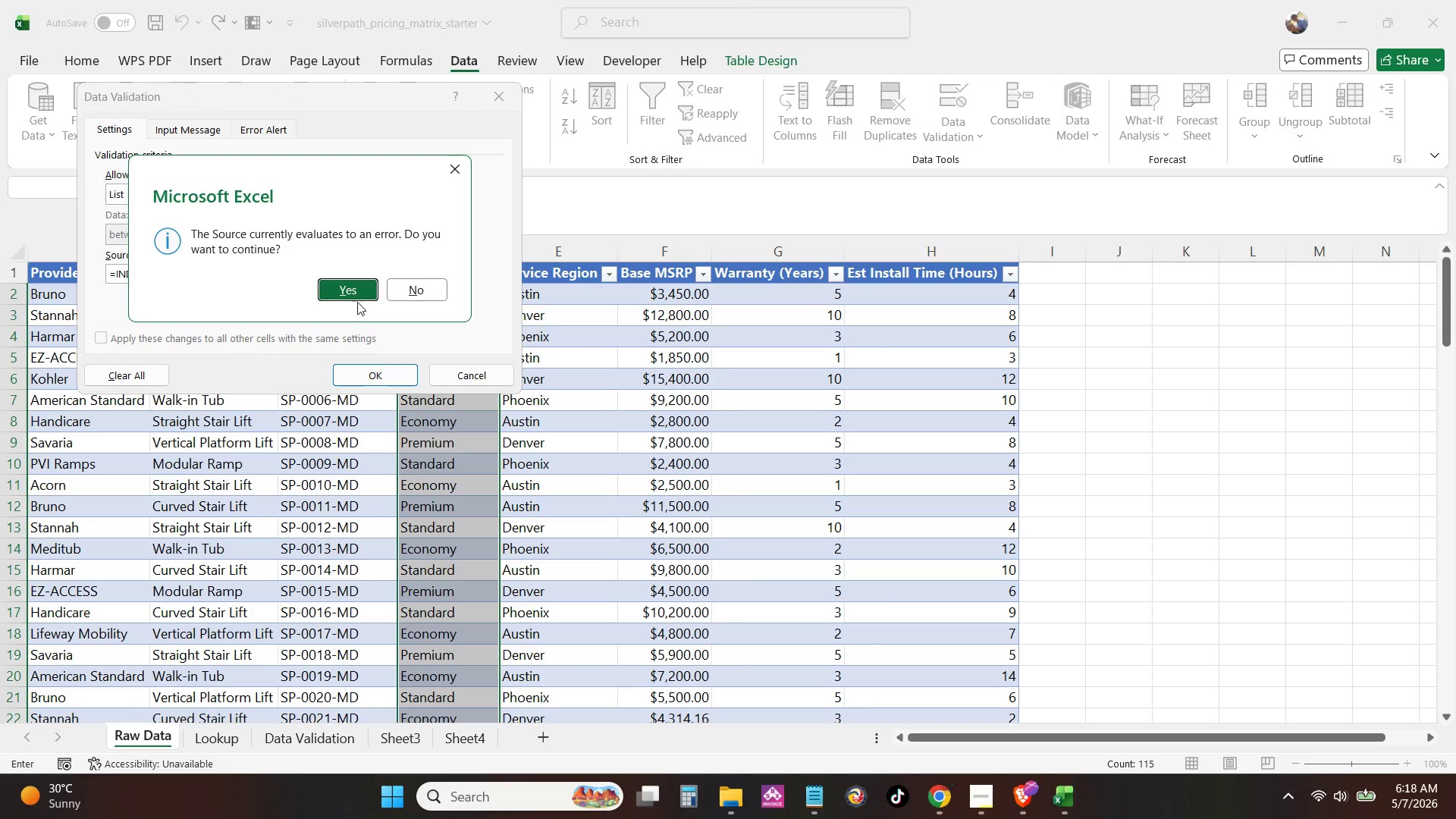 
left_click([403, 293])
 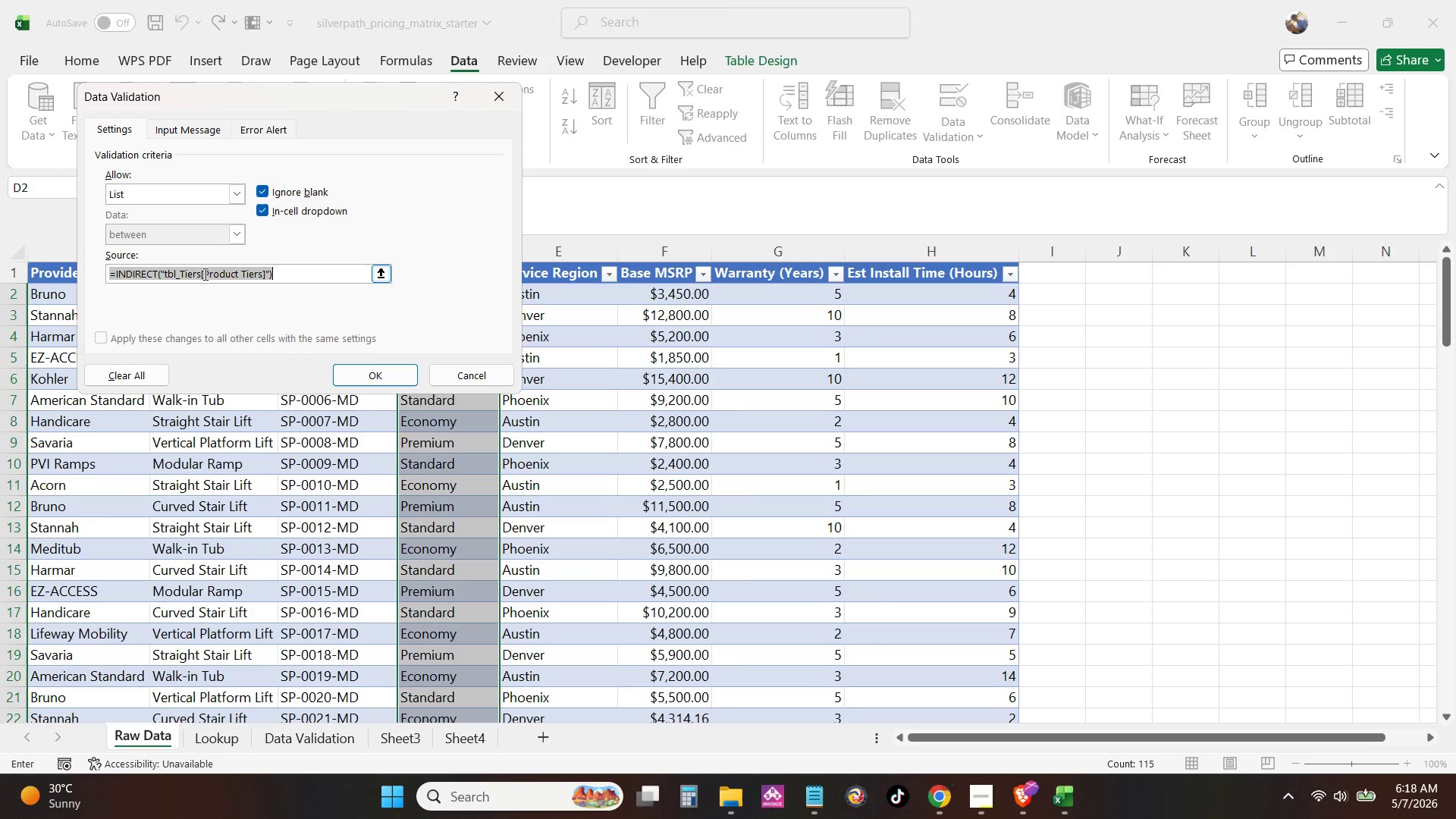 
left_click([201, 275])
 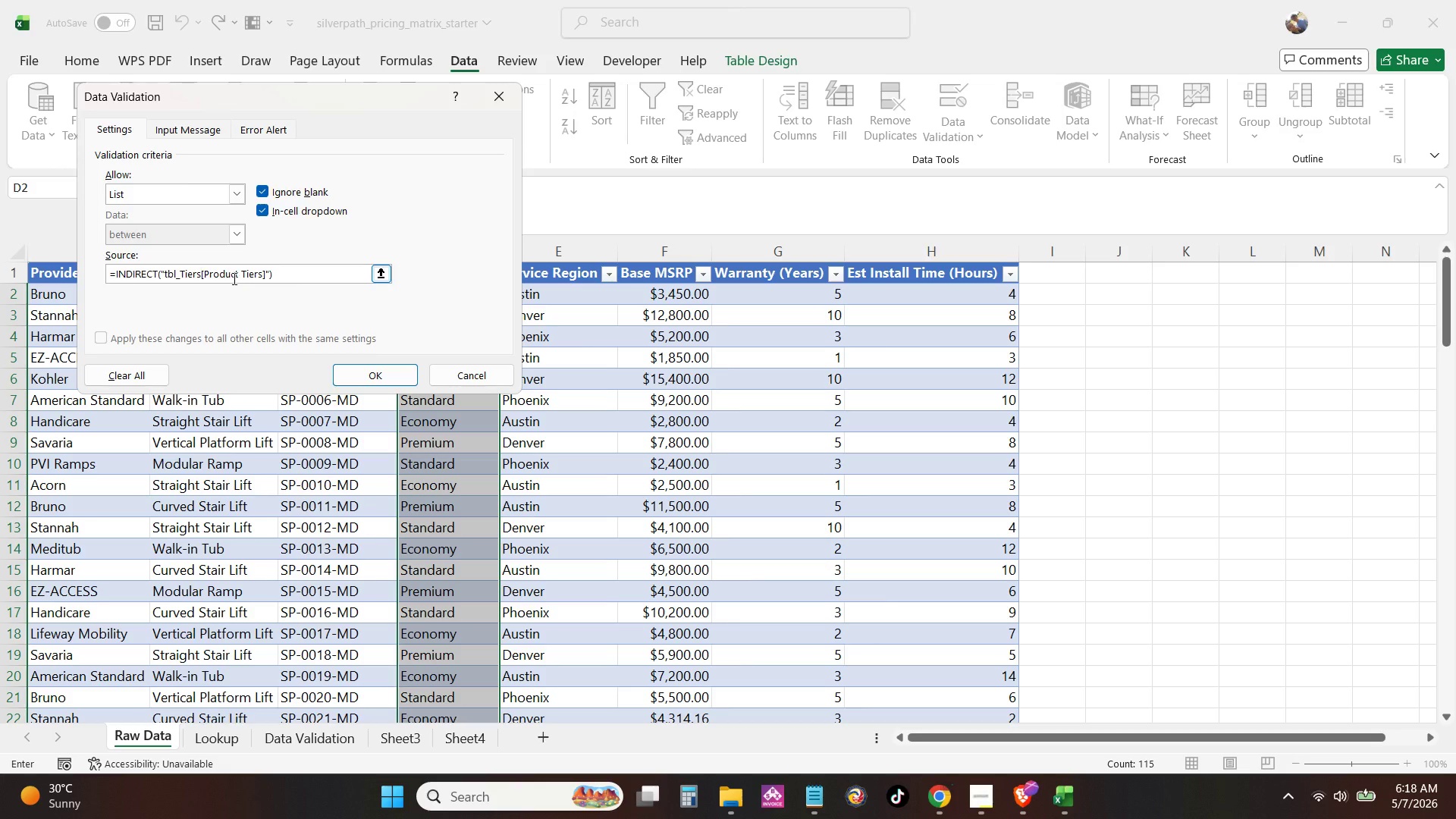 
key(Backspace)
 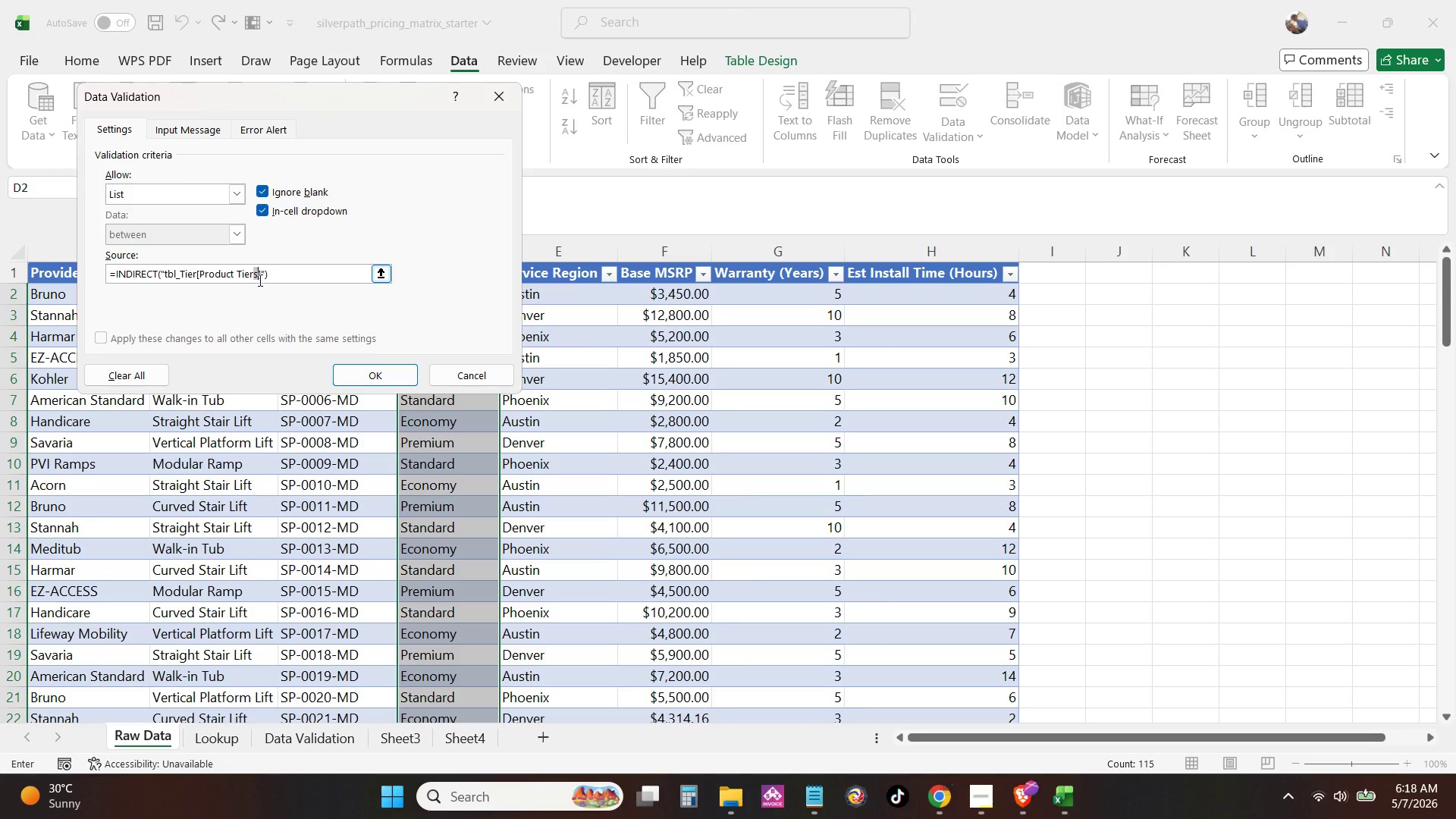 
key(Backspace)
 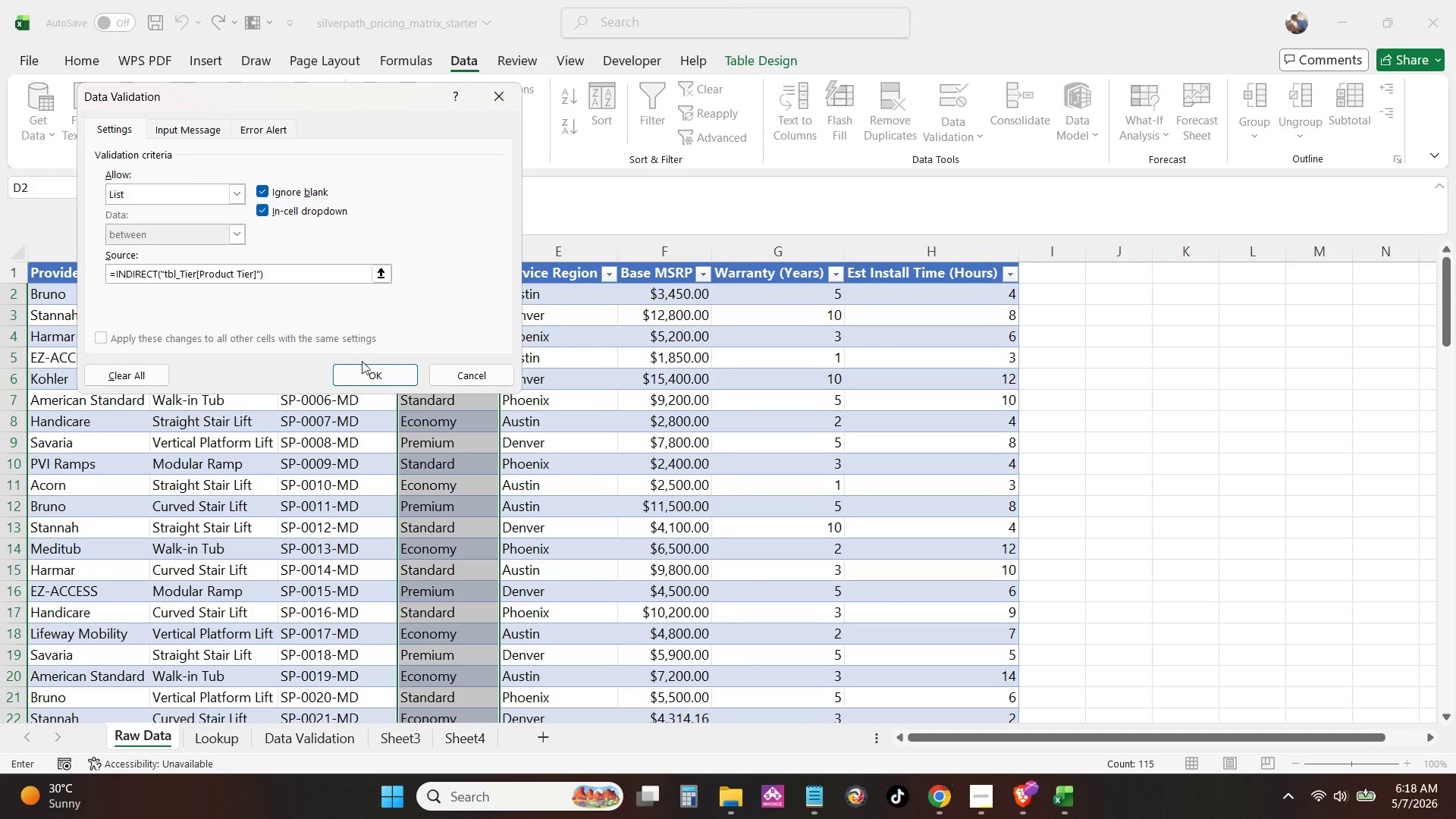 
double_click([365, 367])
 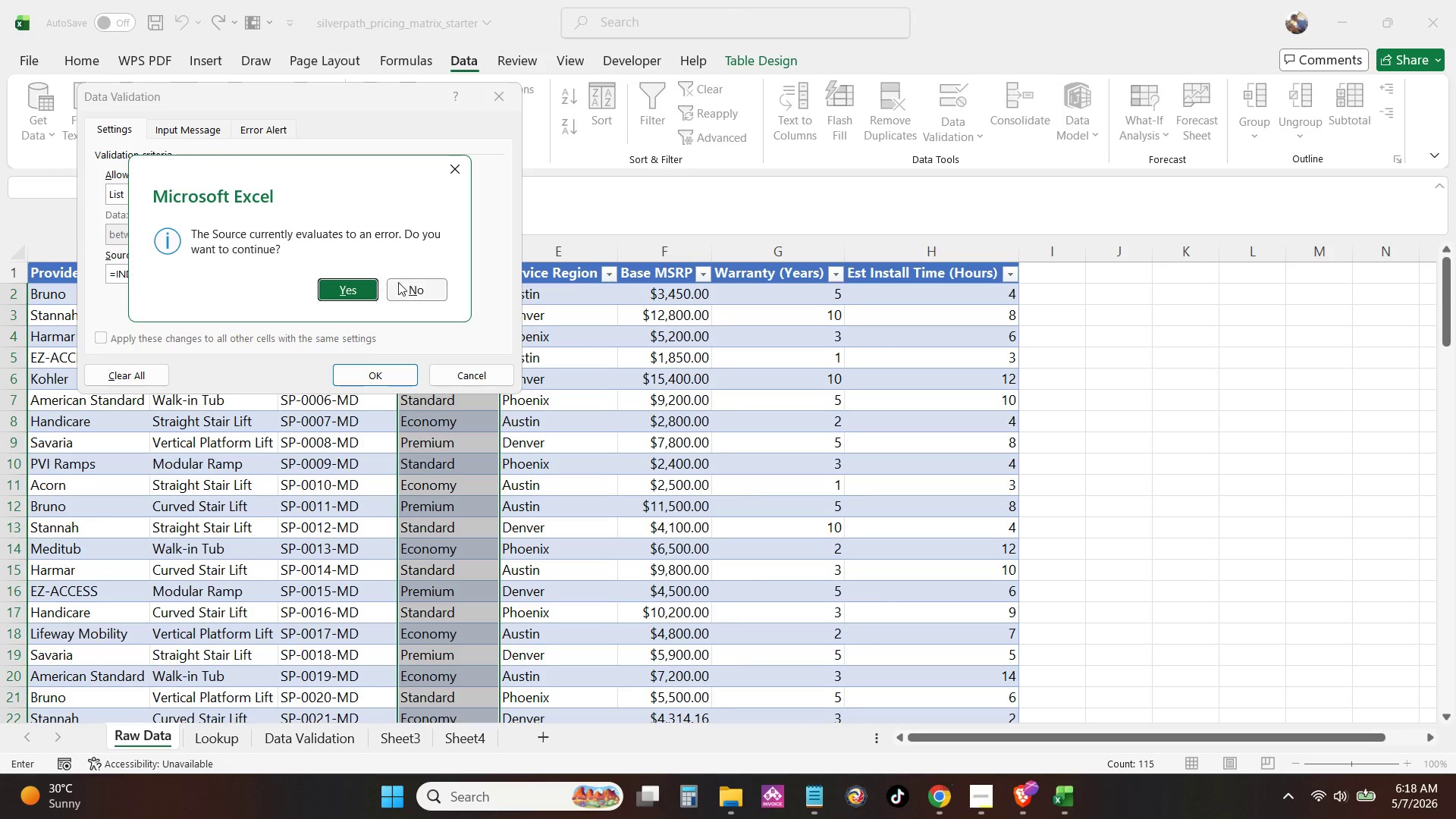 
left_click([398, 282])
 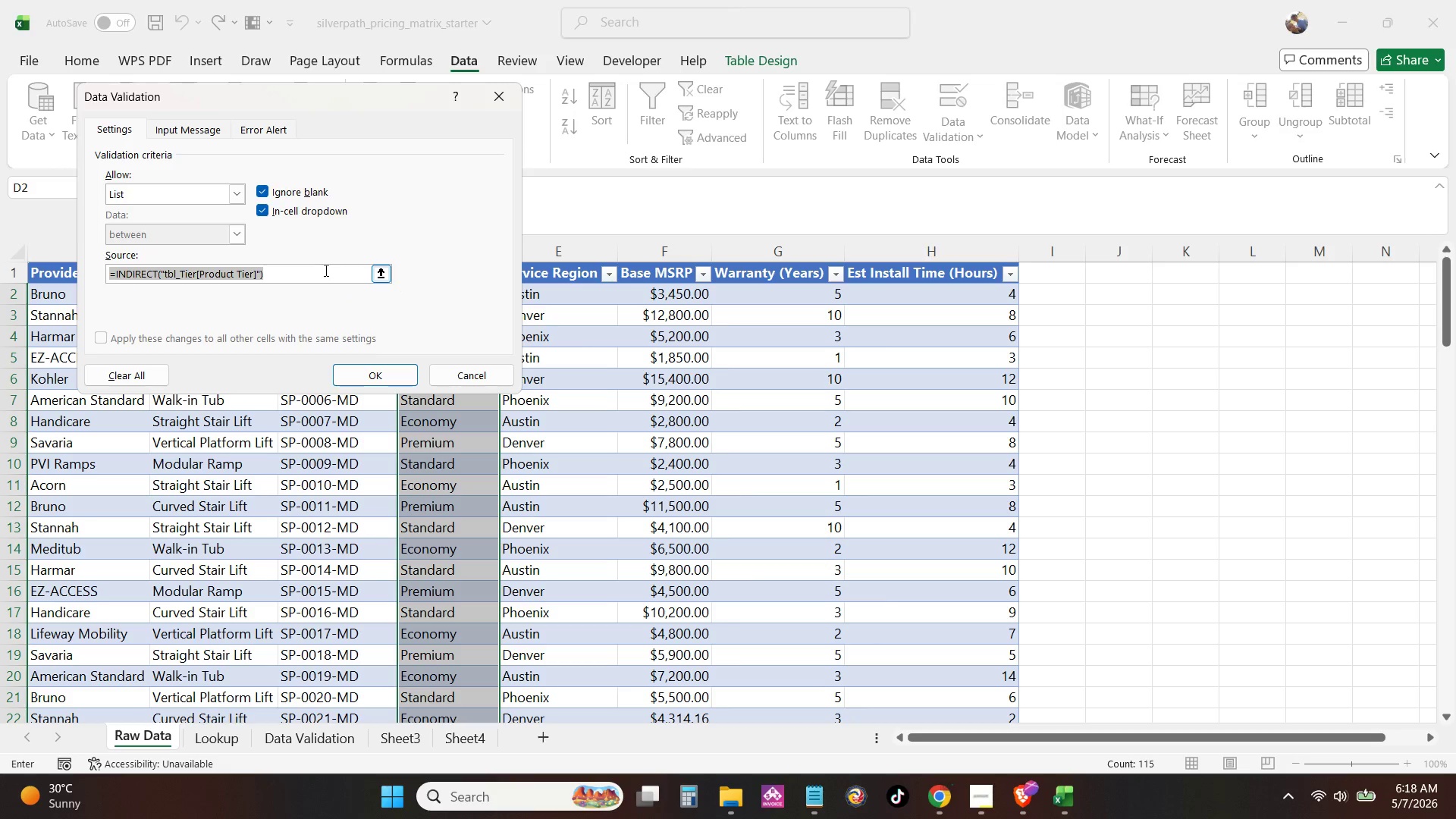 
key(Control+X)
 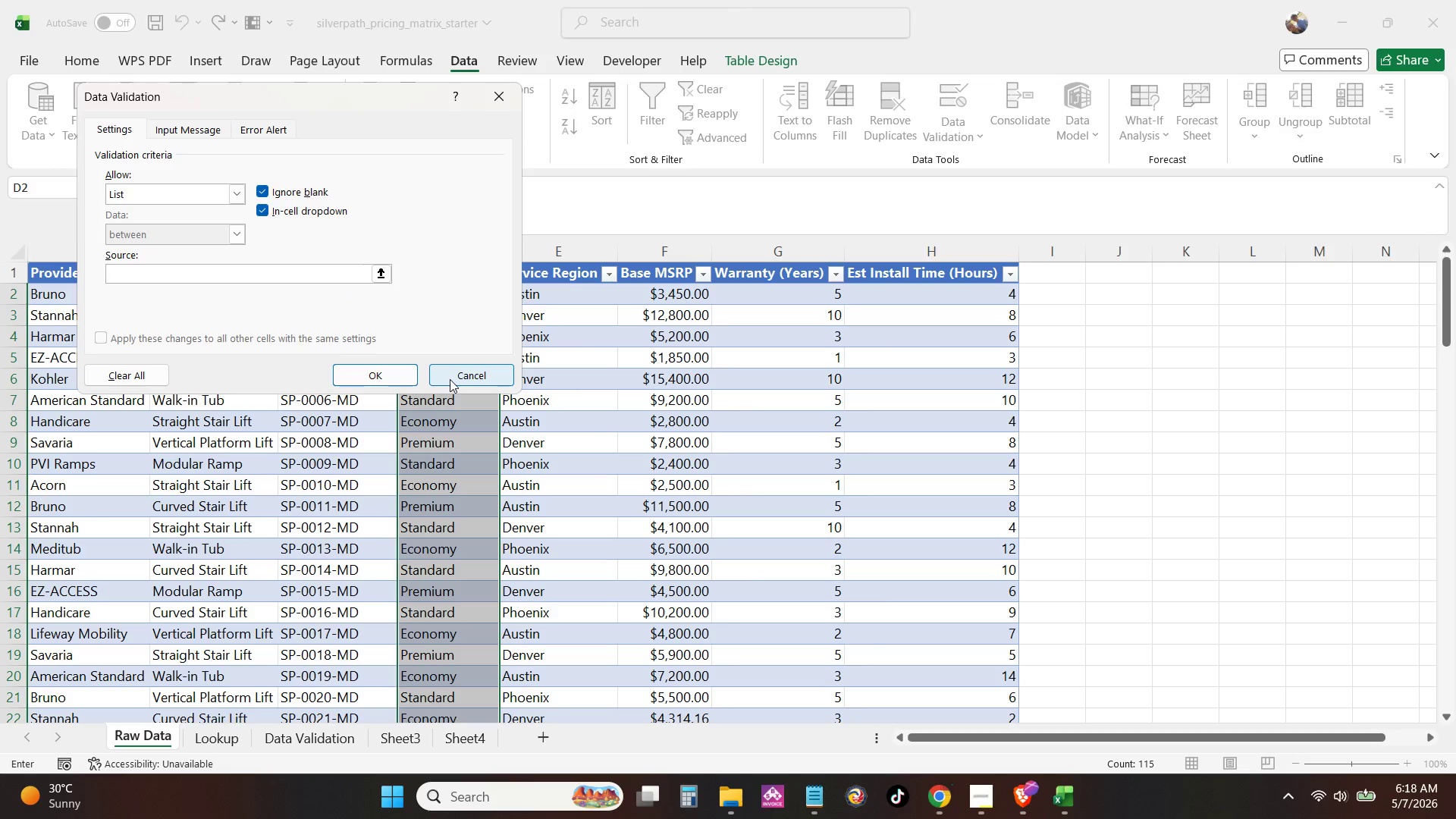 
left_click([453, 378])
 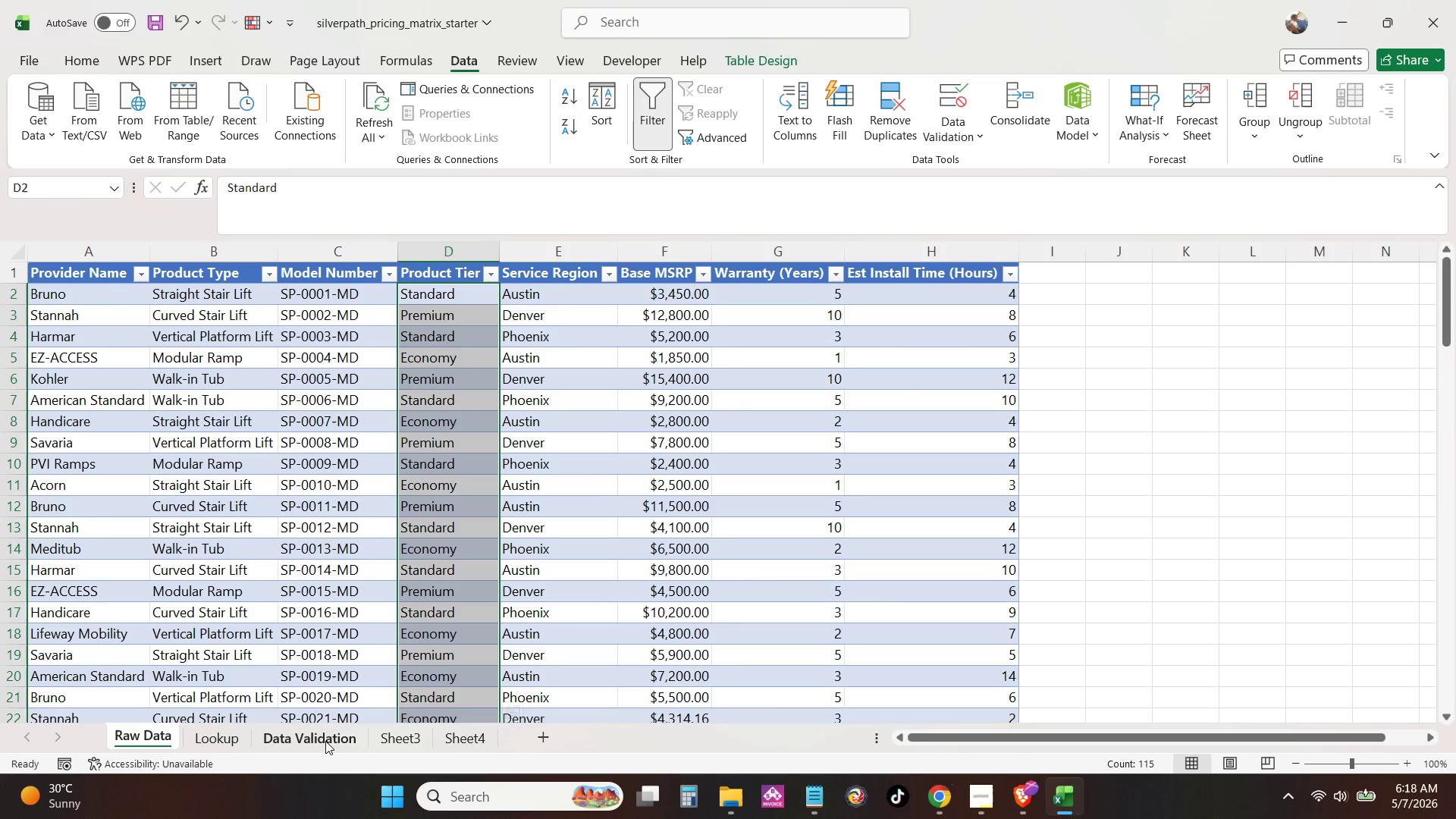 
left_click([322, 742])
 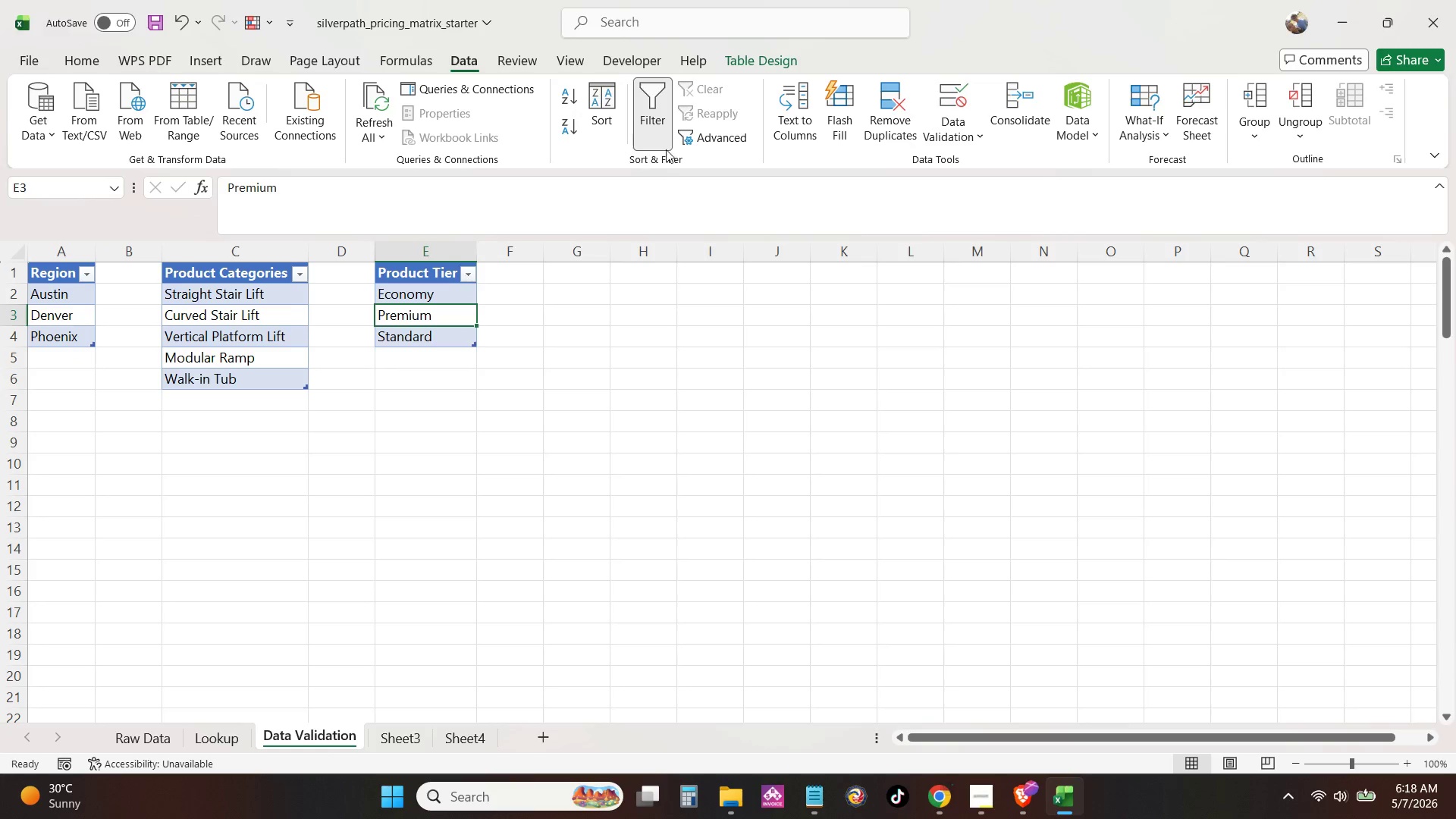 
left_click([734, 59])
 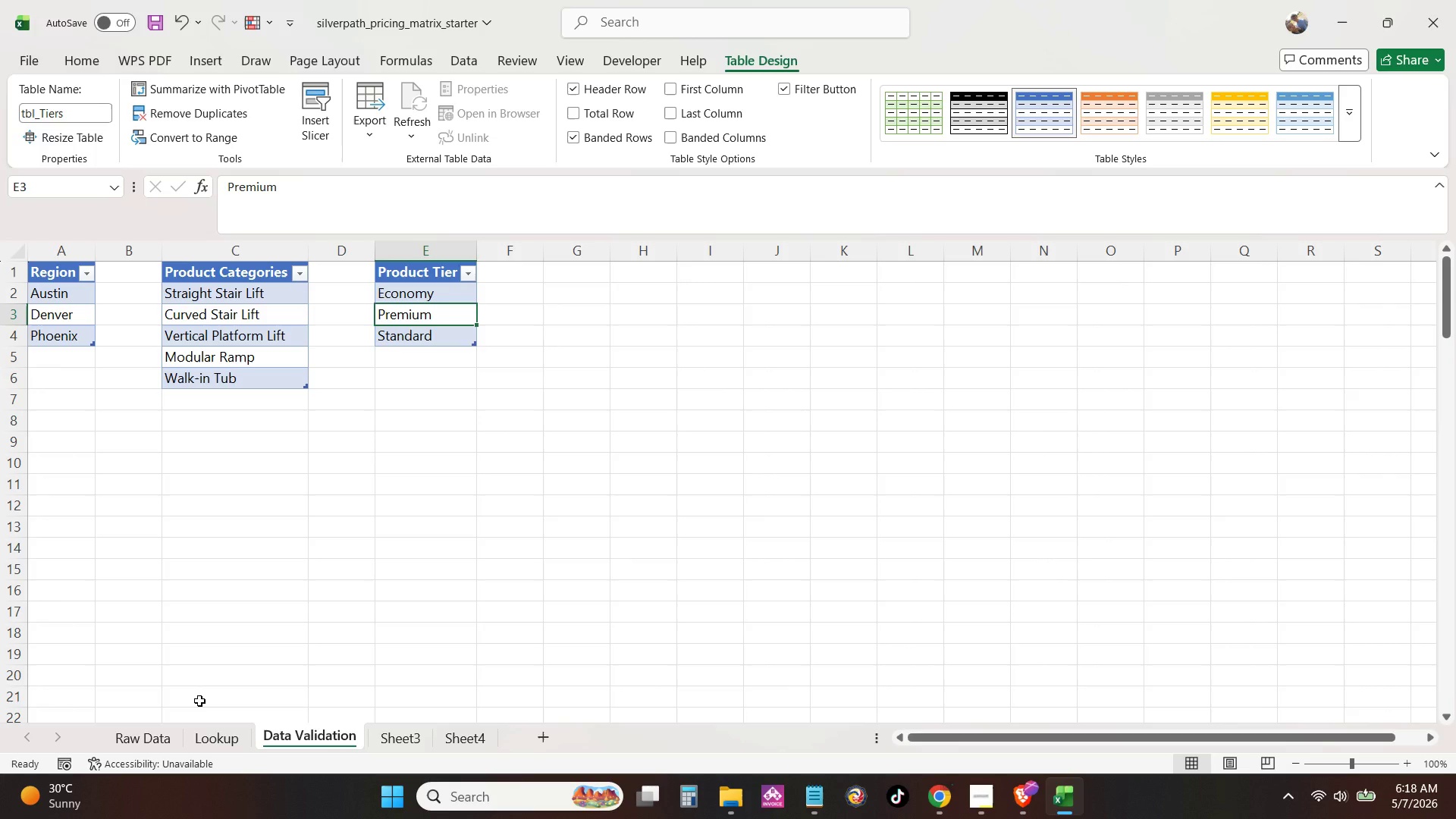 
left_click([169, 743])
 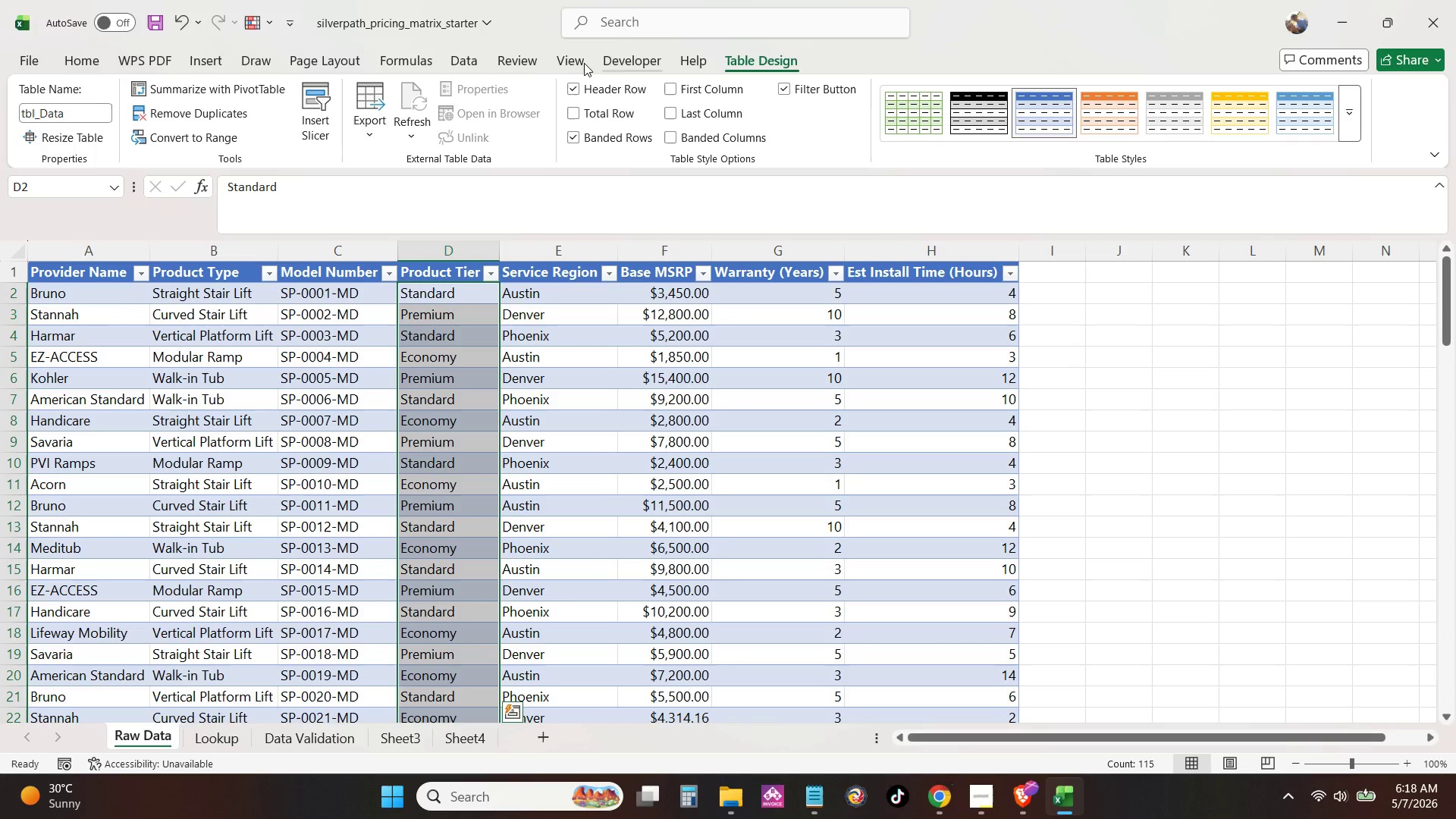 
left_click([451, 52])
 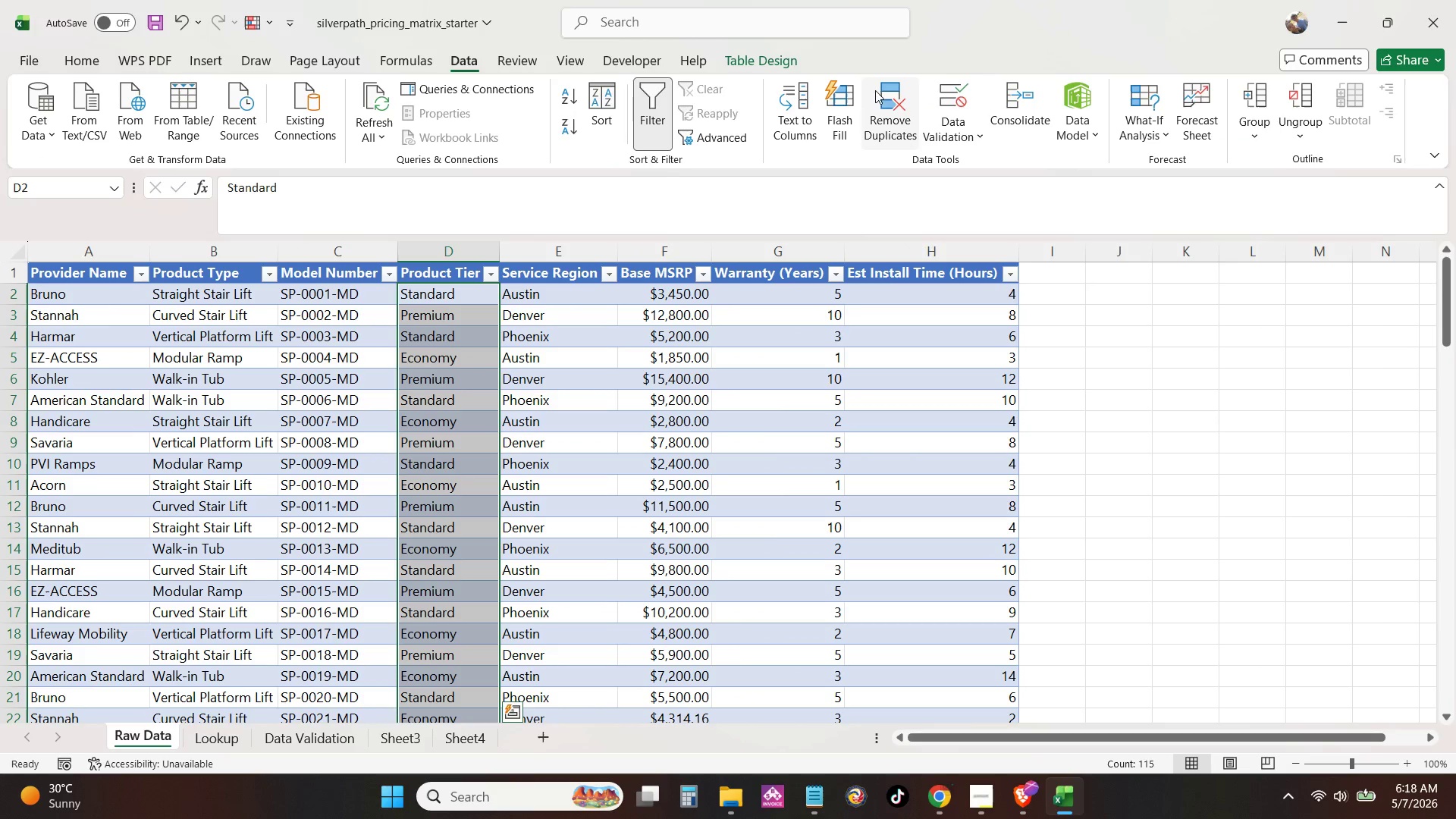 
left_click([965, 102])
 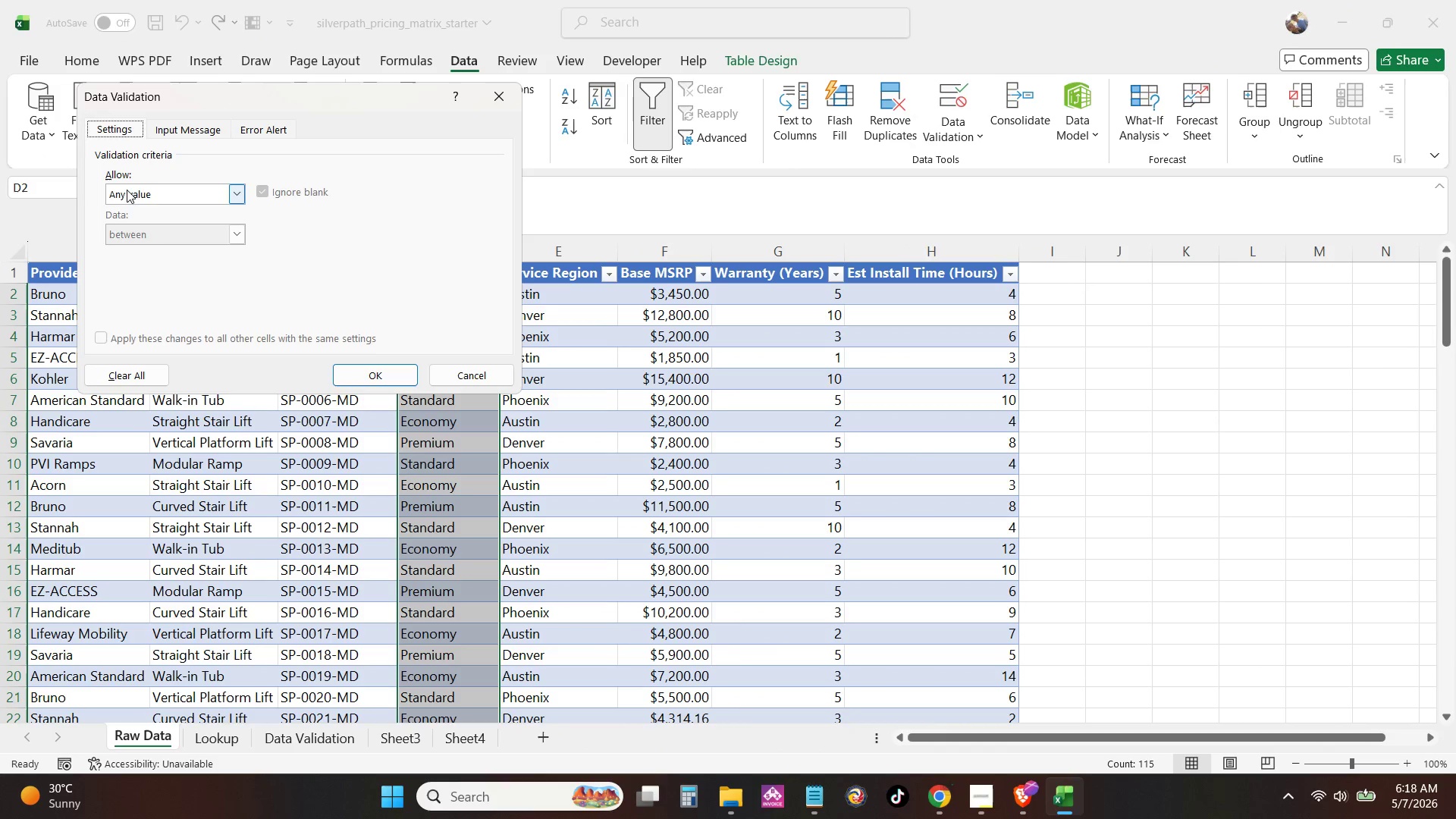 
left_click([143, 187])
 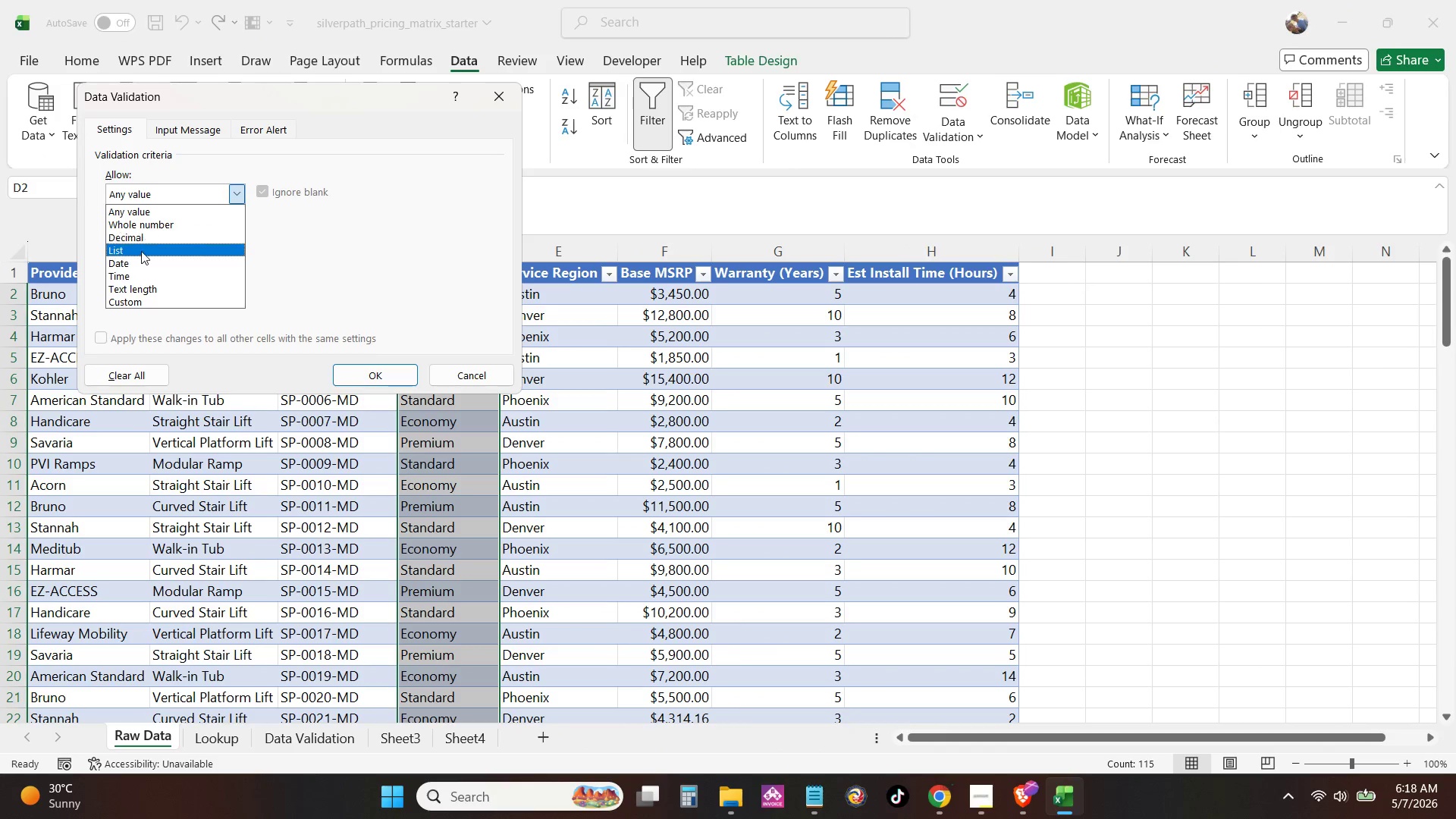 
left_click([142, 255])
 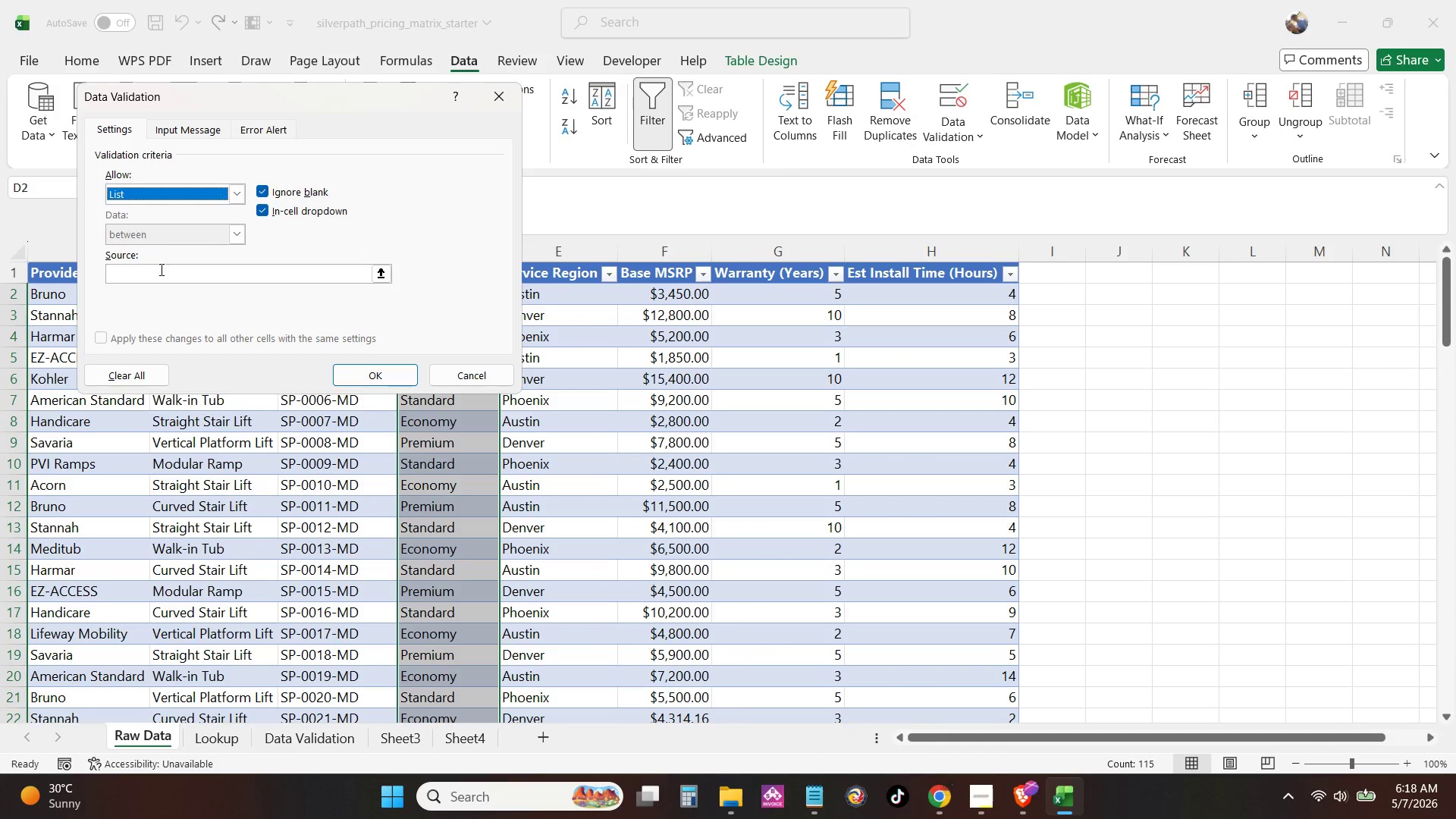 
left_click([161, 271])
 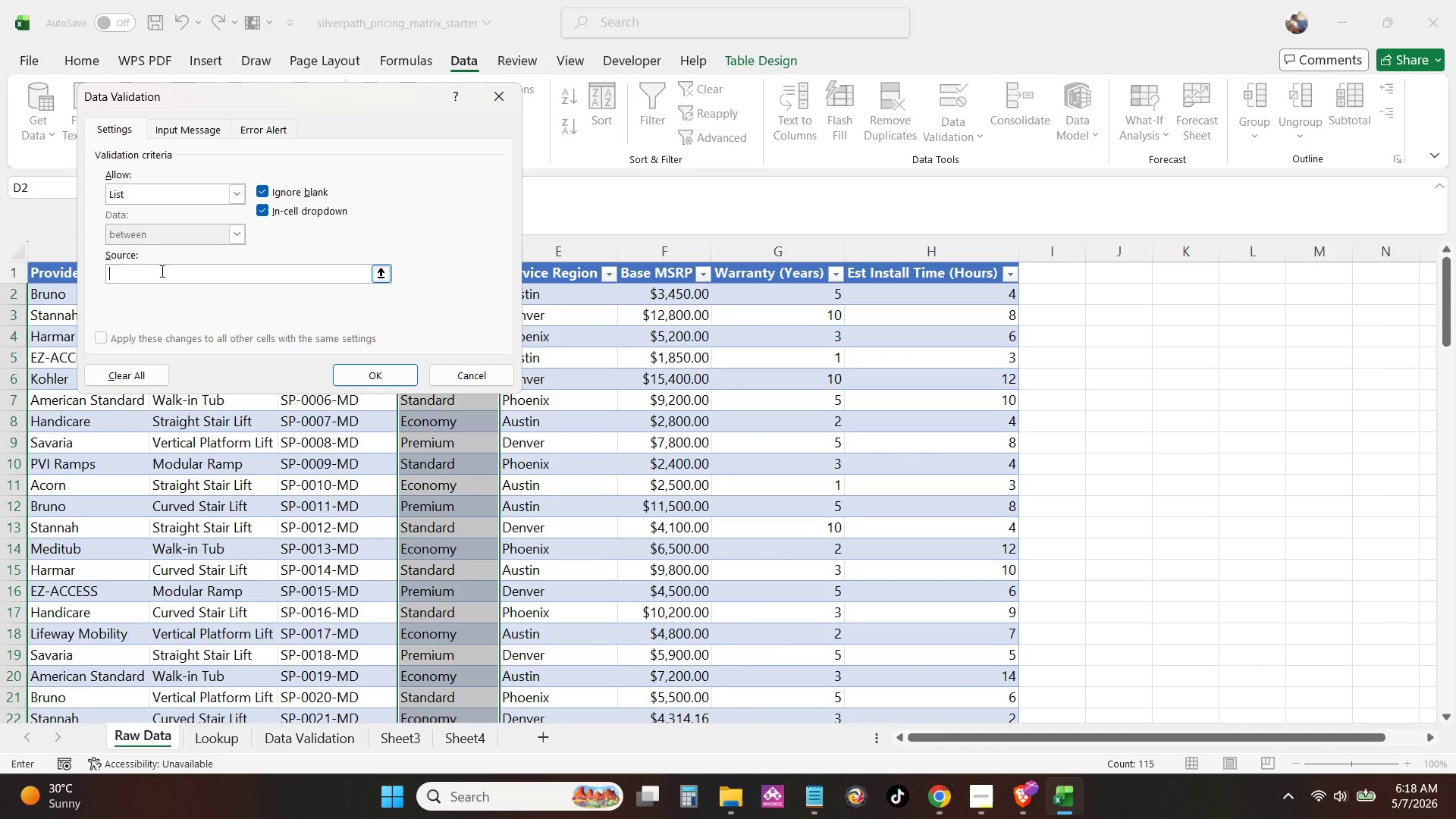 
key(Control+V)
 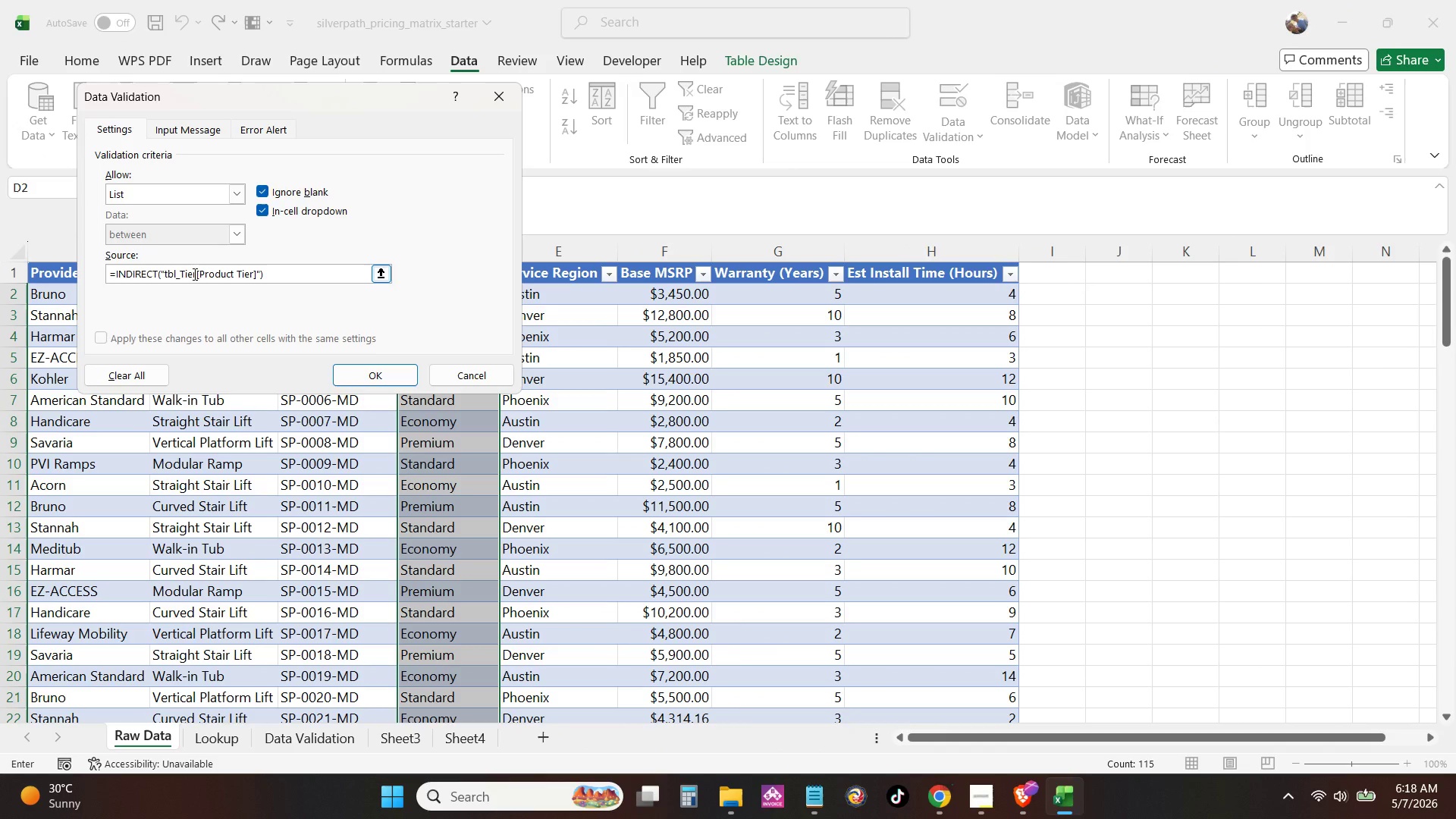 
left_click([193, 274])
 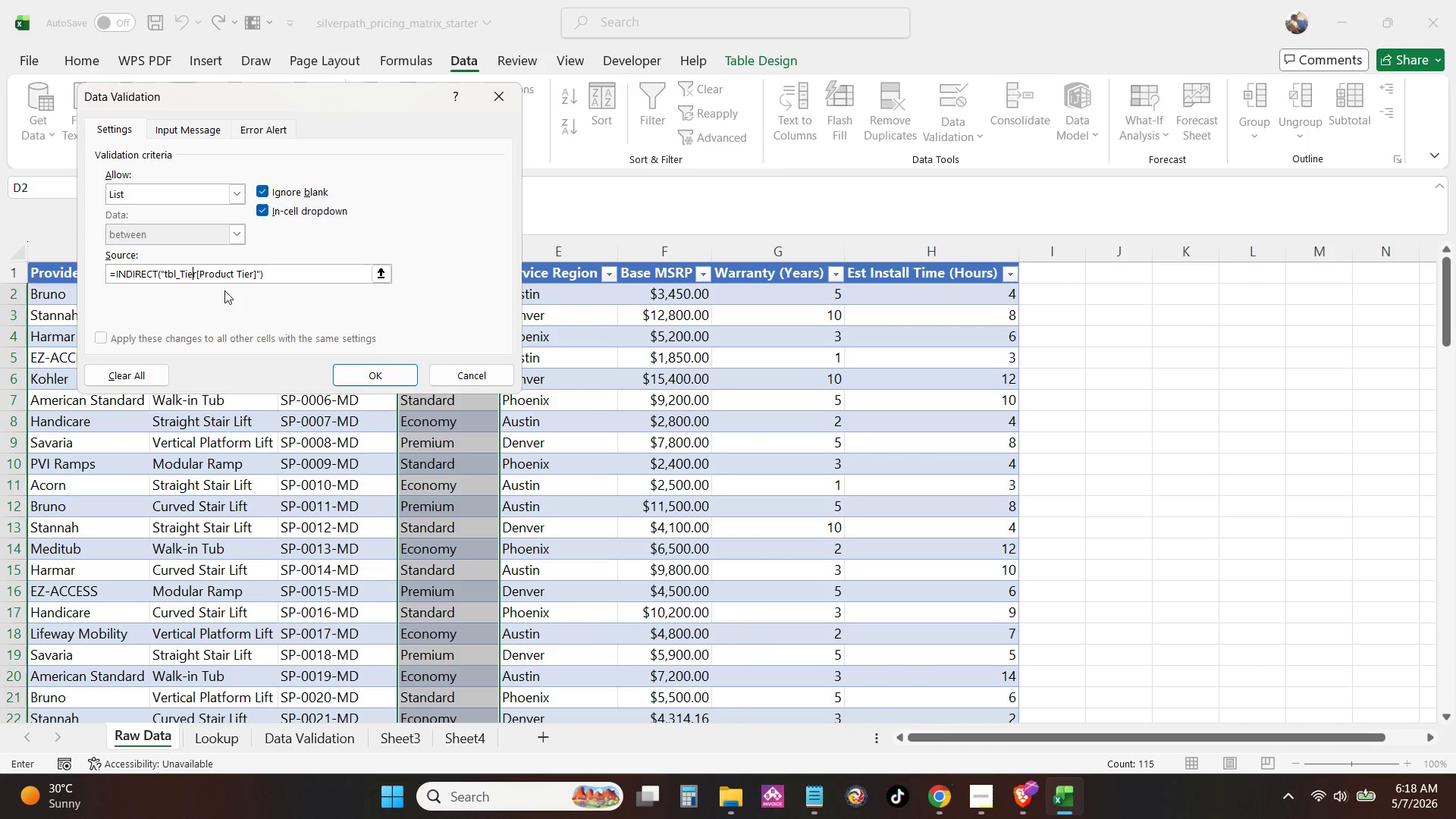 
key(S)
 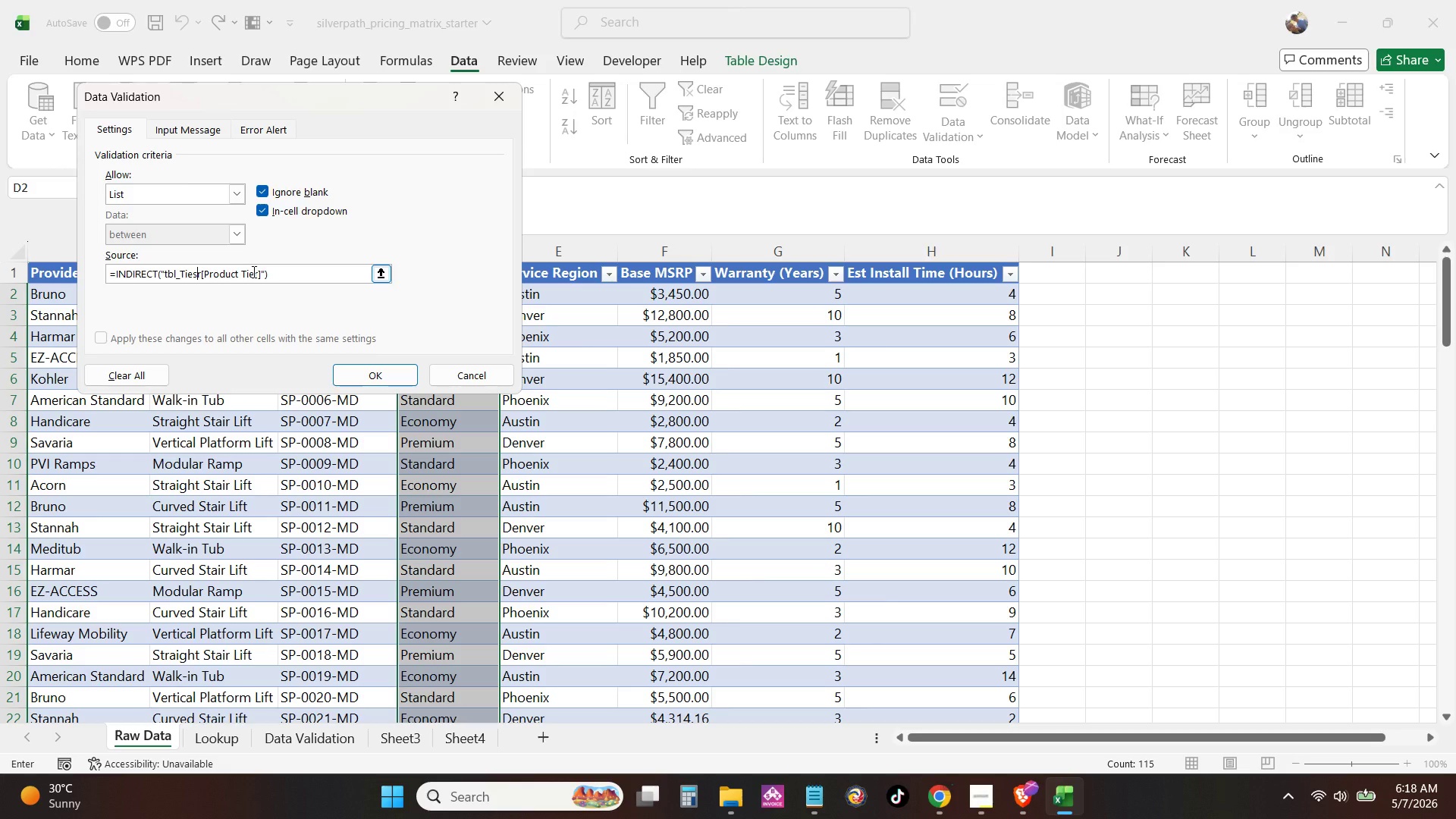 
key(Backspace)
 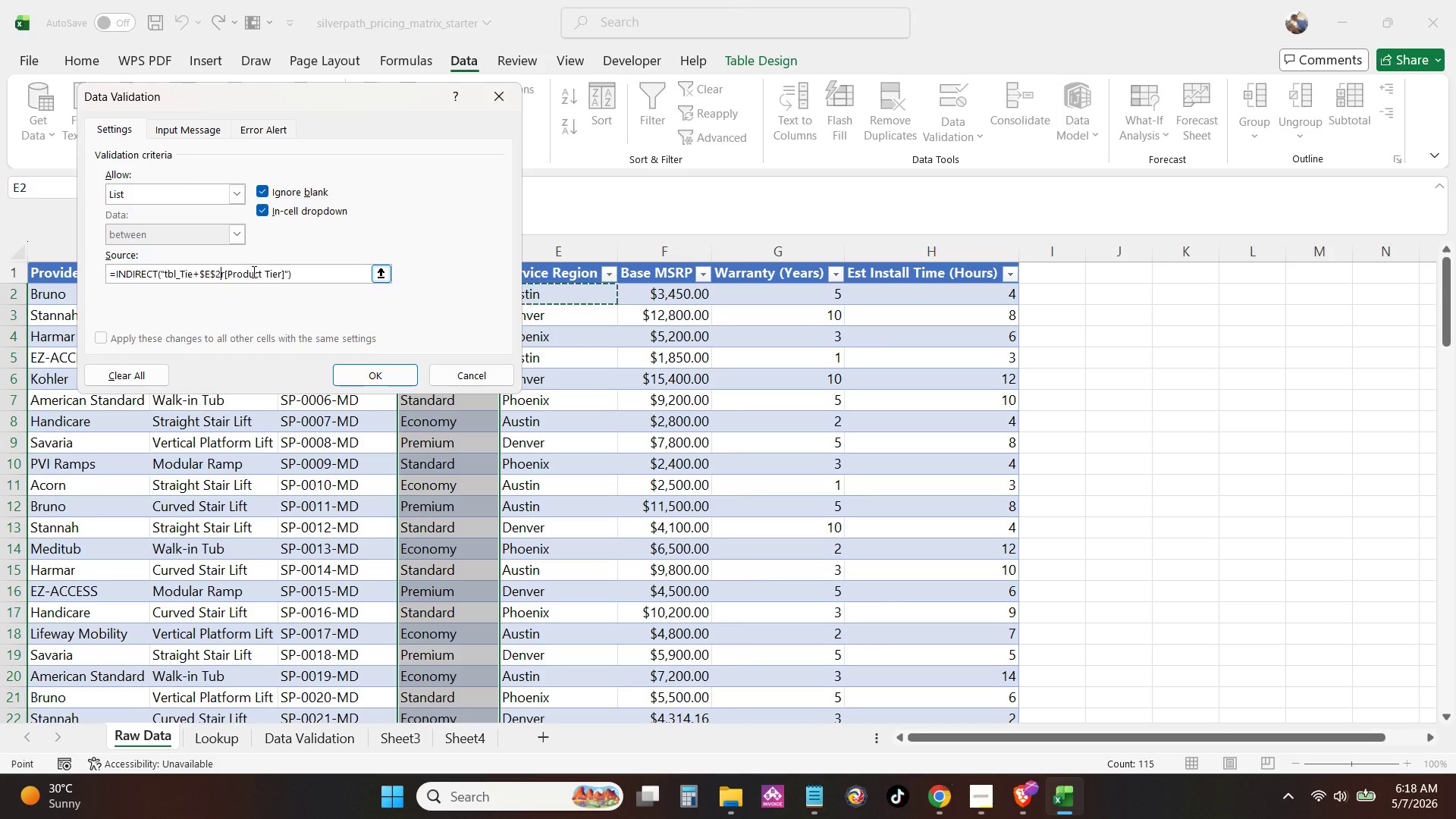 
key(ArrowRight)
 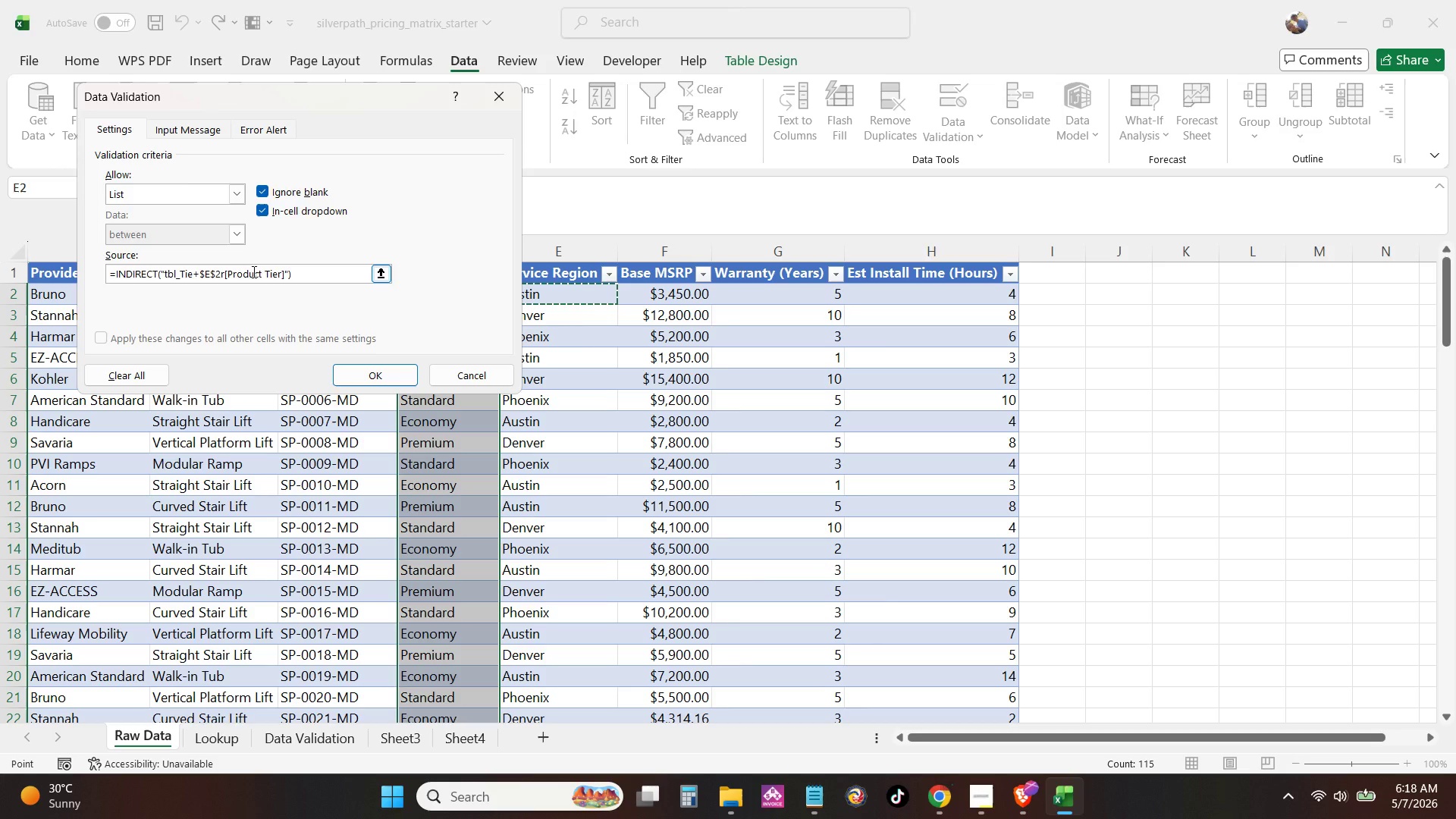 
key(Control+Z)
 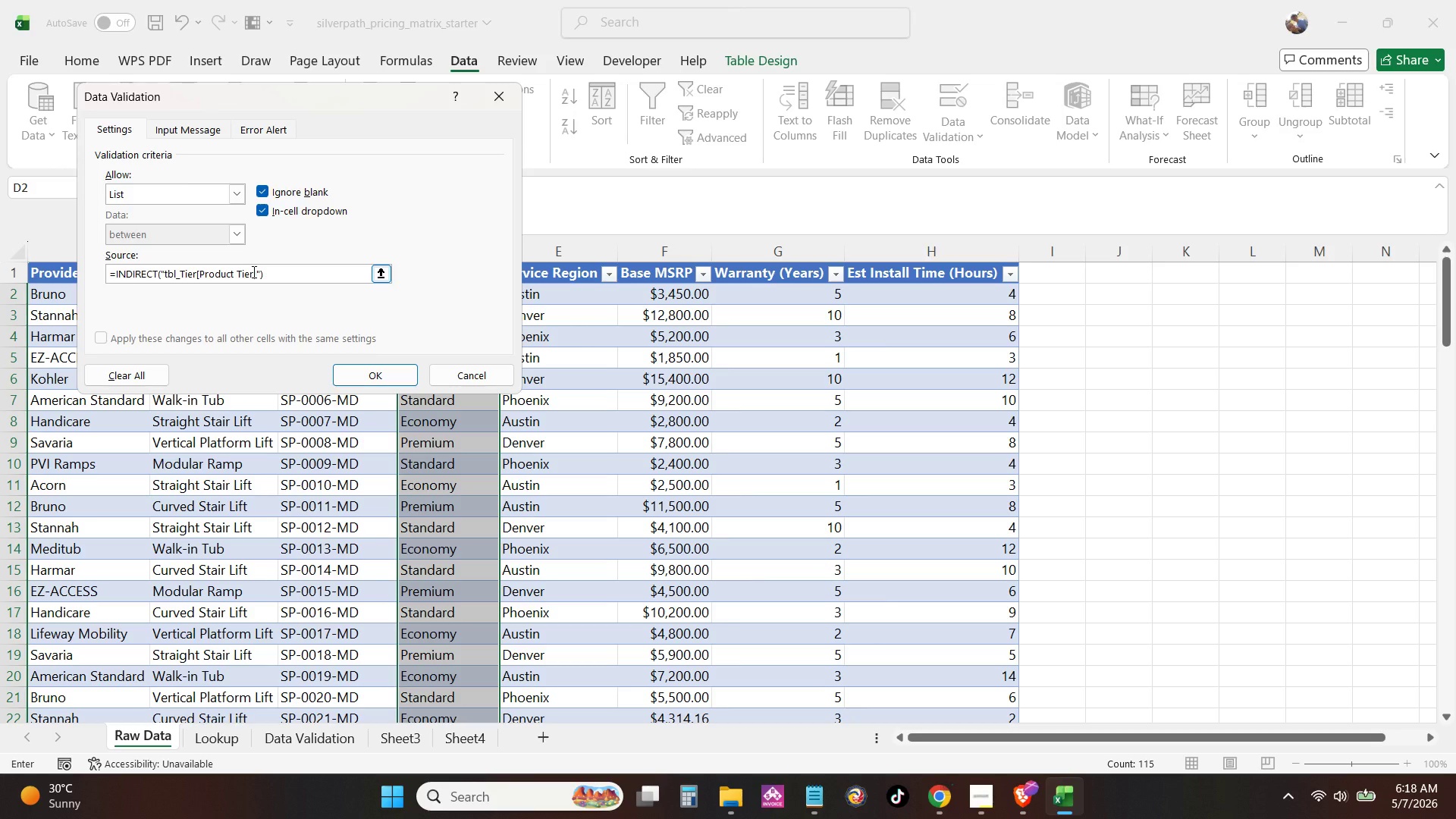 
key(ArrowRight)
 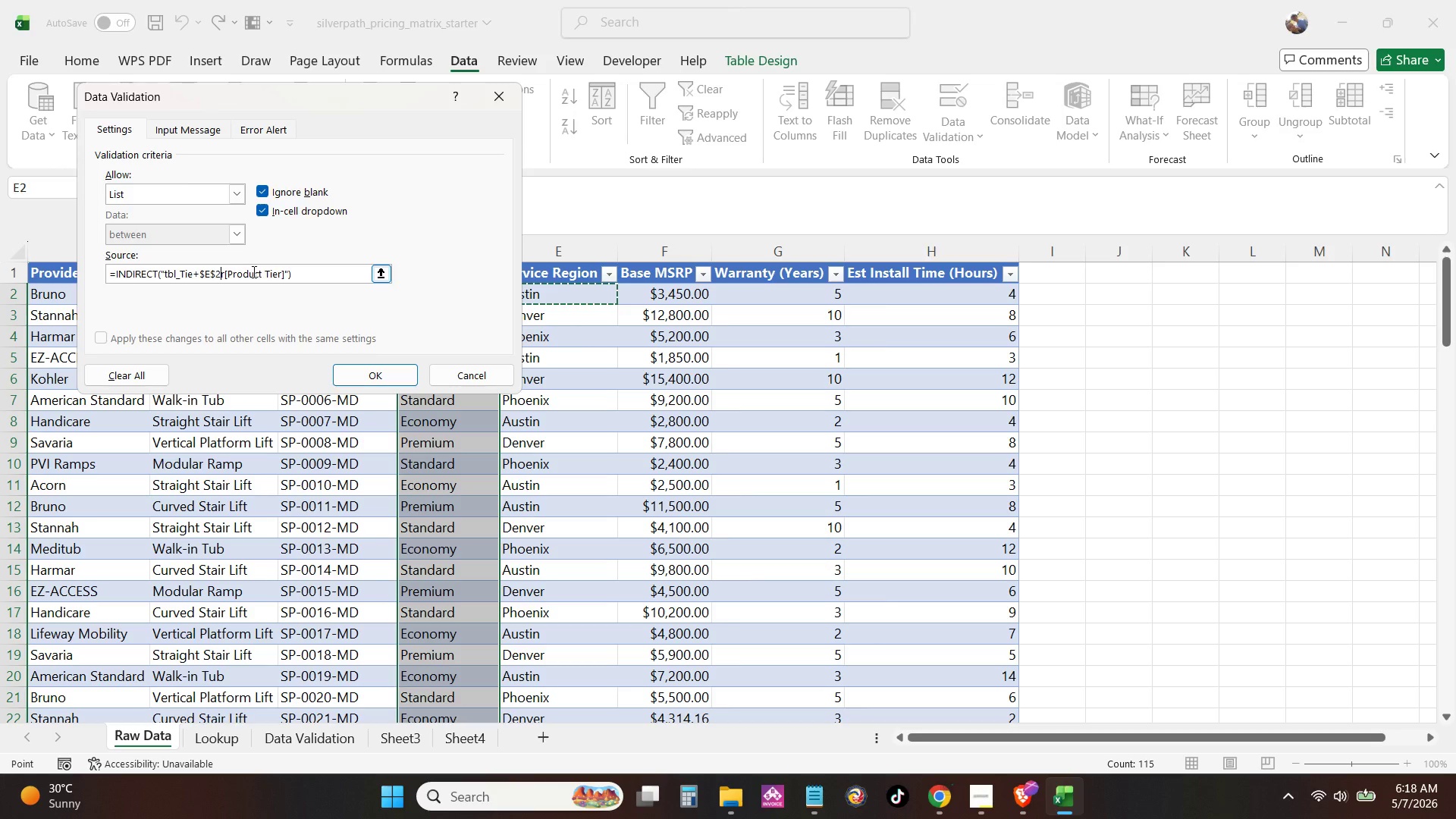 
key(Control+Z)
 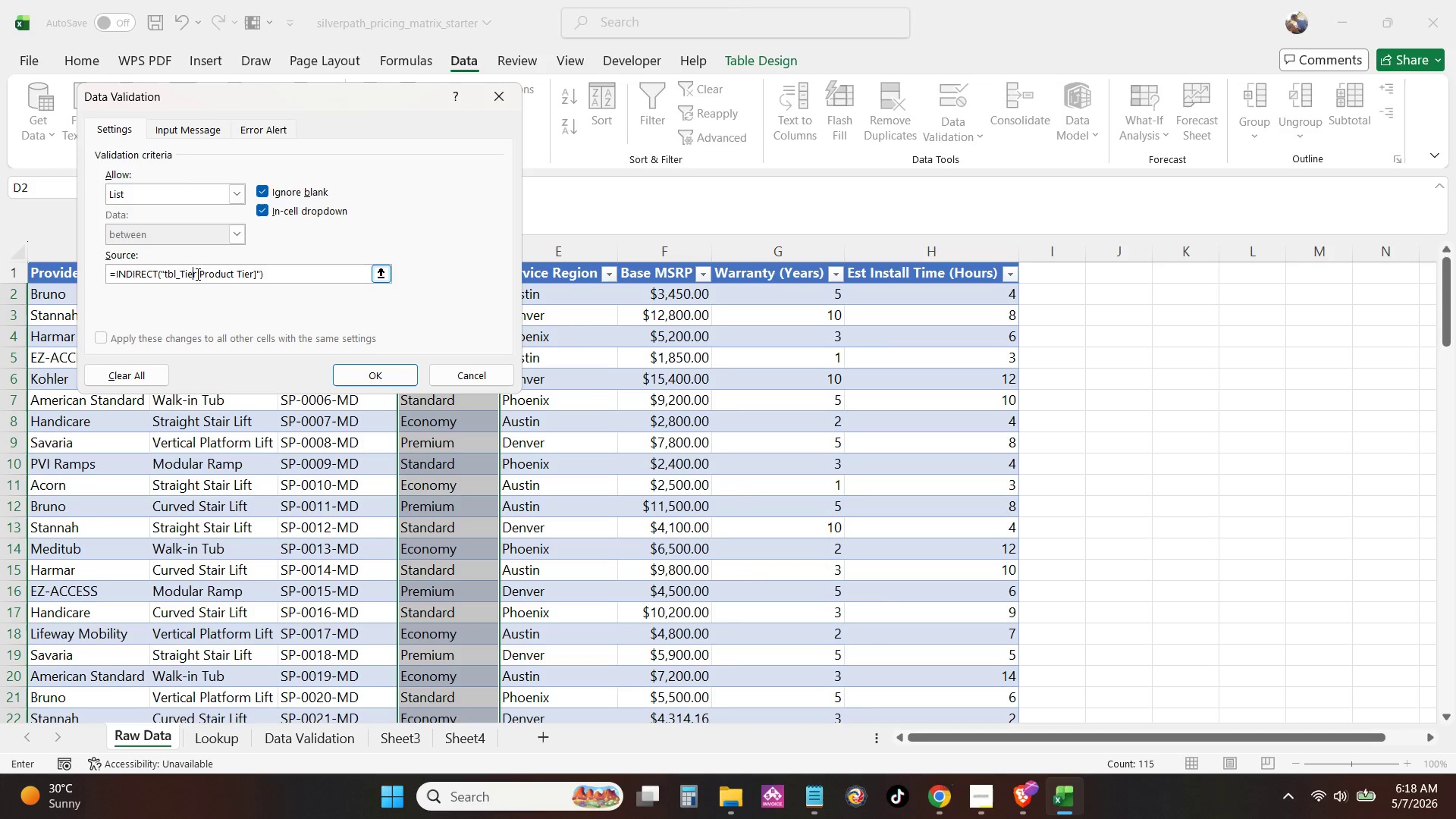 
left_click([196, 272])
 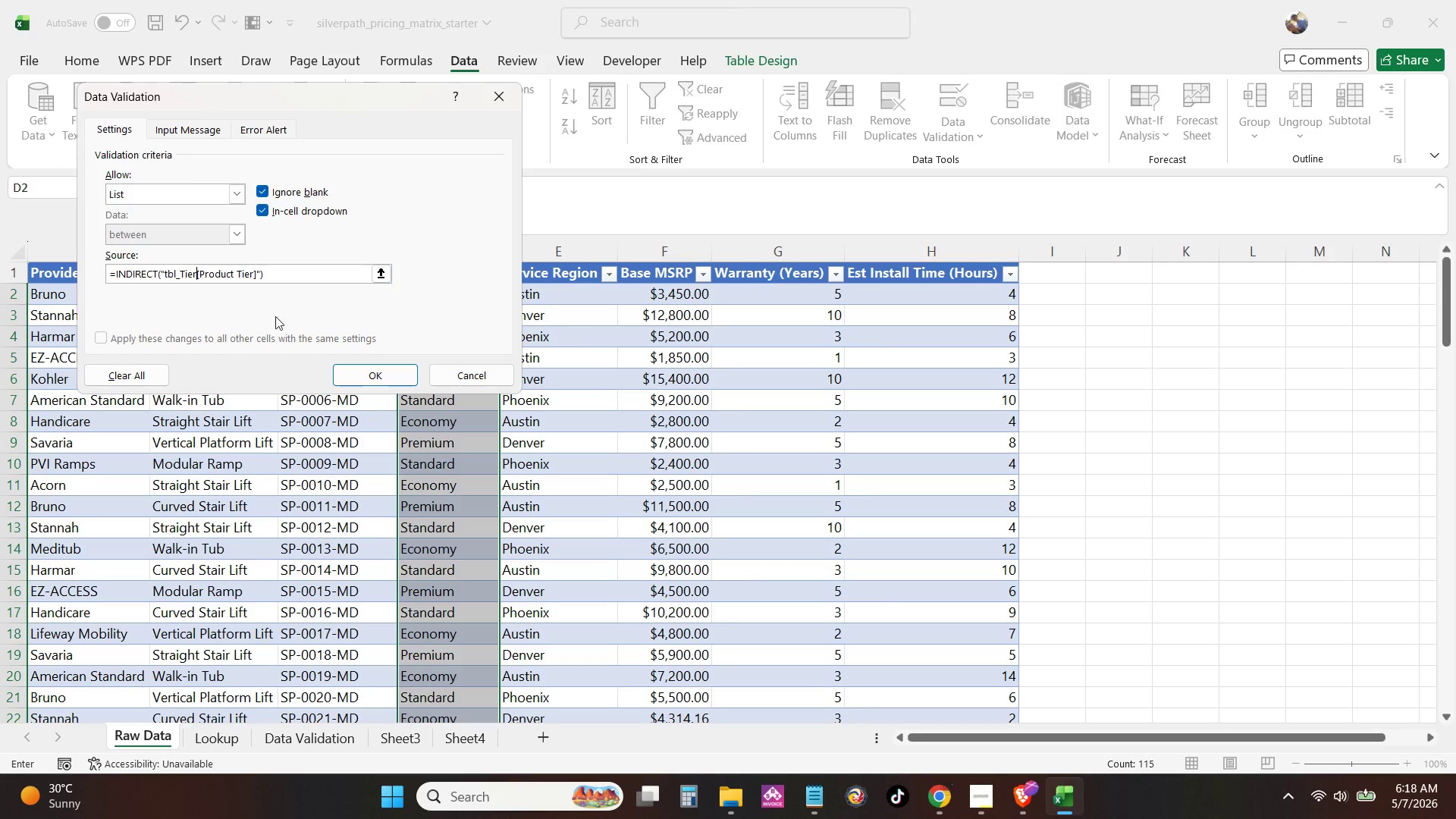 
key(S)
 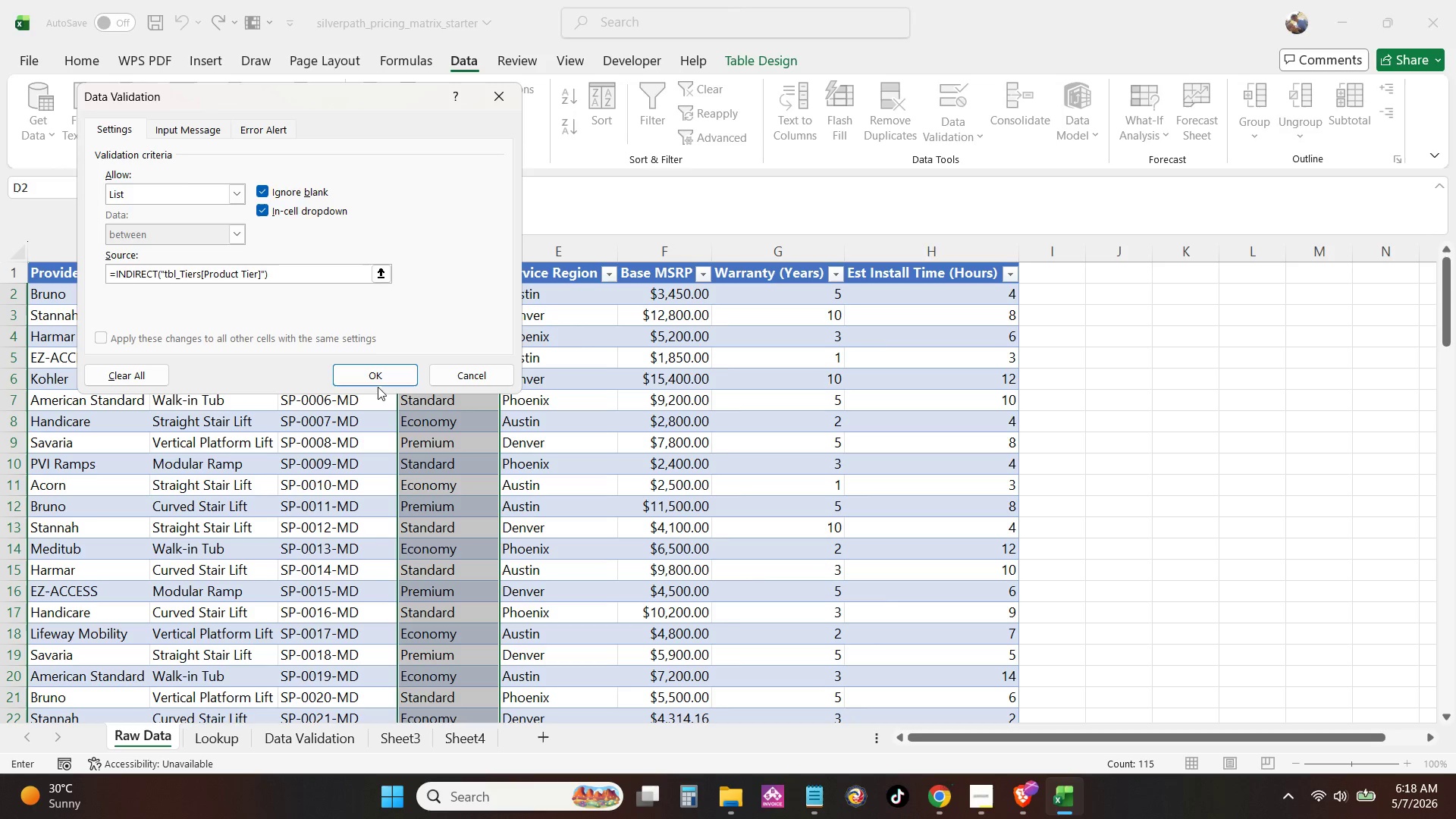 
double_click([368, 371])
 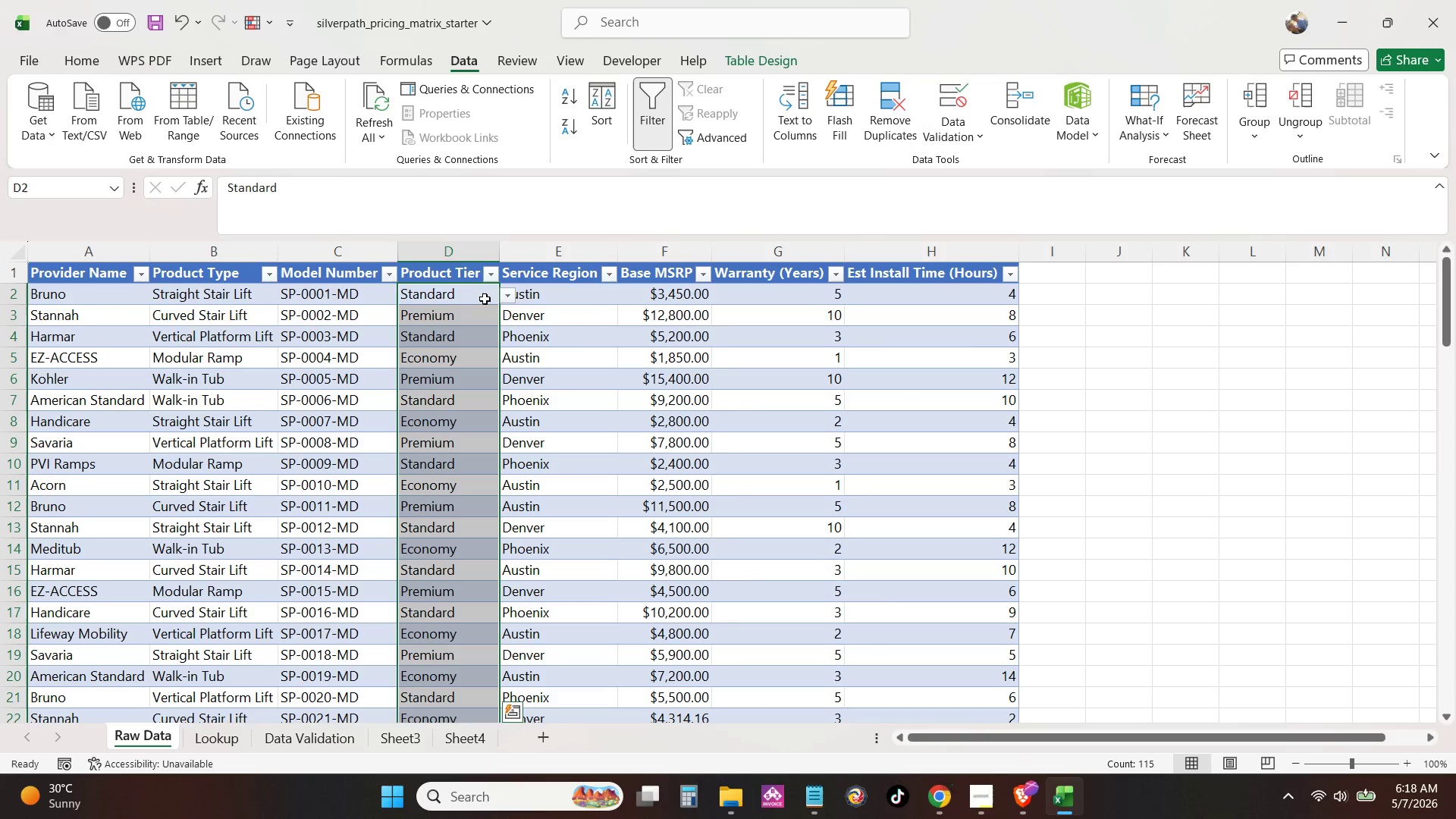 
left_click([505, 299])
 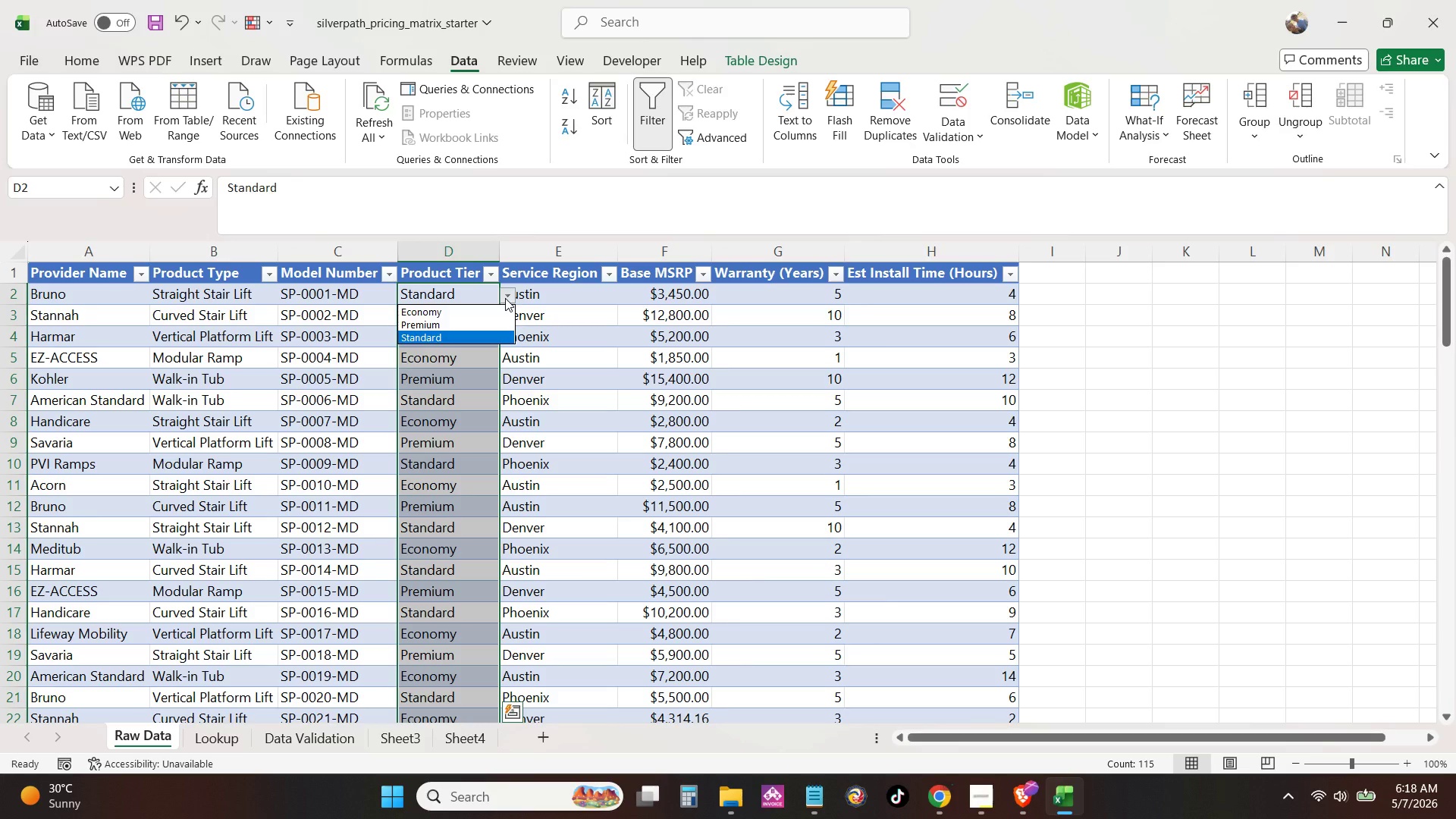 
left_click([505, 298])
 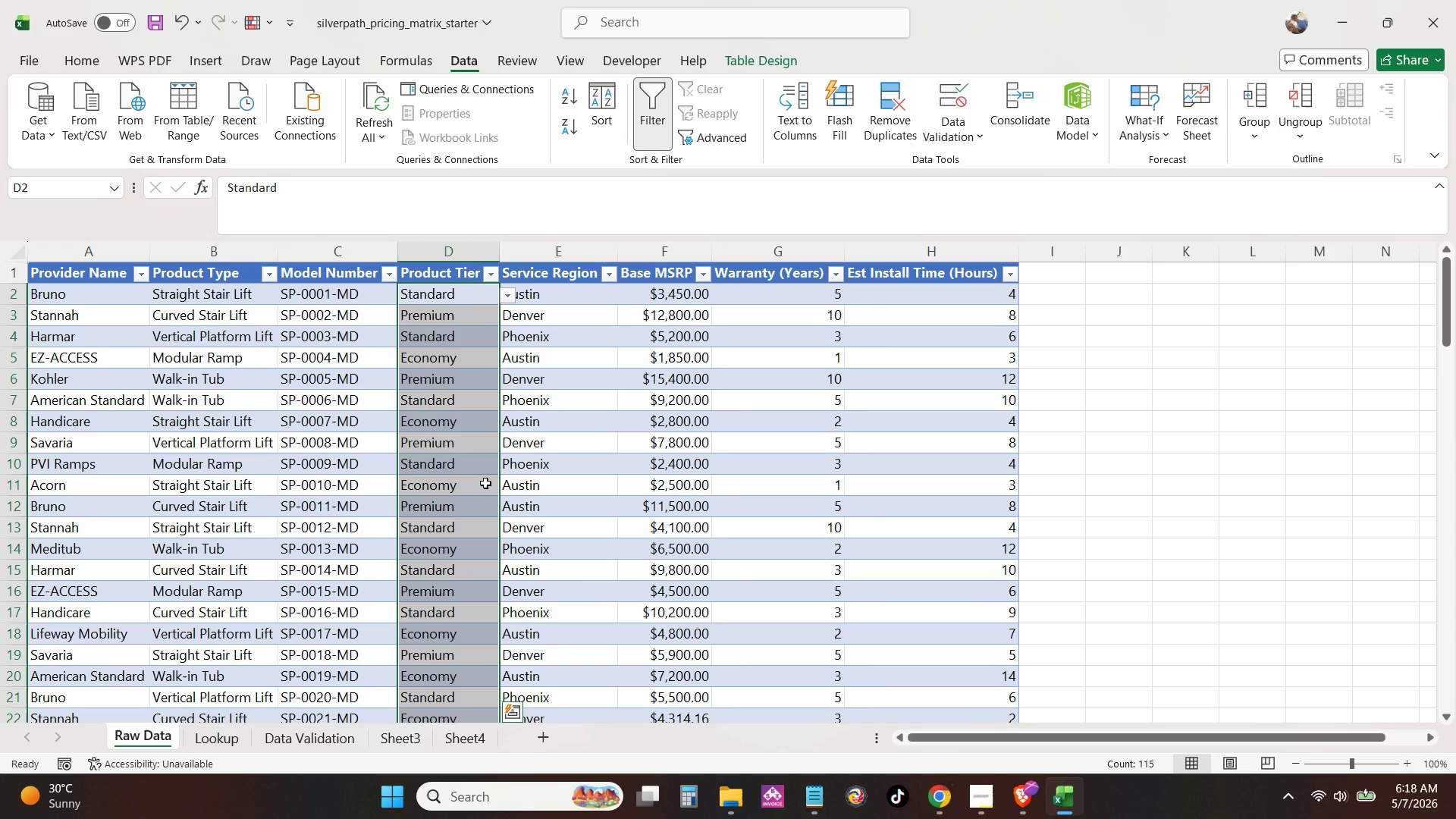 
left_click([485, 483])
 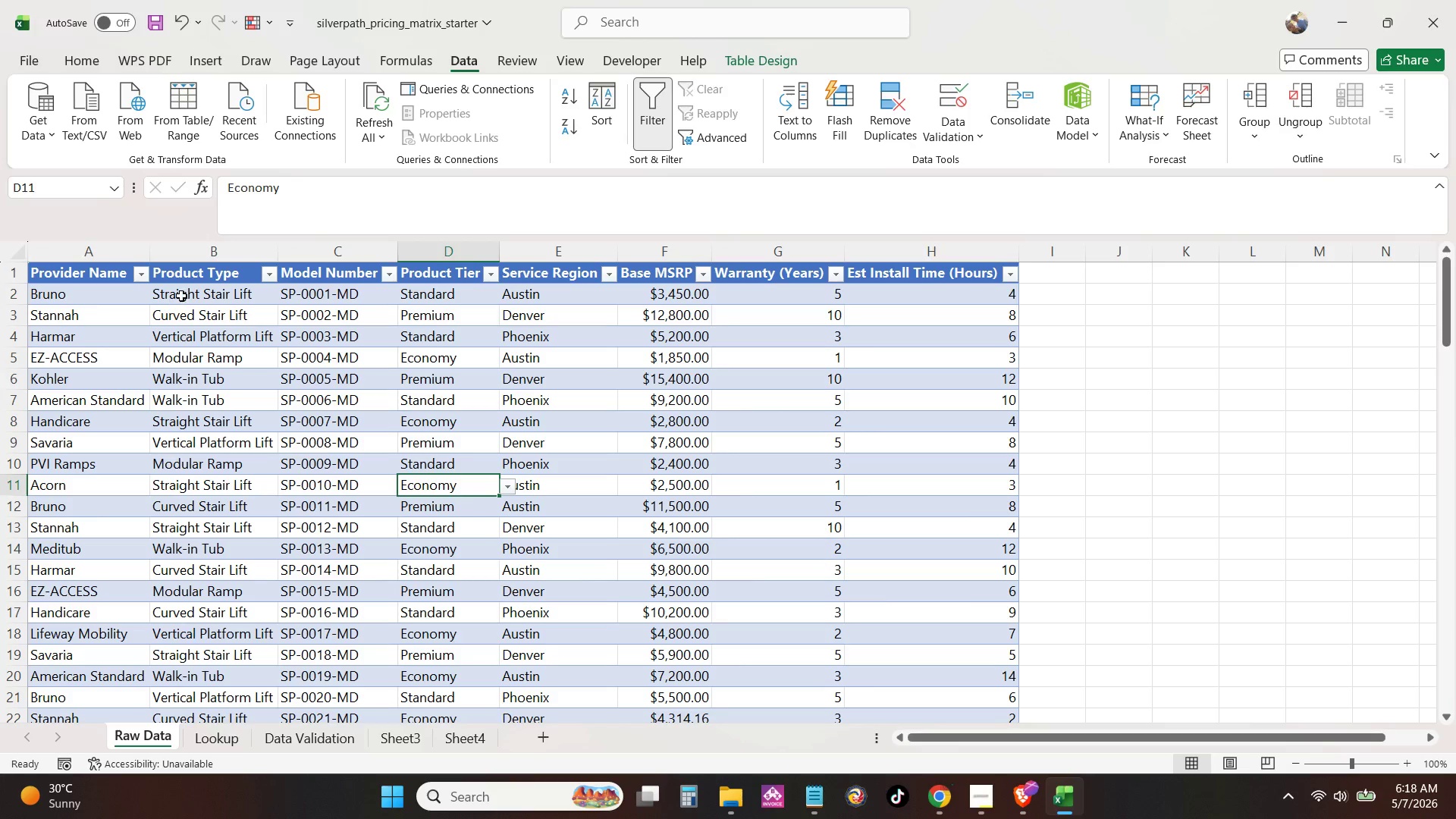 
left_click([182, 295])
 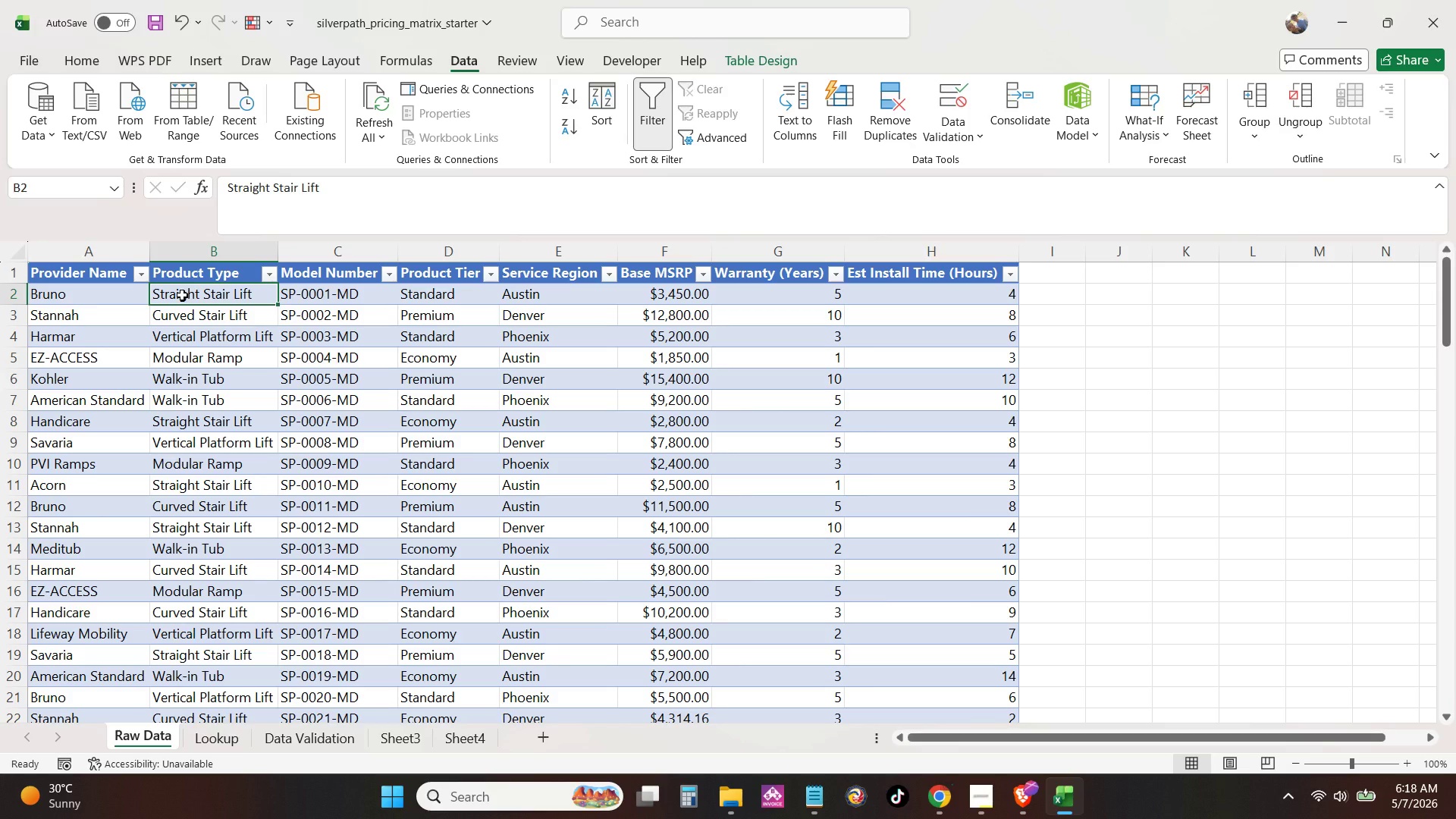 
hold_key(key=ControlLeft, duration=2.33)
 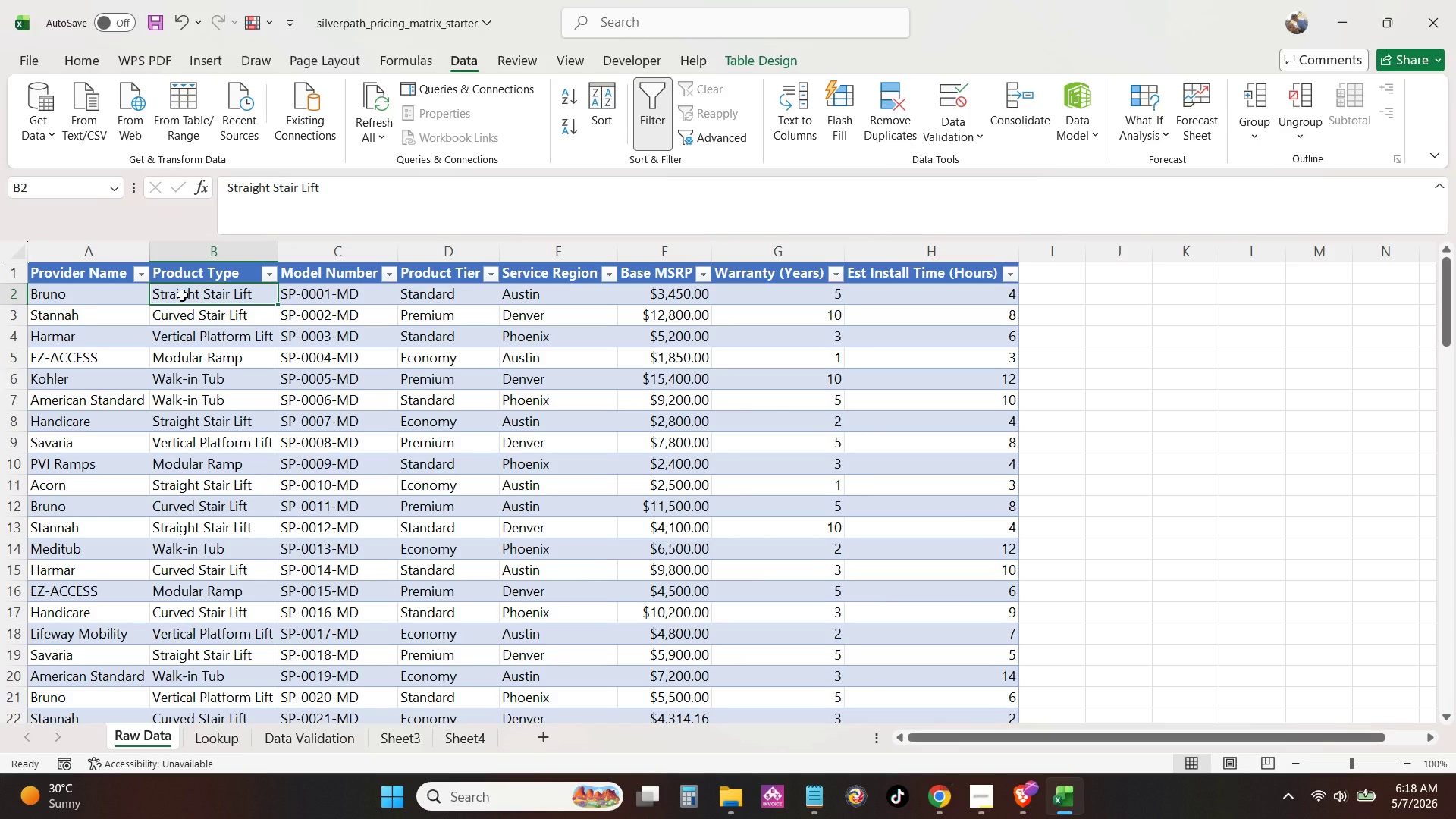 
hold_key(key=ShiftLeft, duration=0.42)
 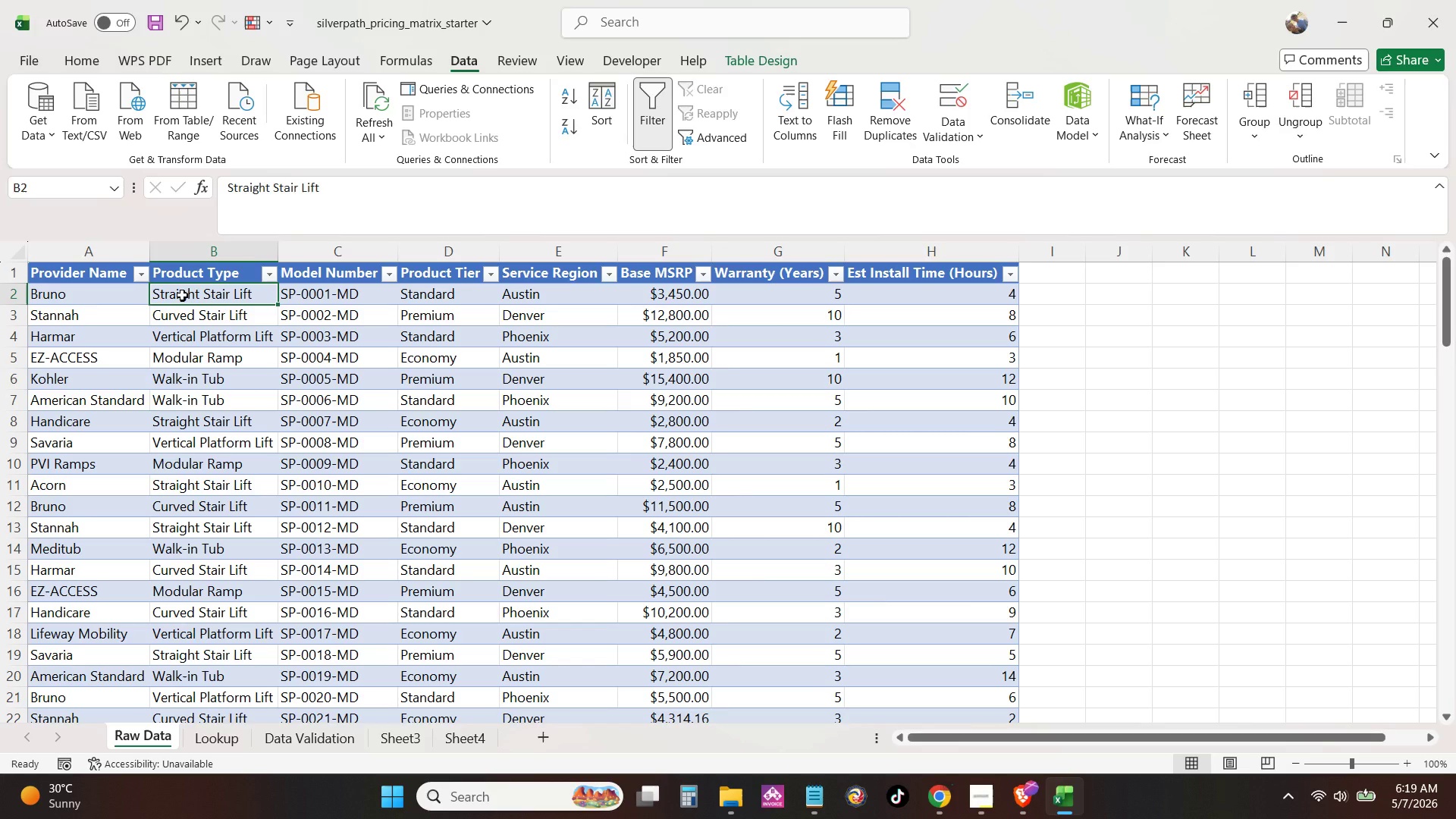 
key(Control+Shift+ShiftLeft)
 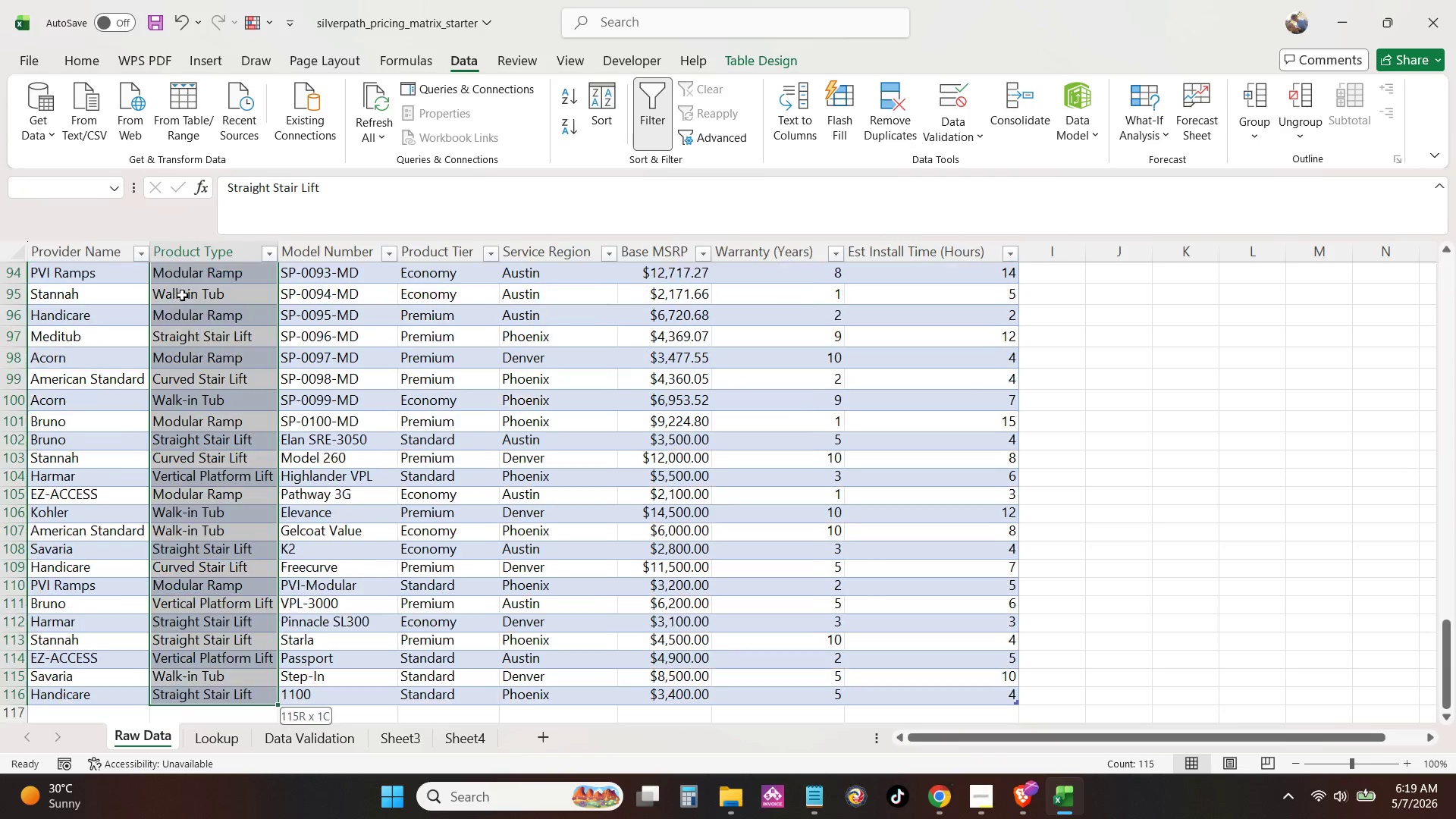 
key(Control+Shift+ArrowDown)
 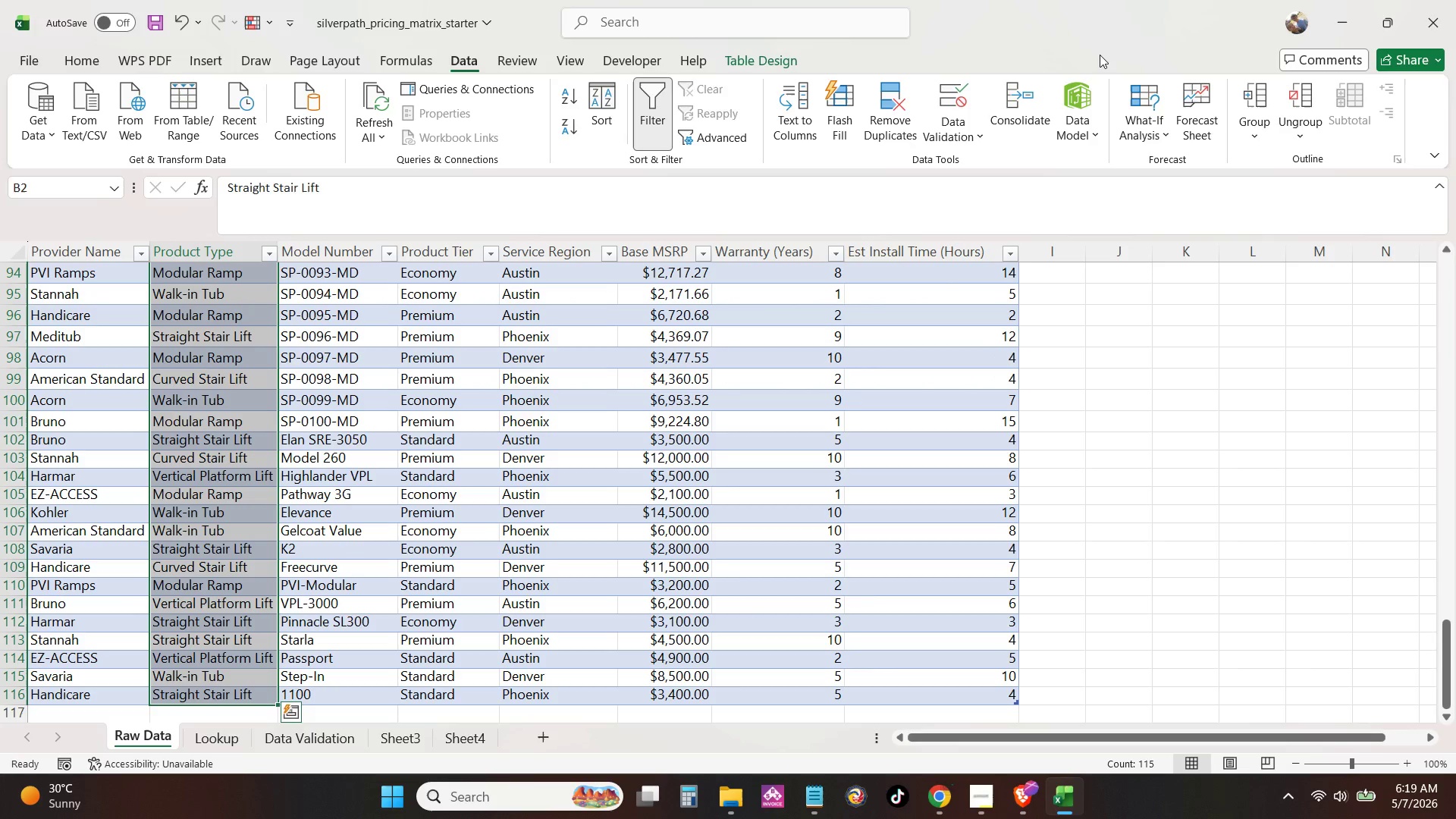 
left_click([967, 96])
 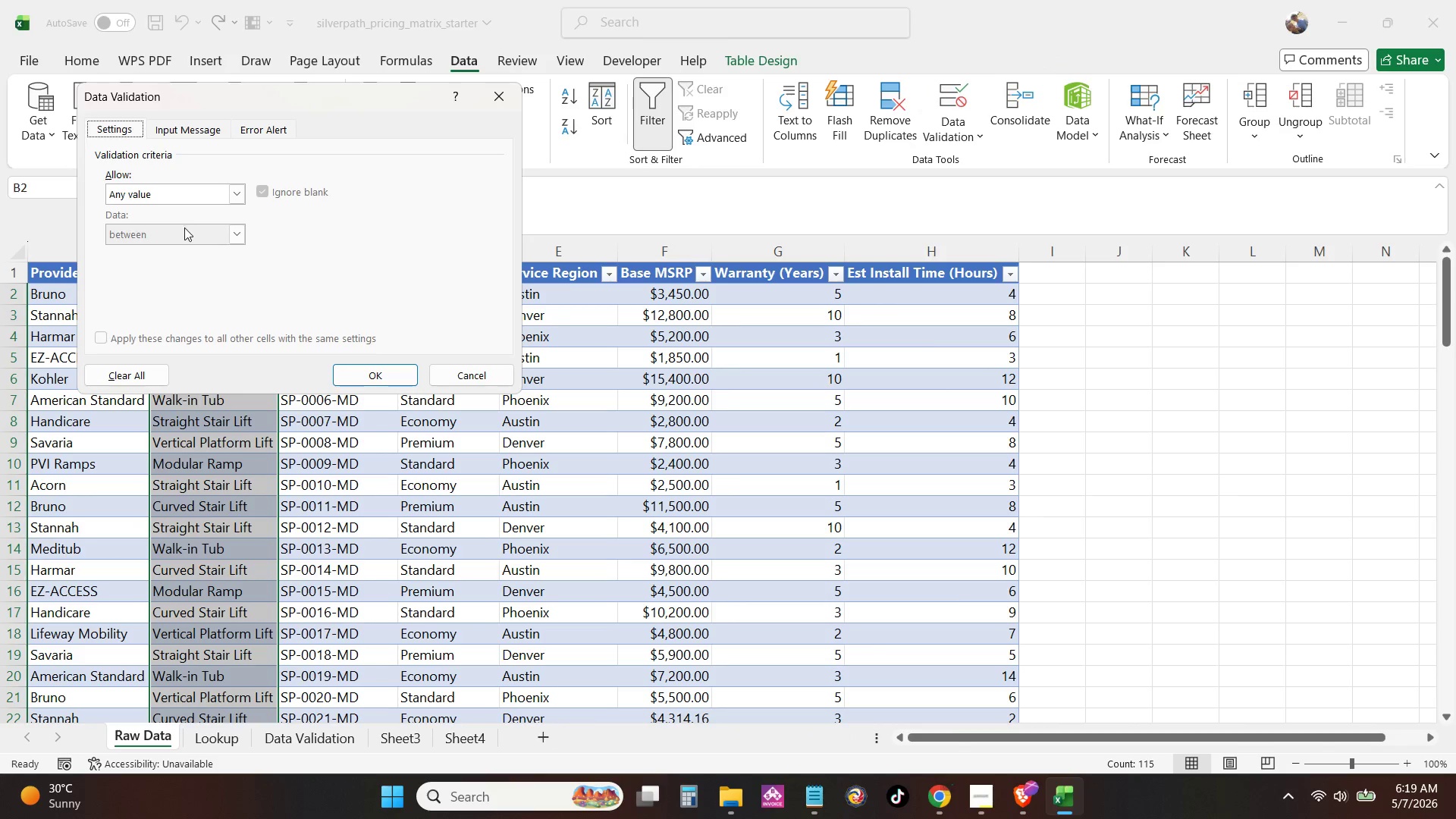 
left_click([200, 202])
 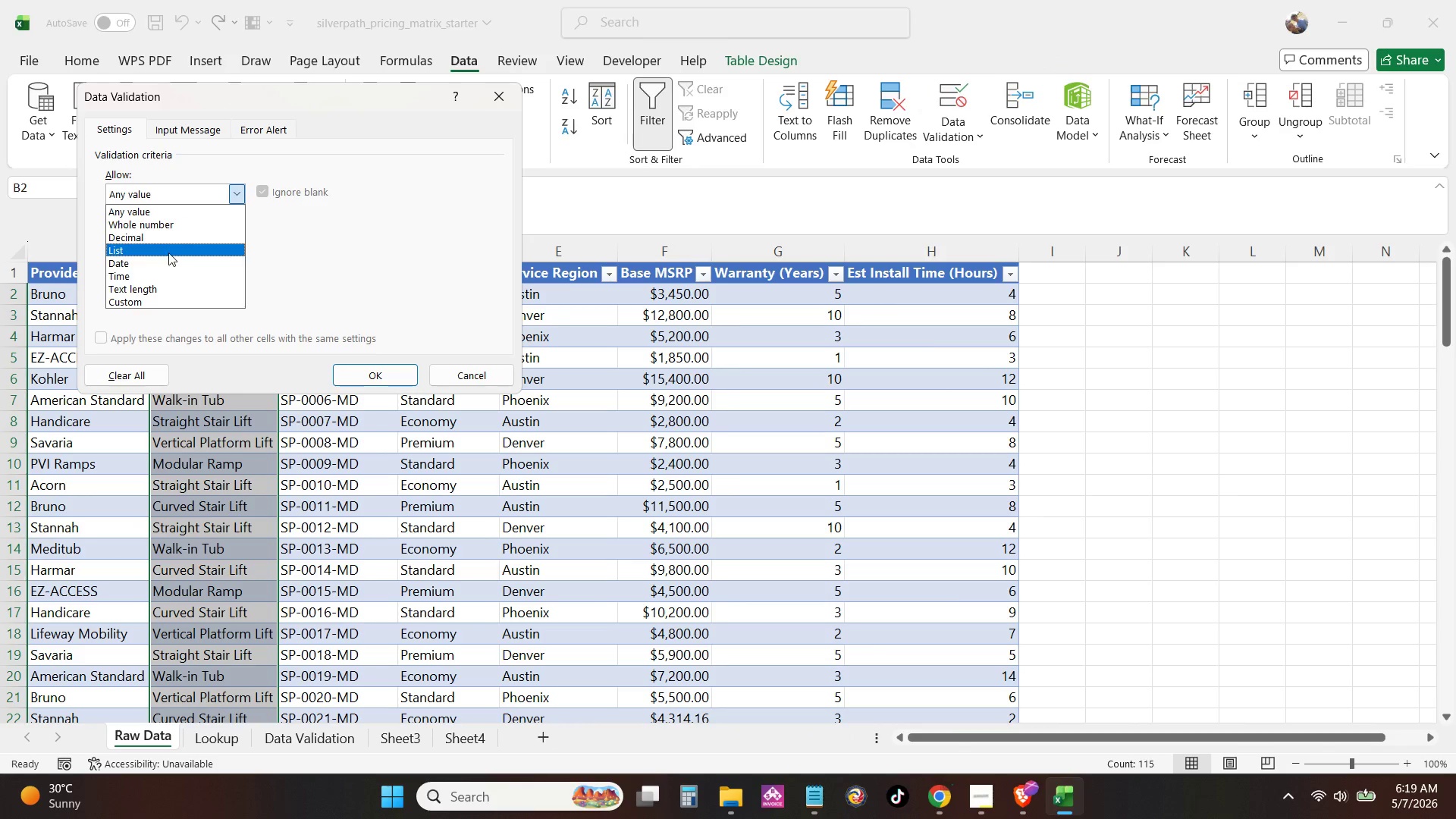 
left_click([168, 253])
 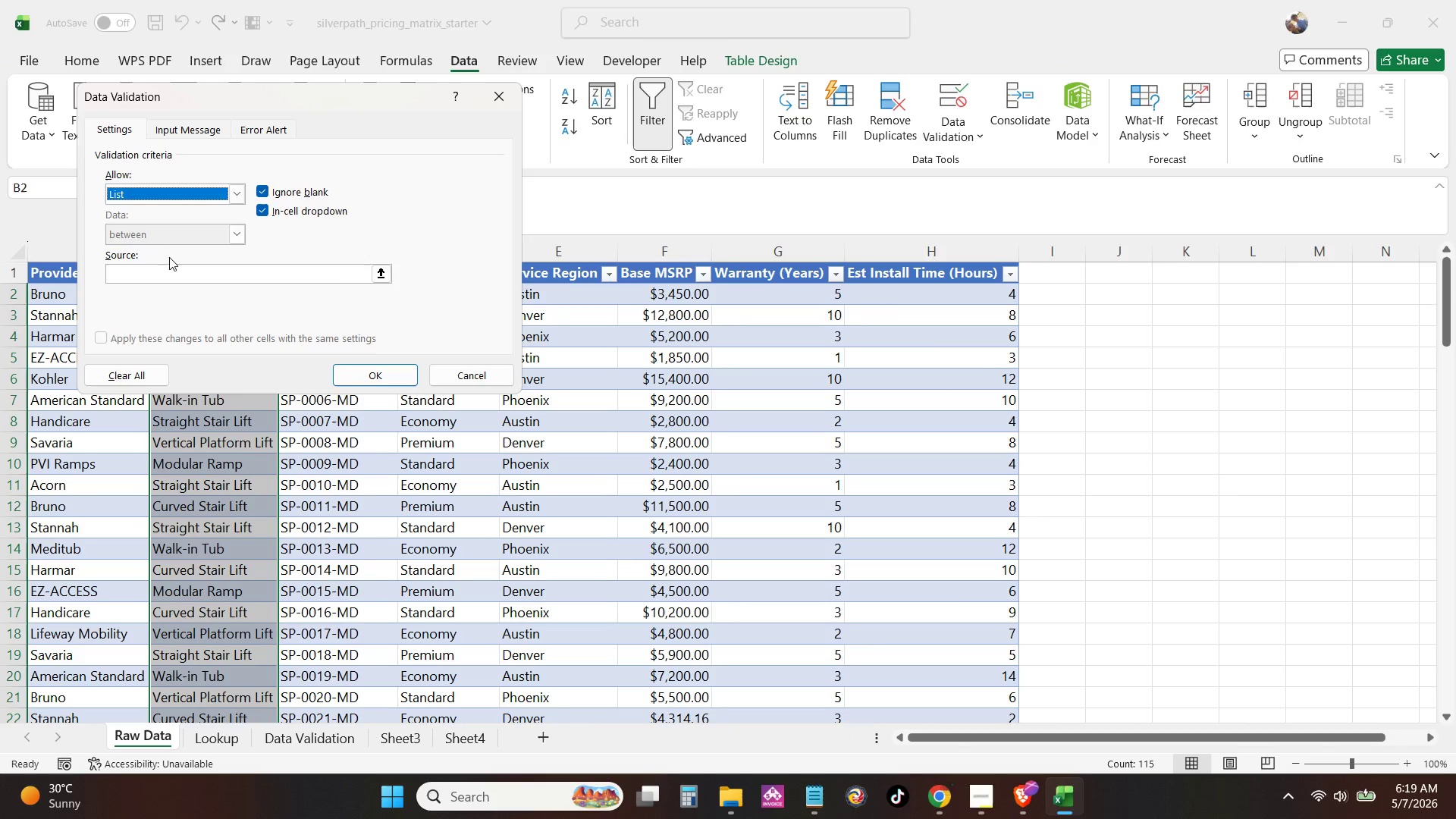 
left_click([172, 266])
 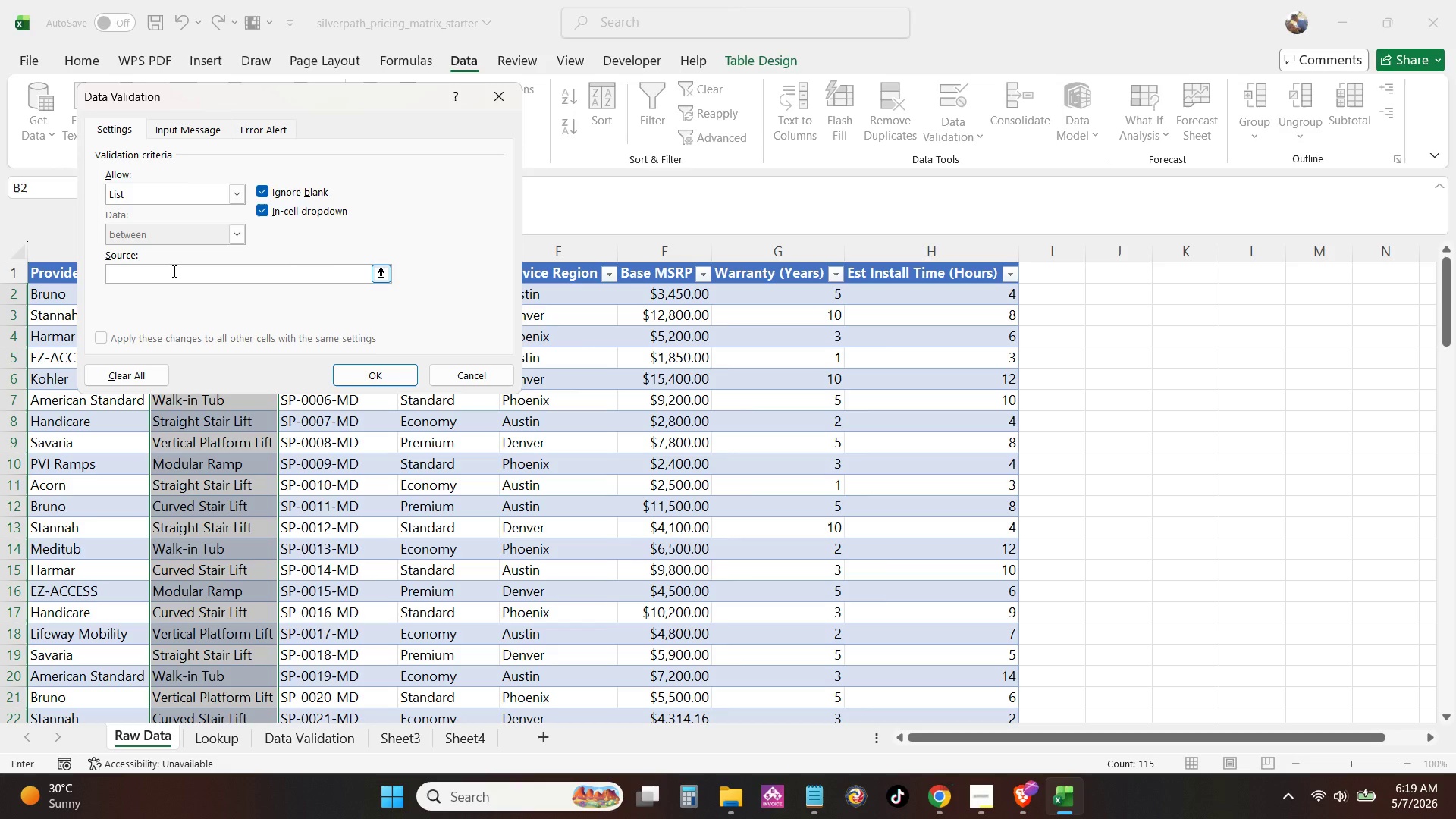 
type(=INDIRECT("tbl_Categories[Prodcu)
key(Backspace)
key(Backspace)
type(uct Categories]"))
 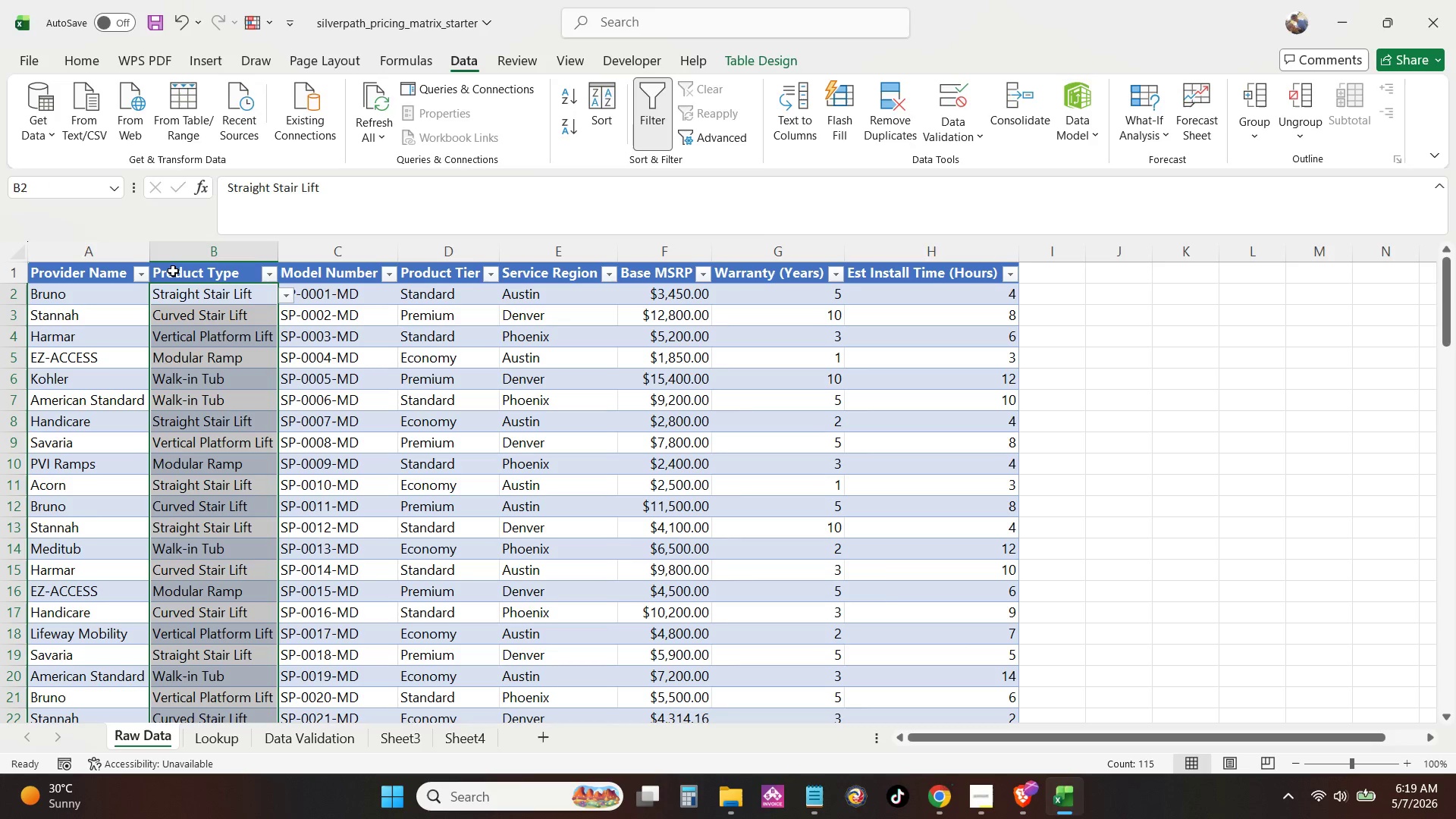 
 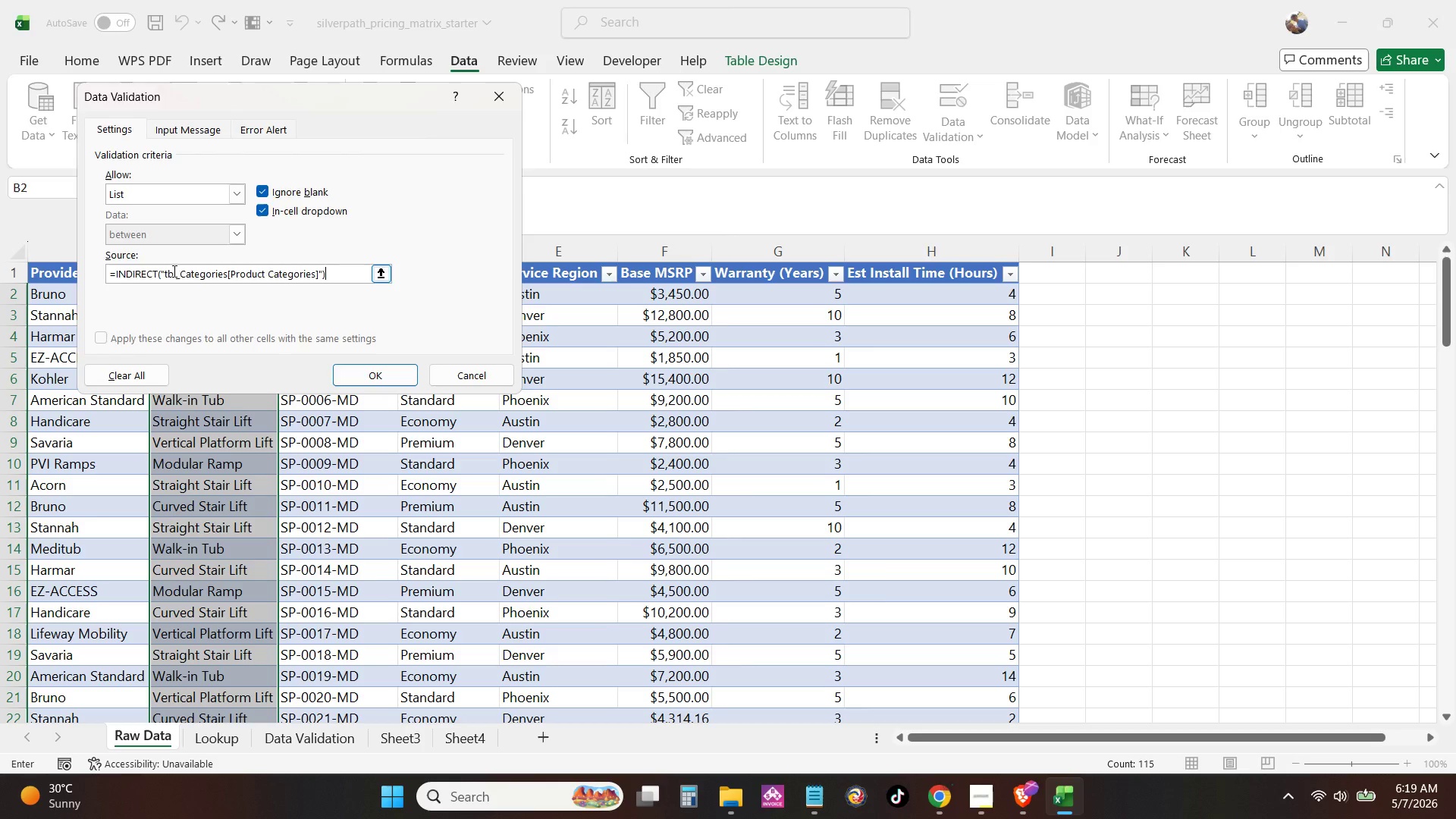 
key(Enter)
 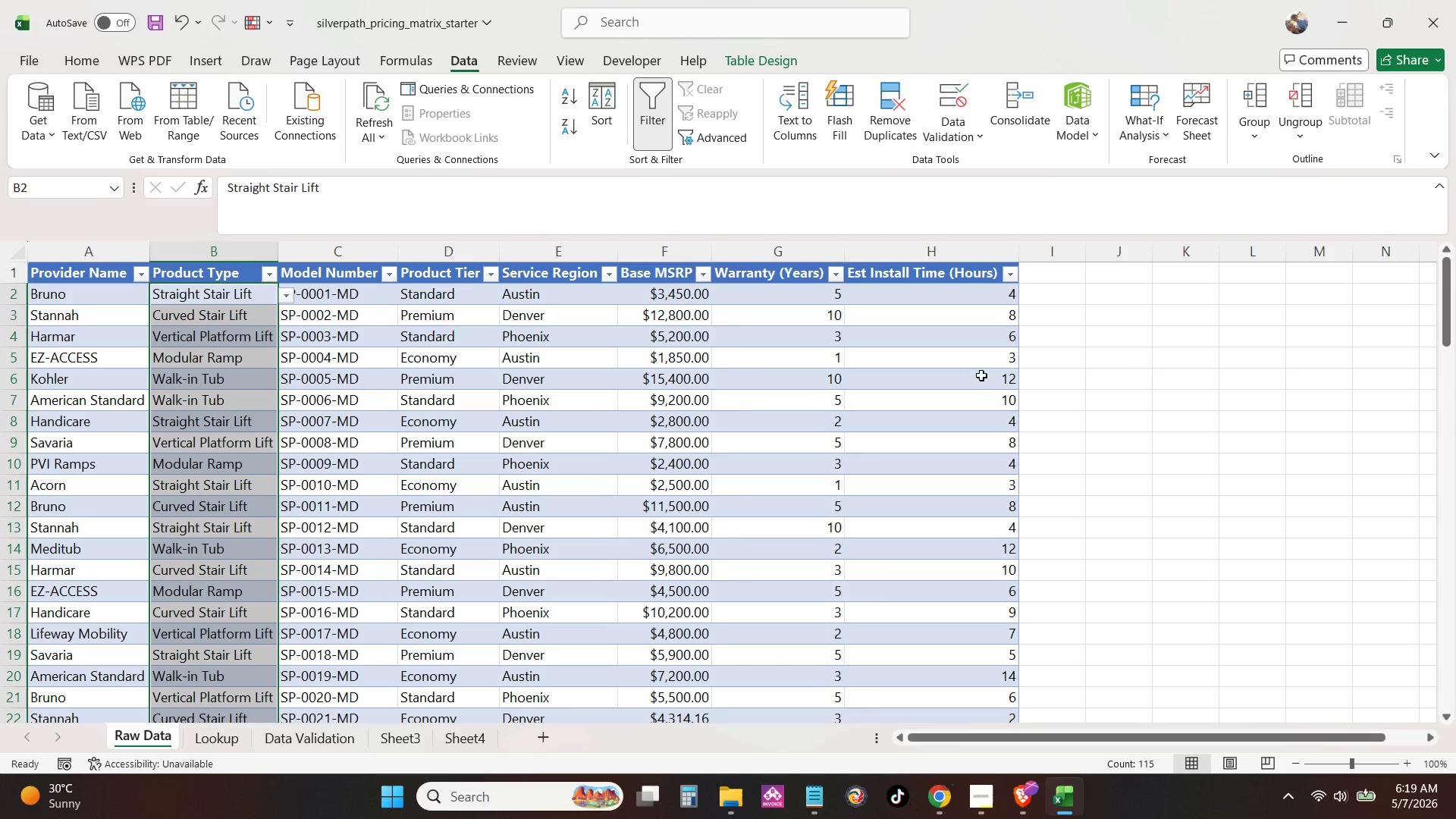 
wait(6.88)
 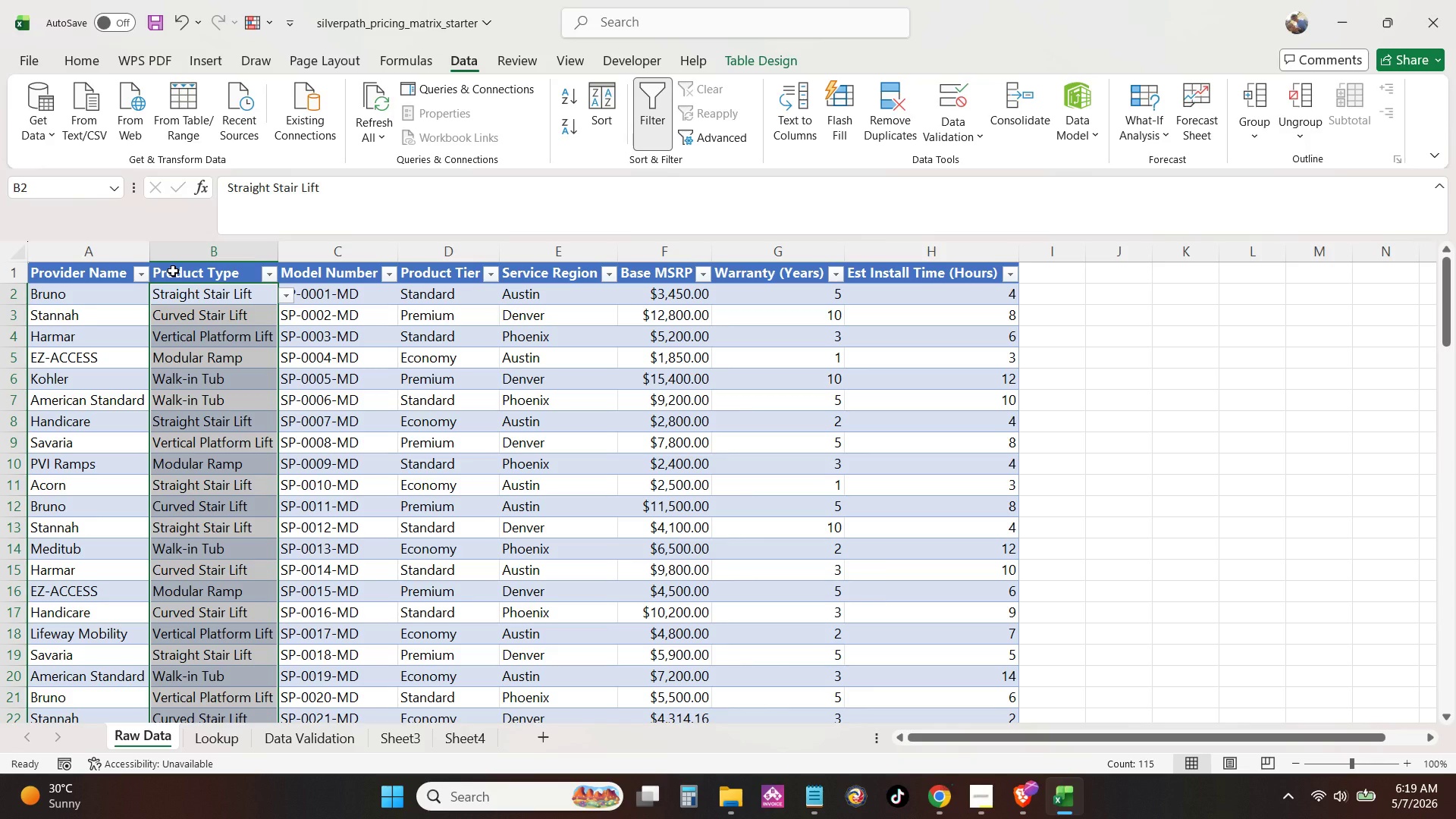 
left_click([570, 290])
 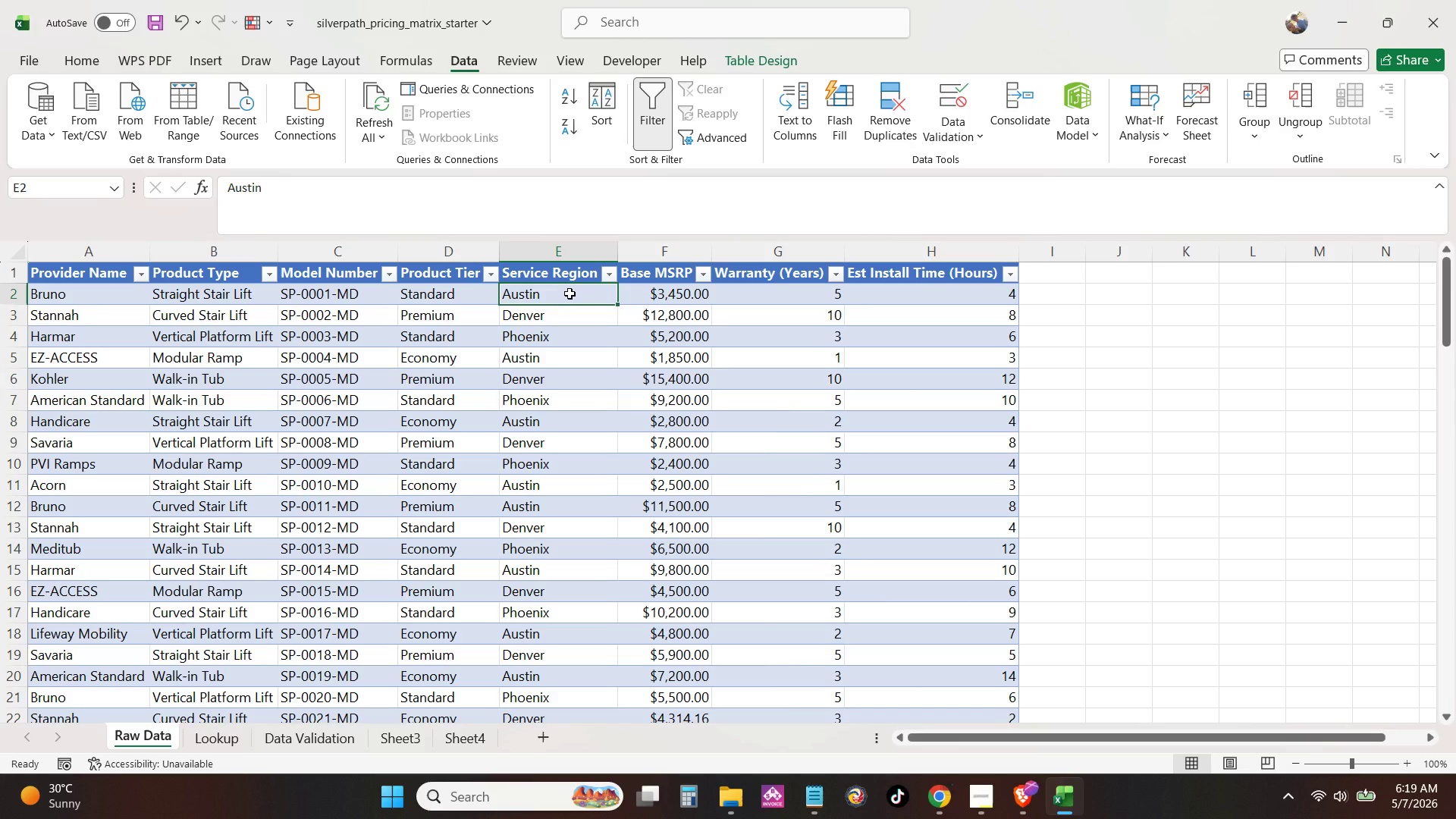 
key(Control+Shift+ArrowDown)
 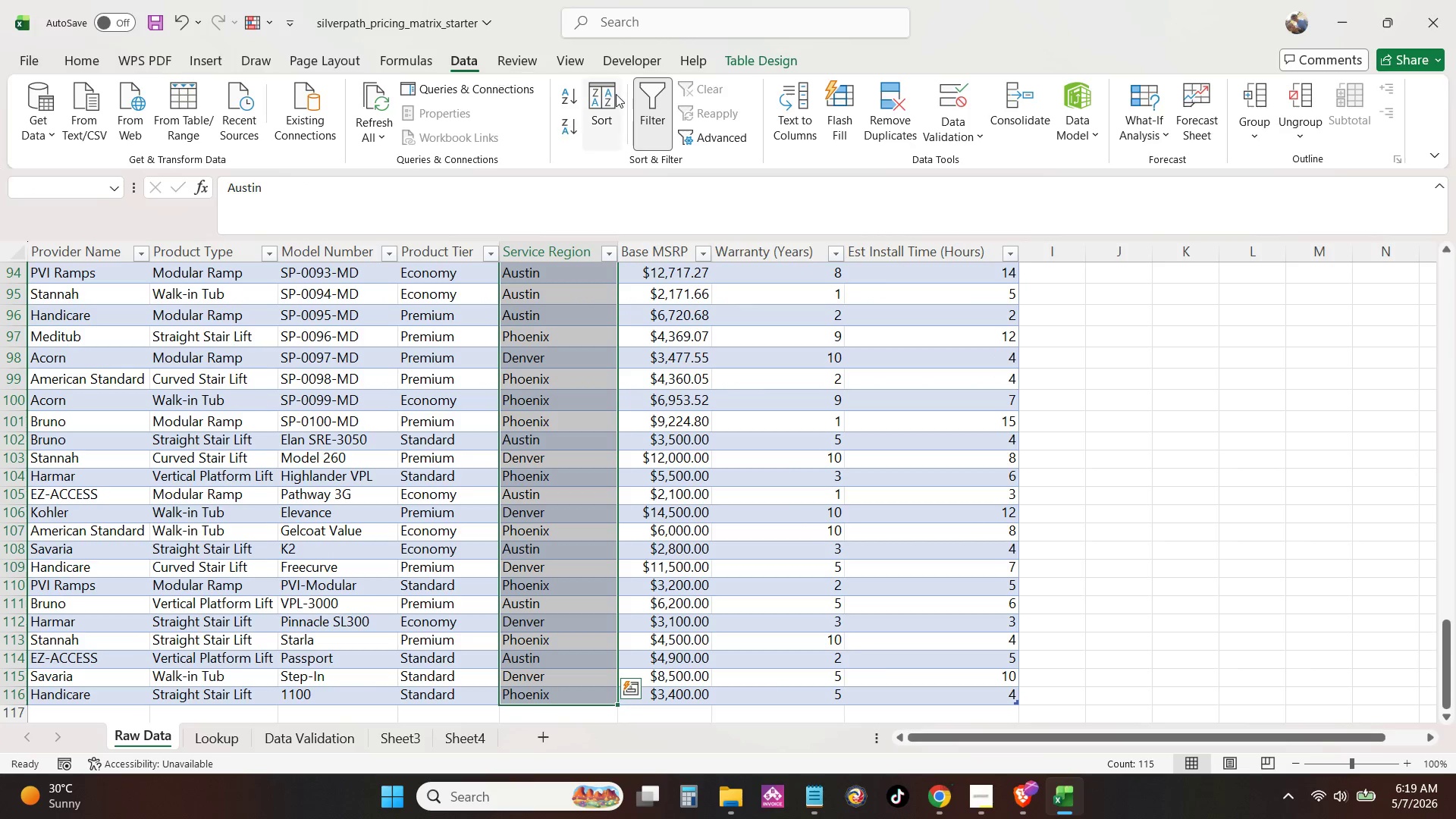 
mouse_move([918, 105])
 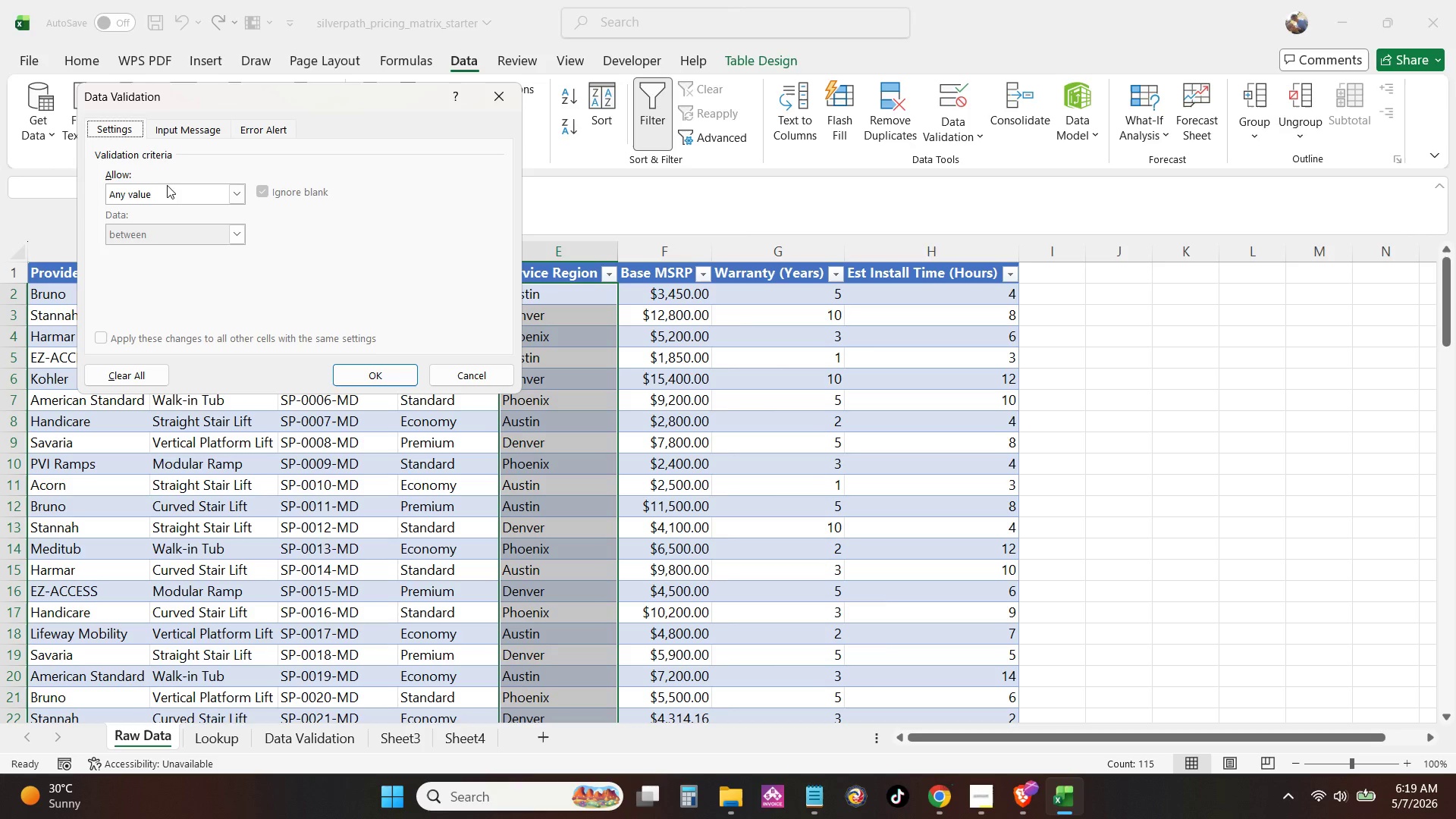 
double_click([166, 189])
 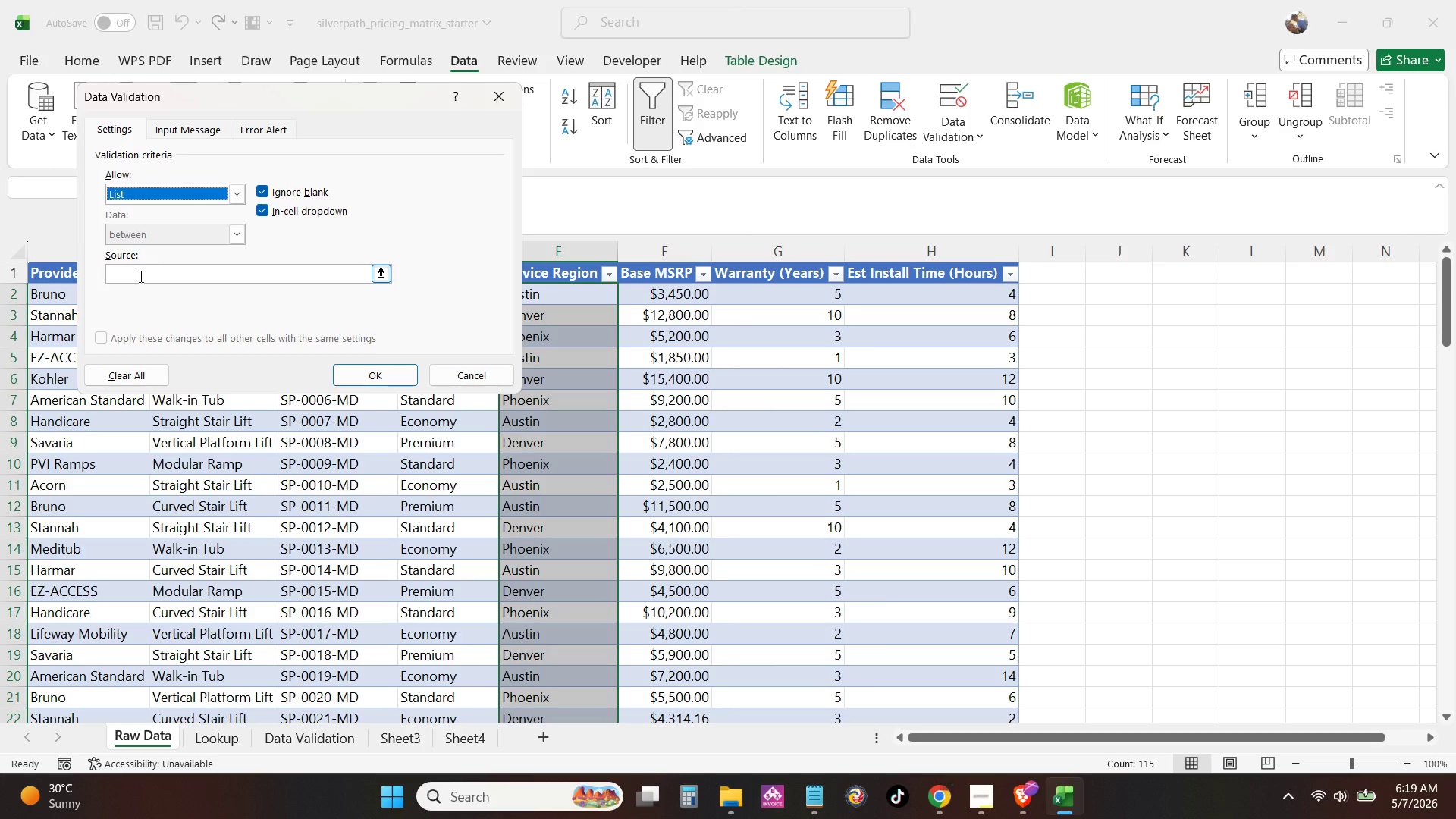 
double_click([140, 281])
 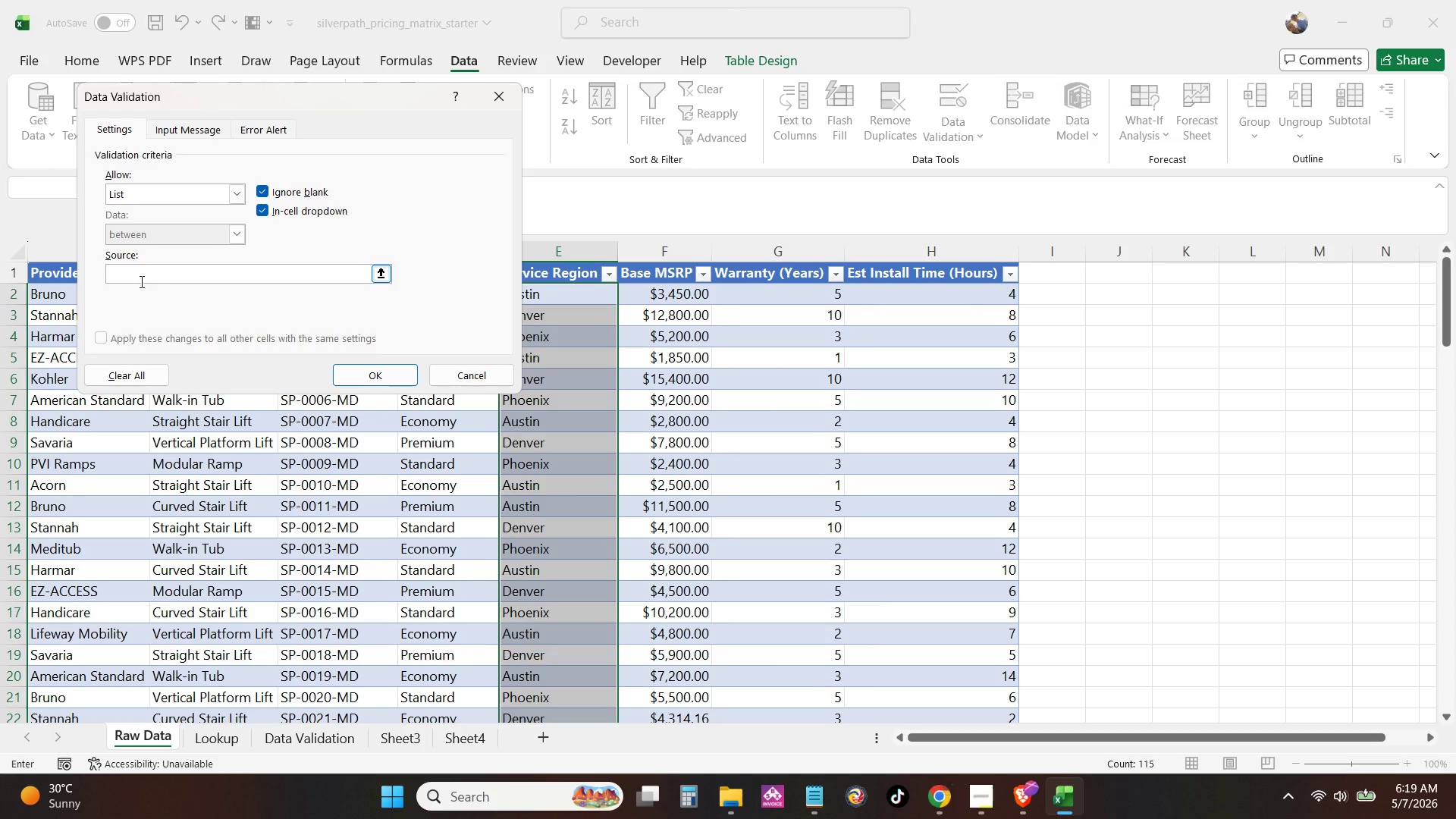 
type(=INDIRECT("tbl_Regions)
key(Backspace)
type([Region]"))
 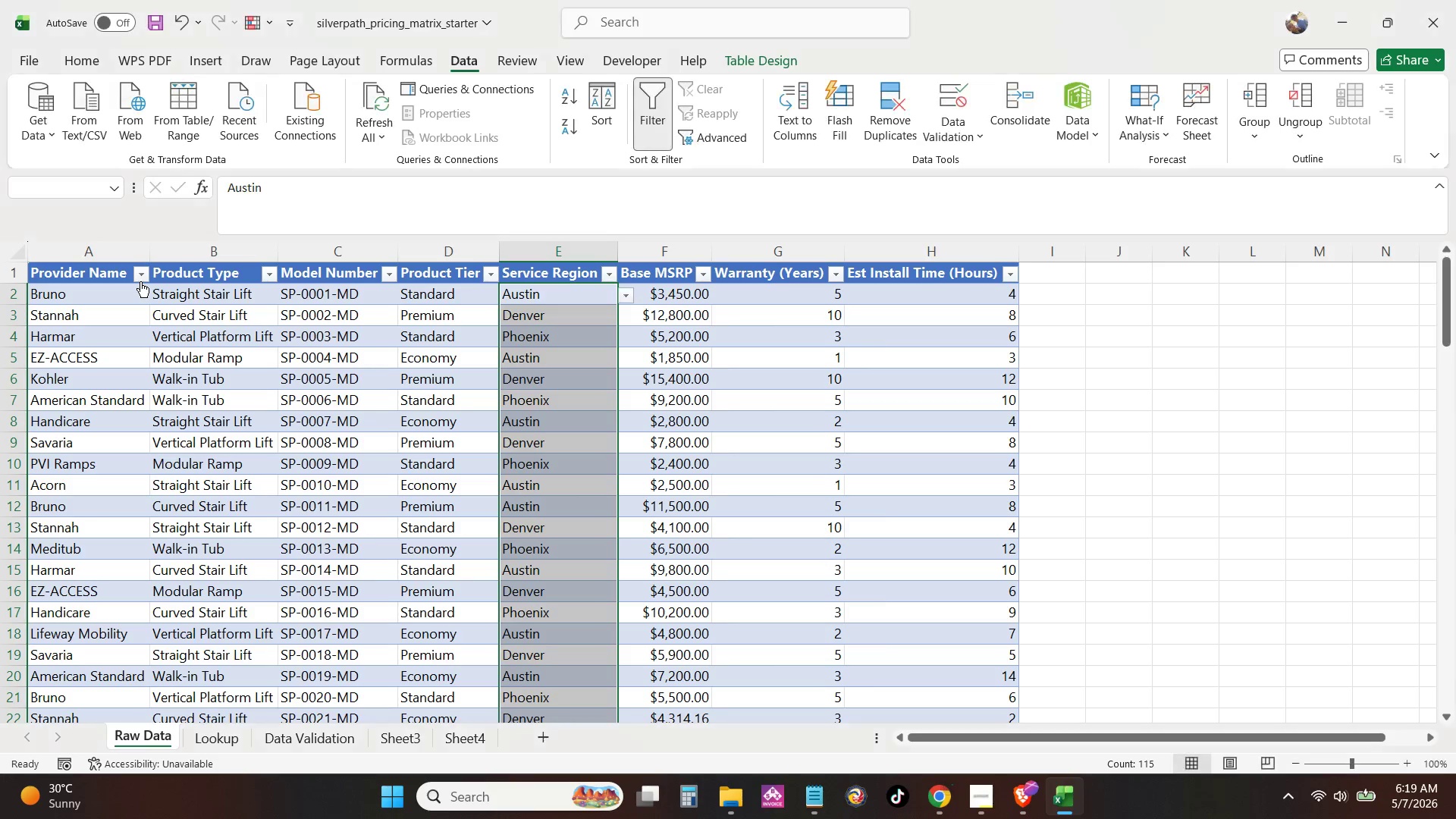 
 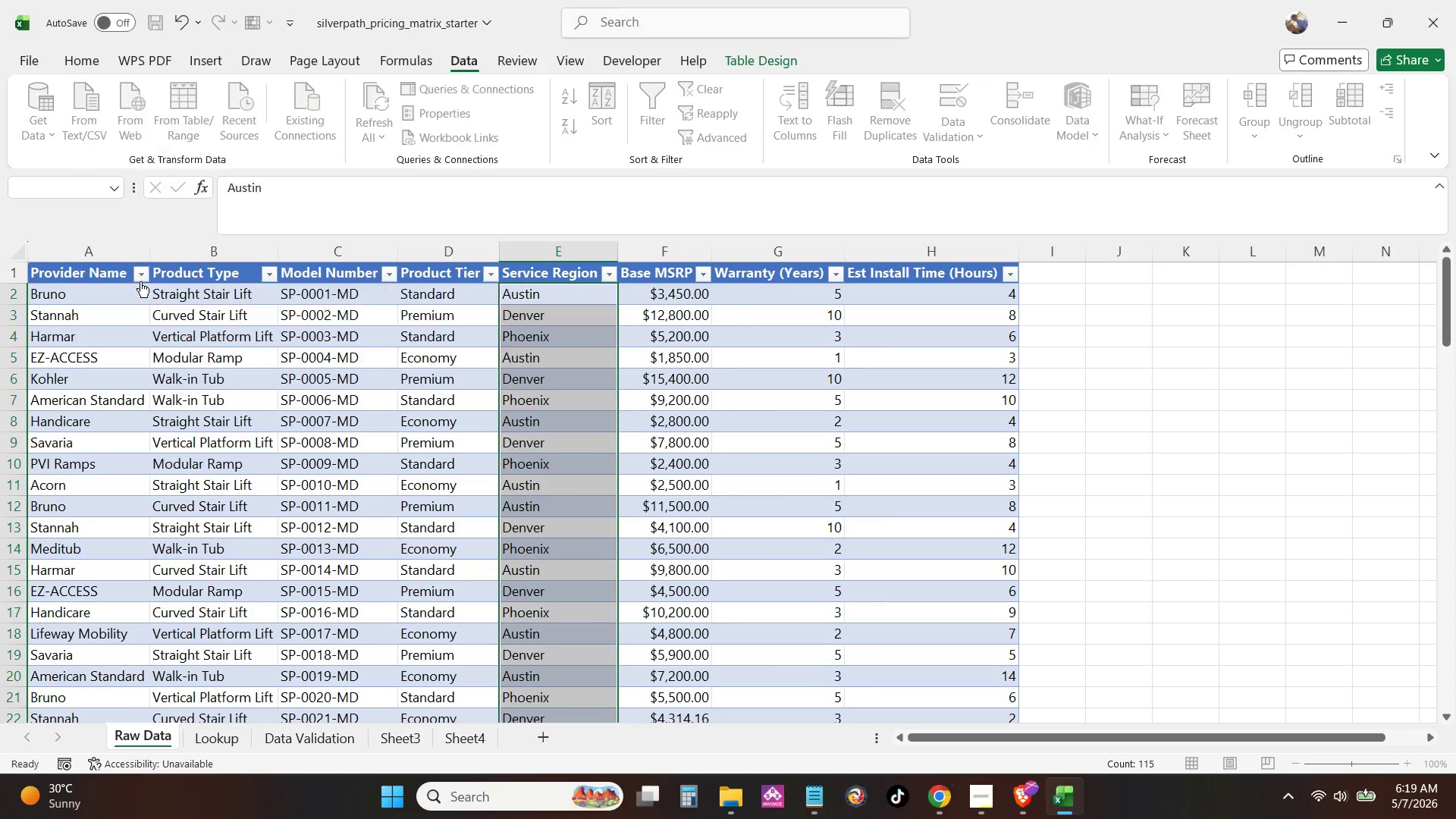 
key(Enter)
 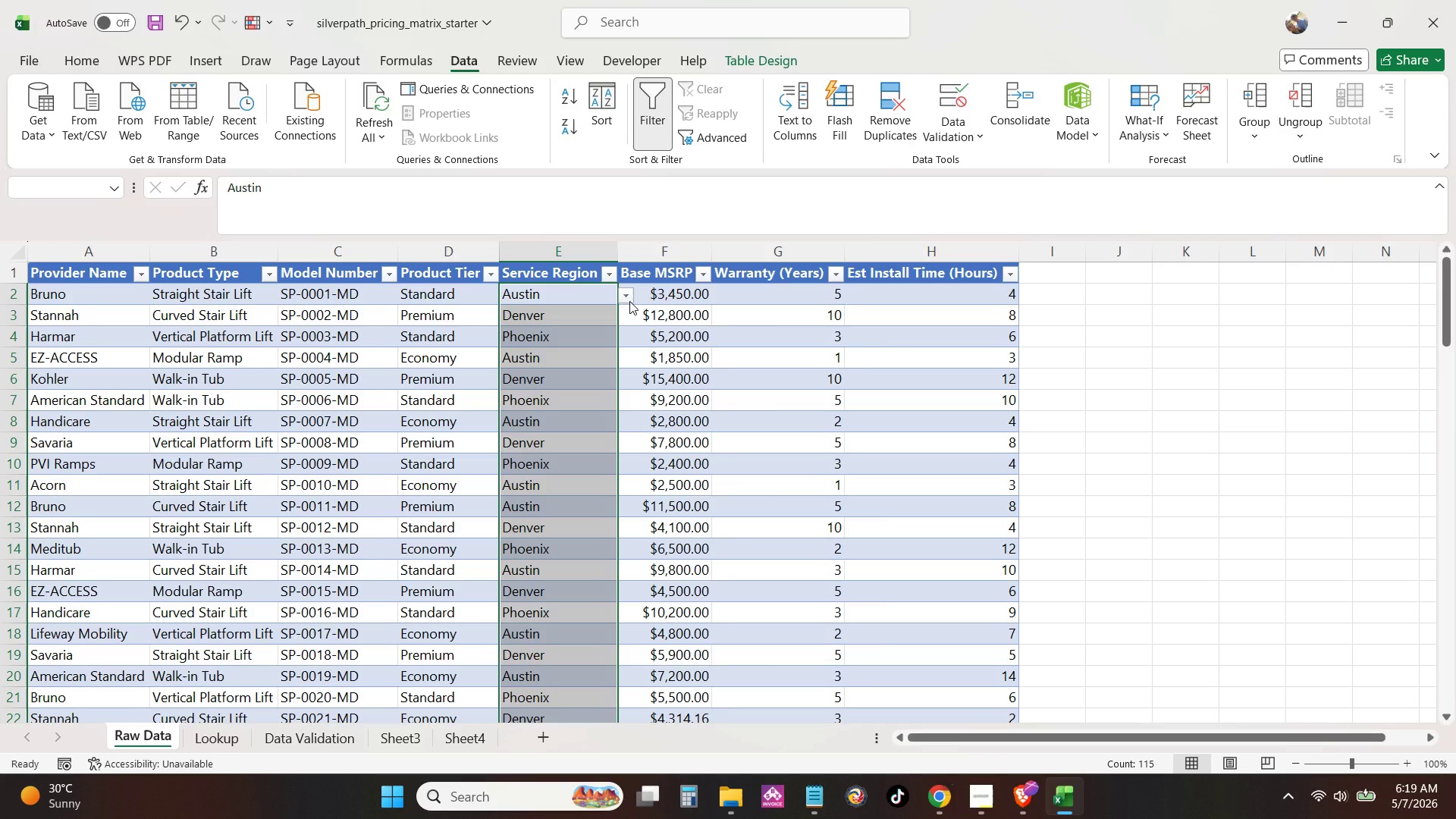 
left_click([623, 298])
 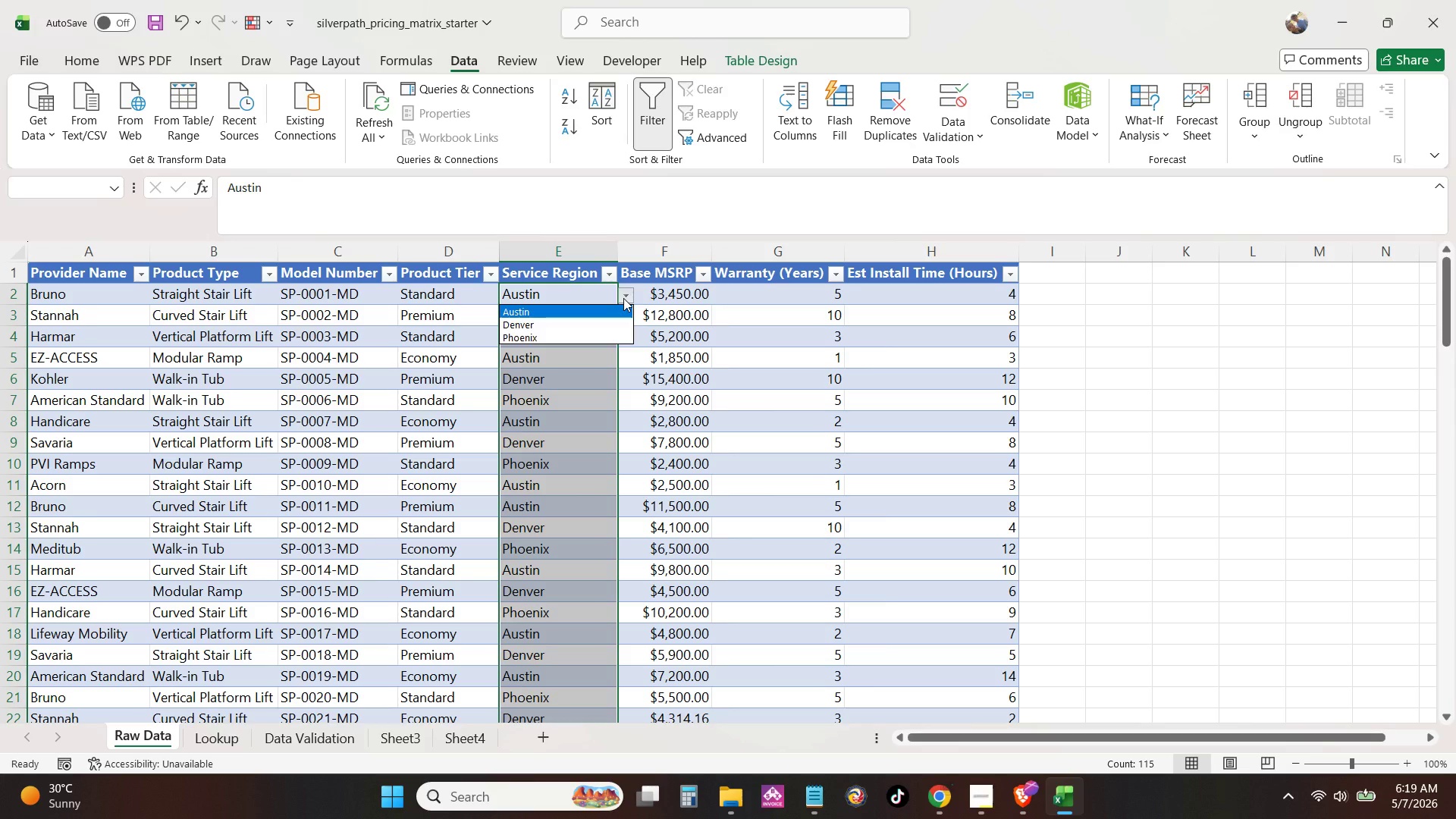 
left_click([623, 298])
 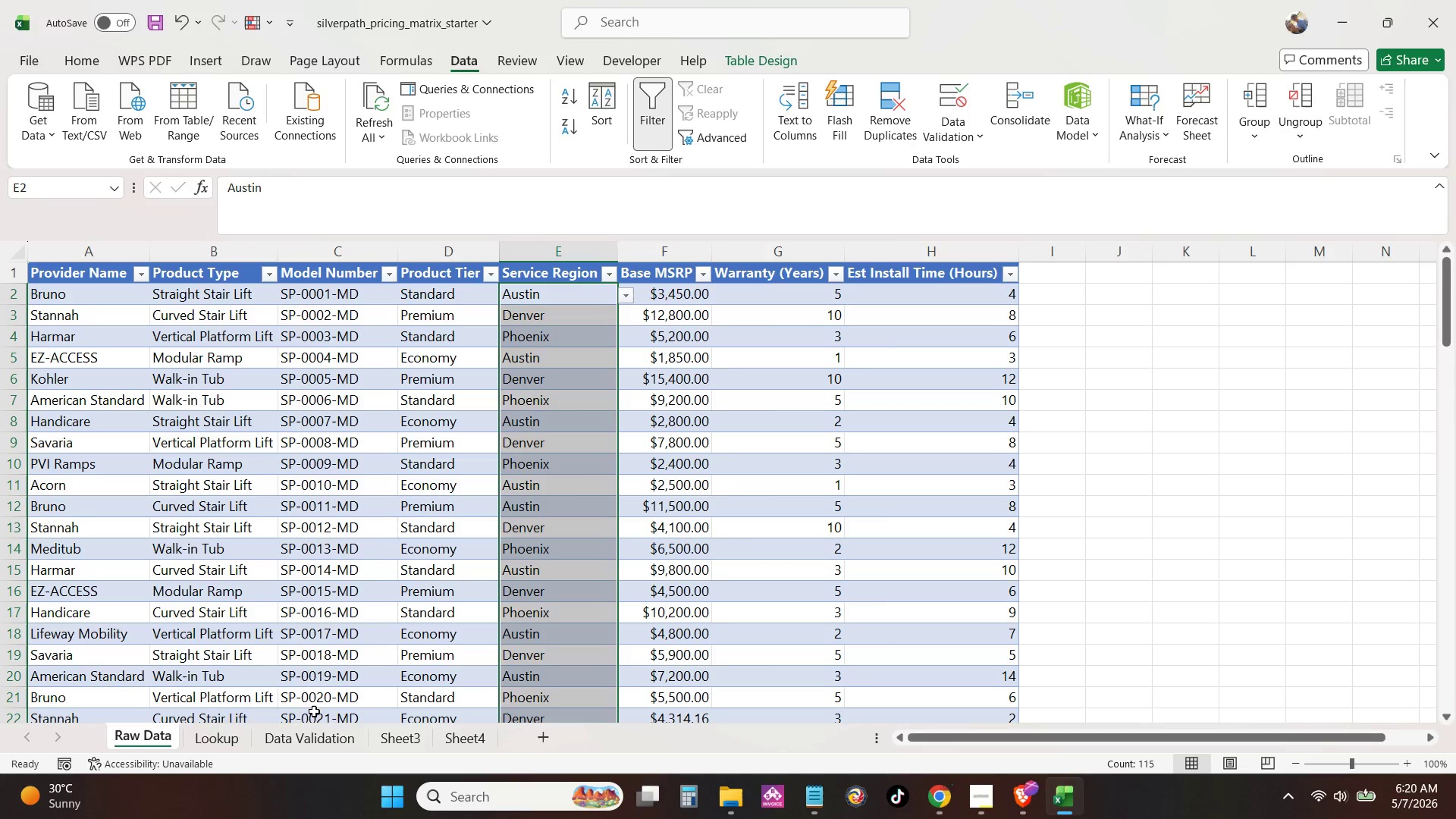 
left_click([292, 743])
 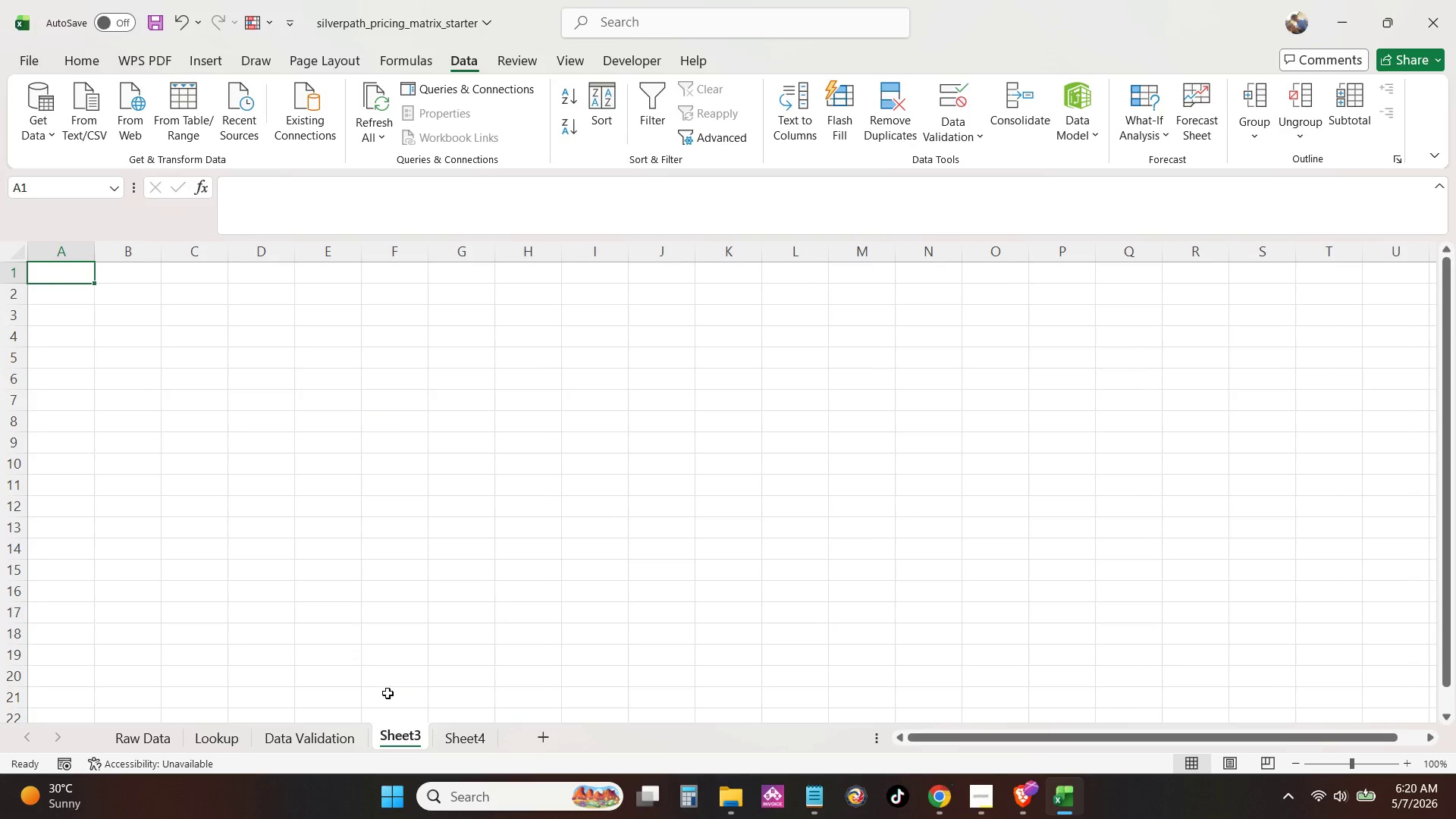 
left_click([414, 733])
 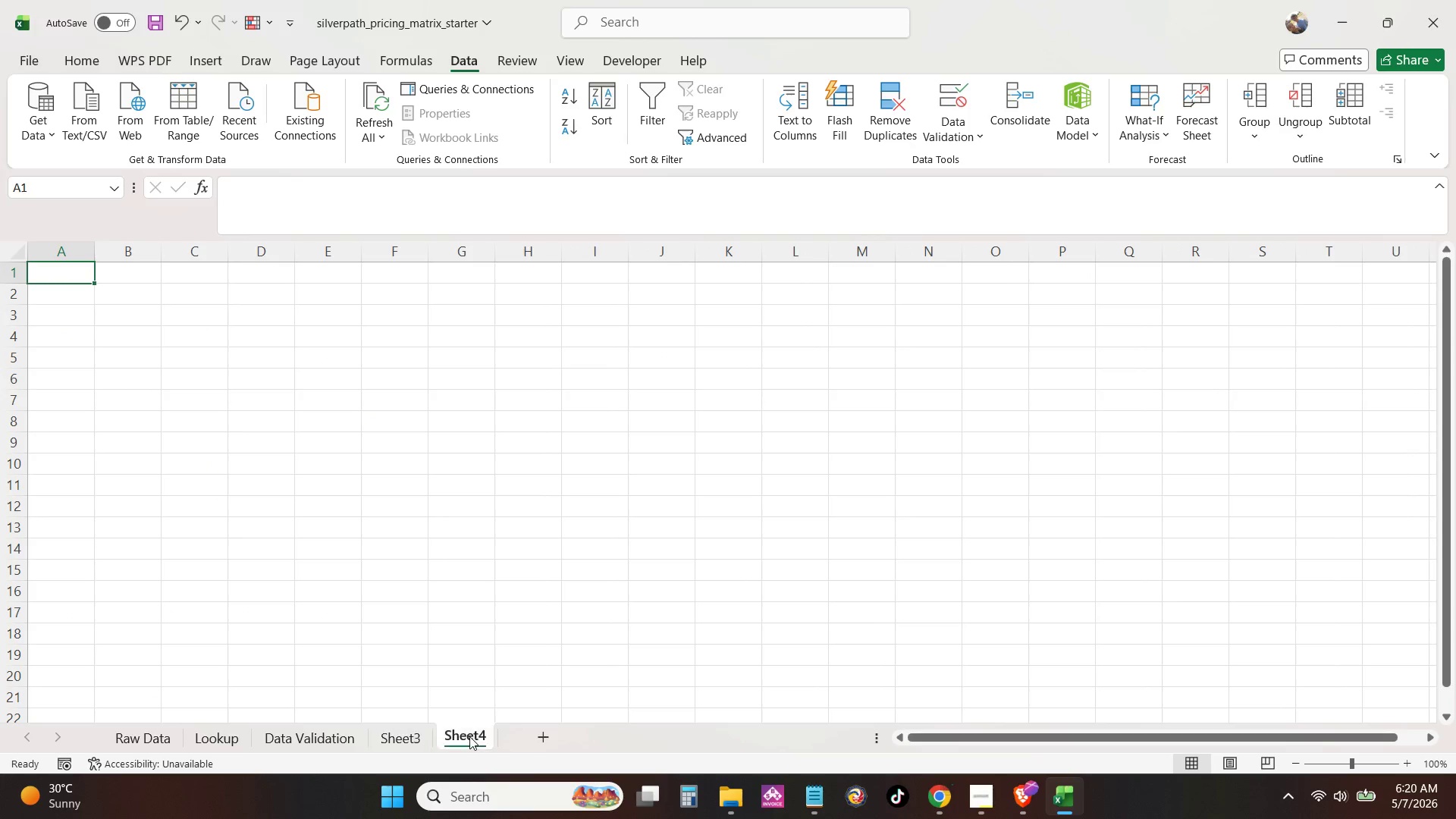 
double_click([469, 736])
 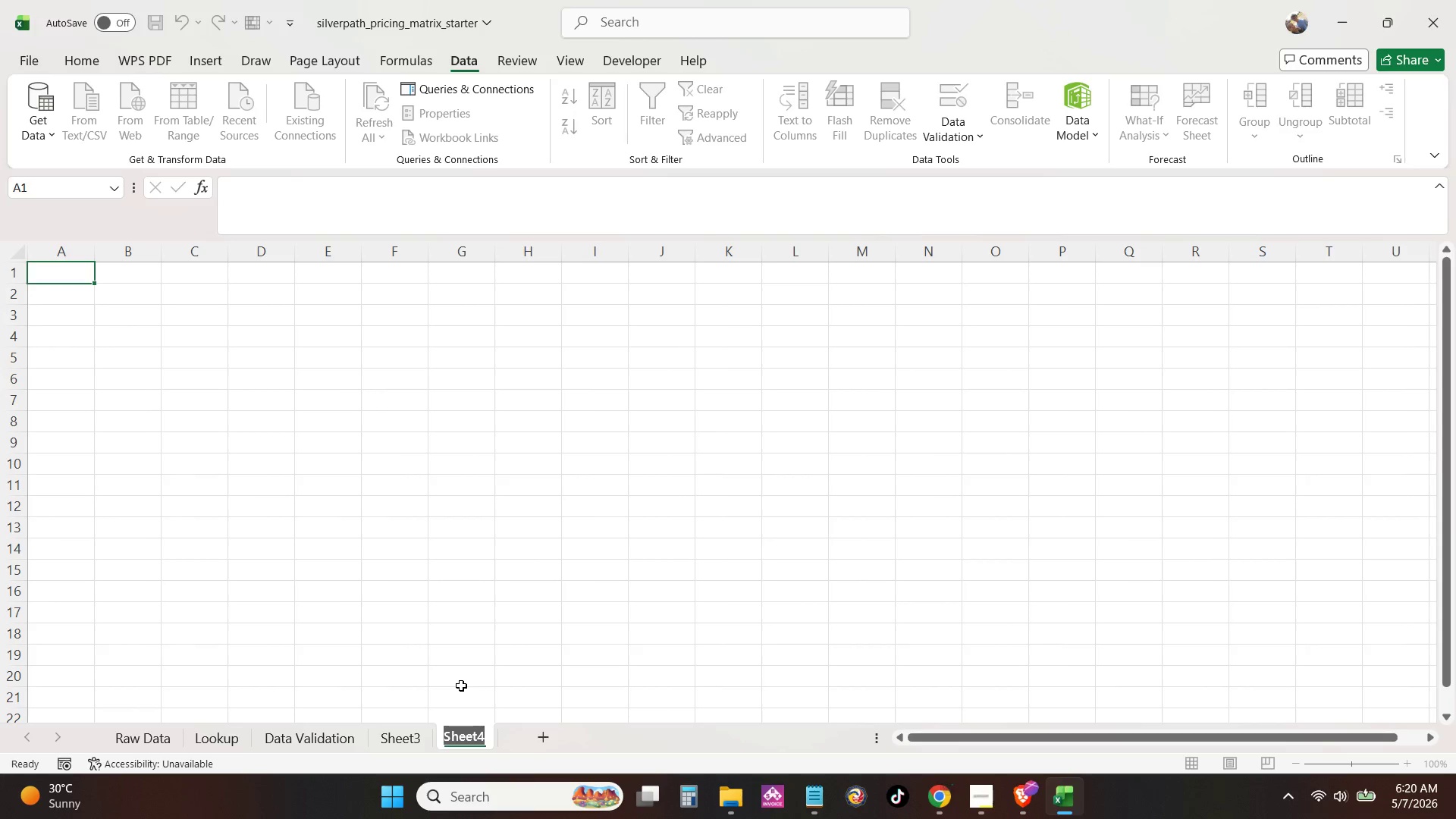 
type(User Dashboard)
 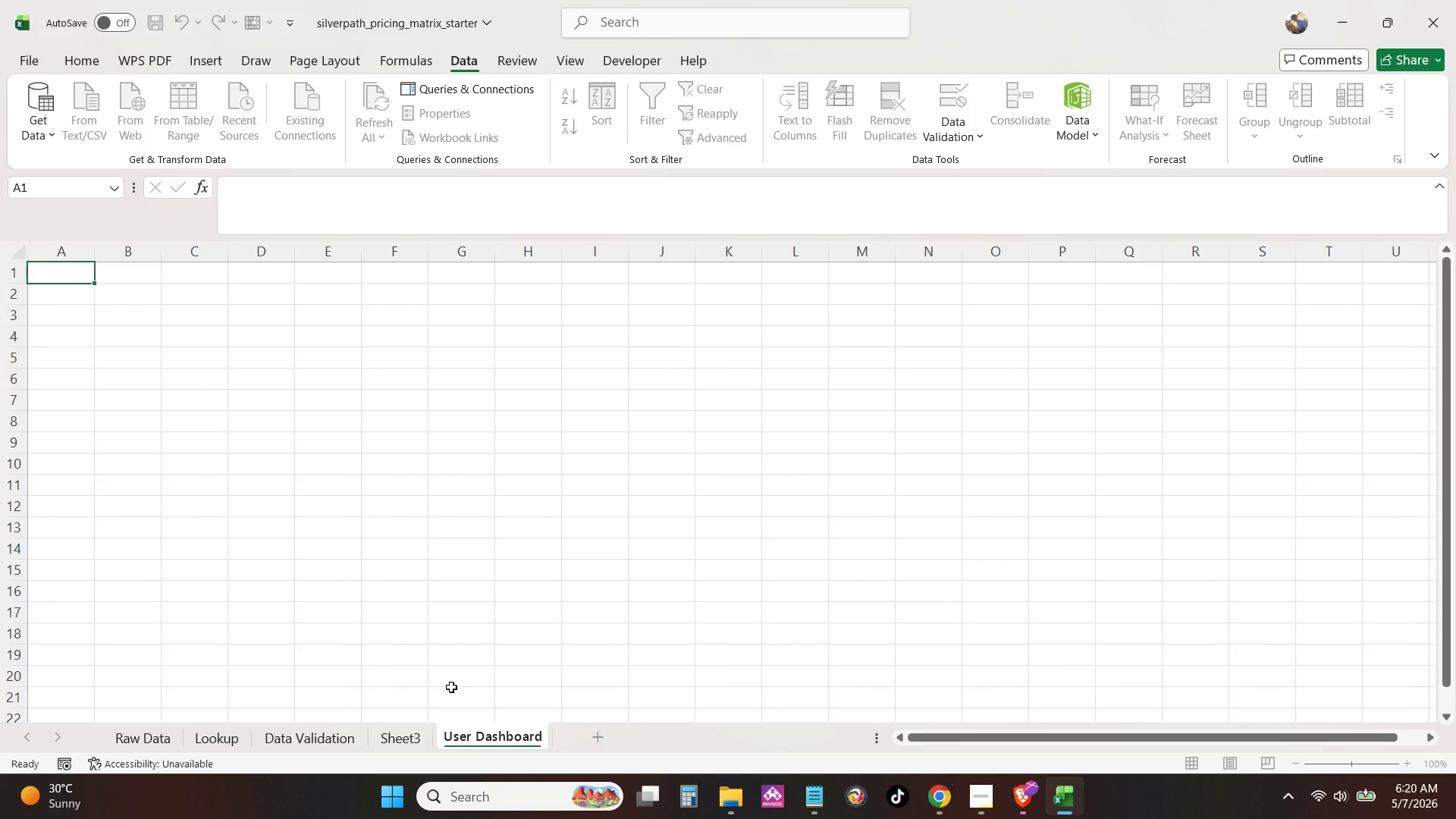 
key(Enter)
 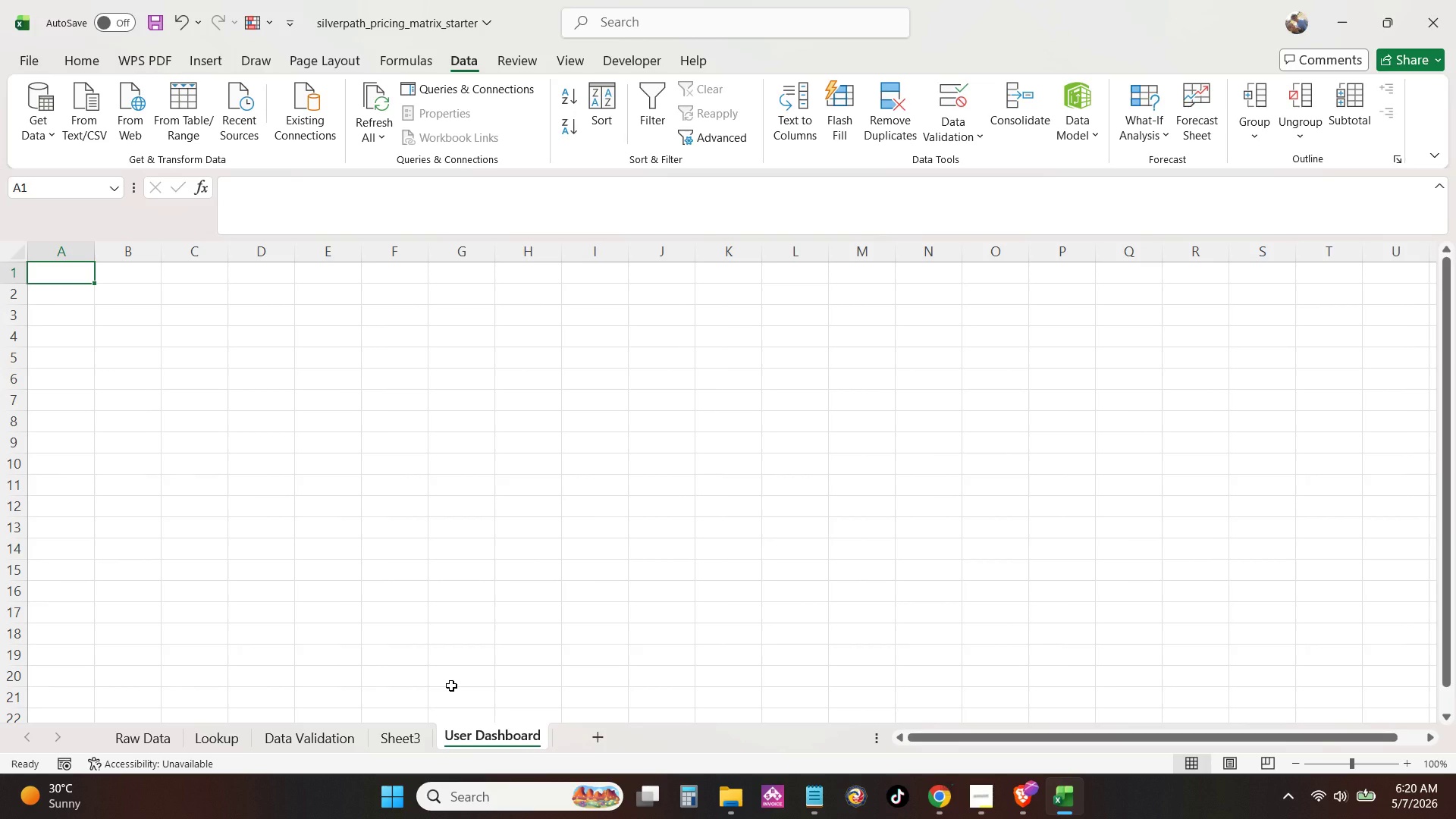 
wait(8.8)
 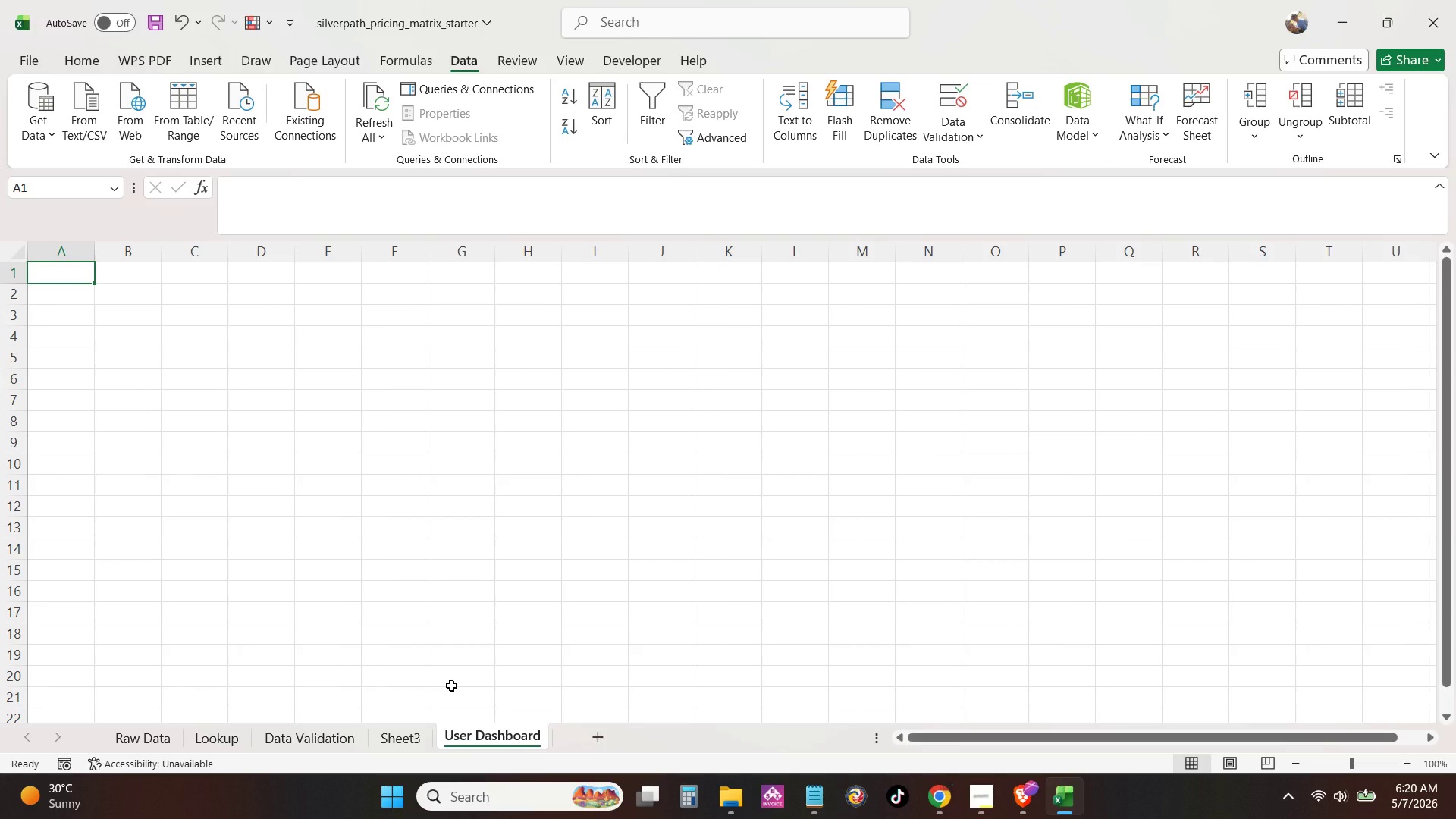 
left_click([55, 294])
 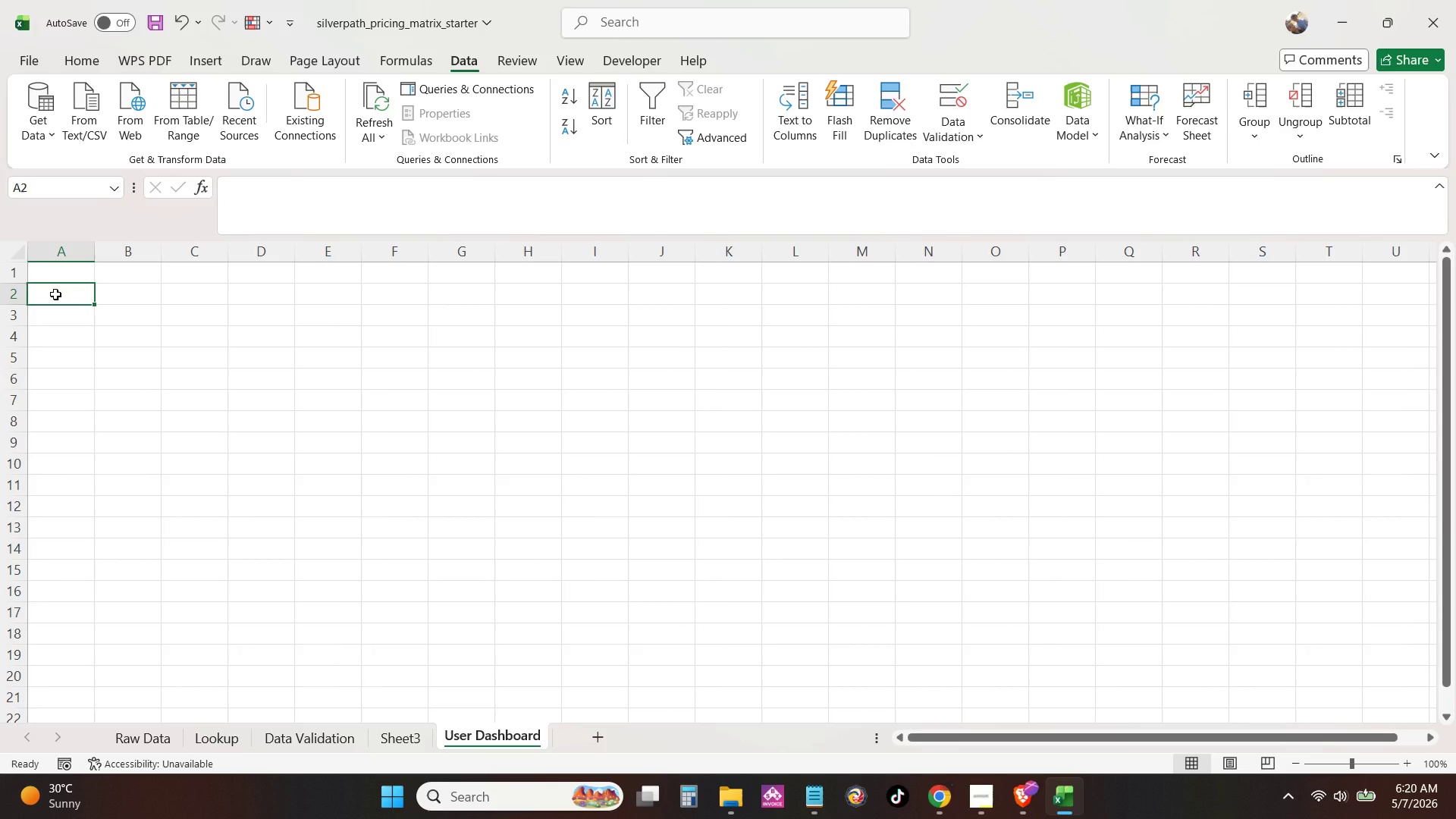 
hold_key(key=CapsLock, duration=1.42)
 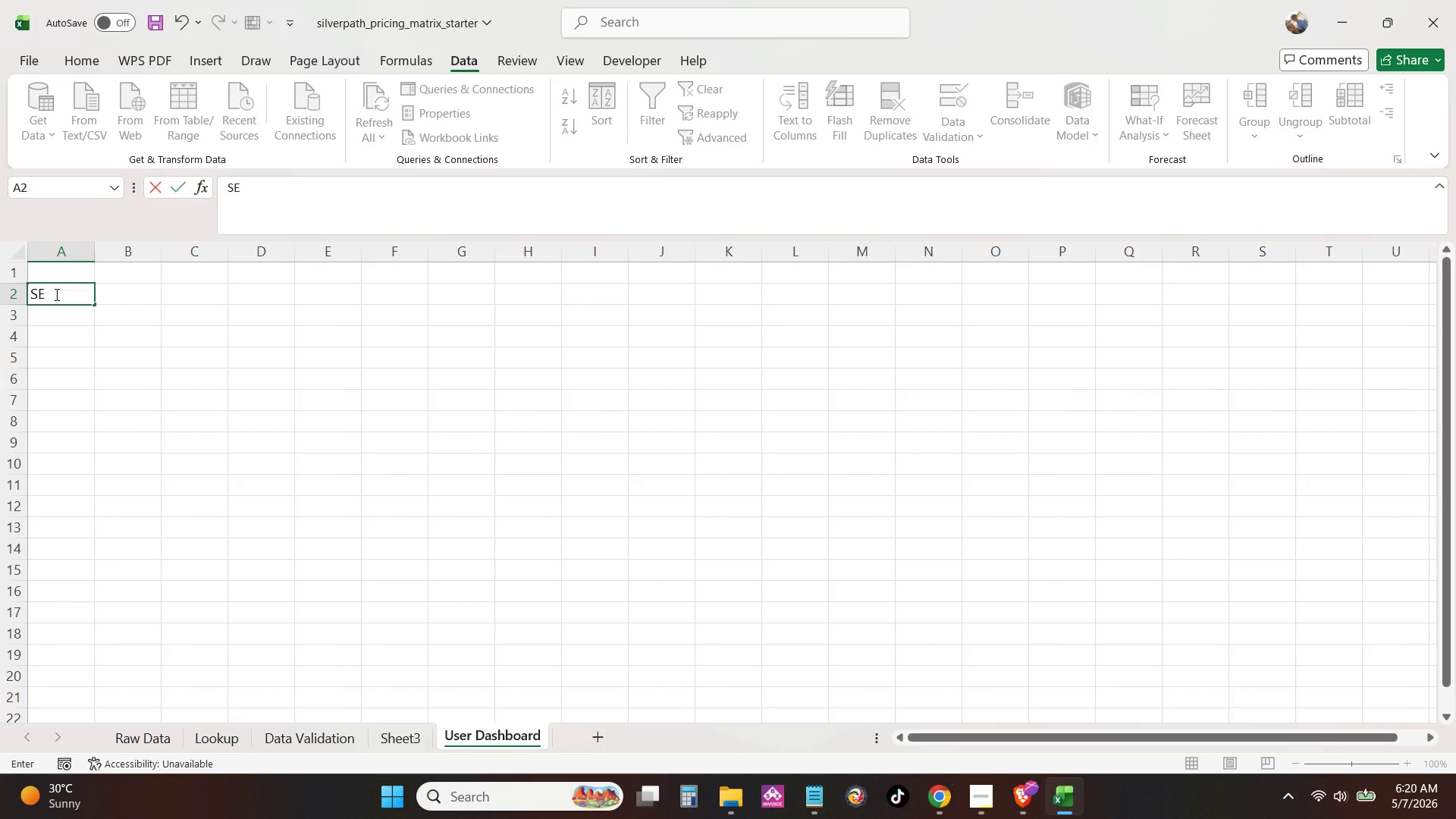 
type(SELE)
key(Backspace)
key(Backspace)
key(Backspace)
type(elect Region)
 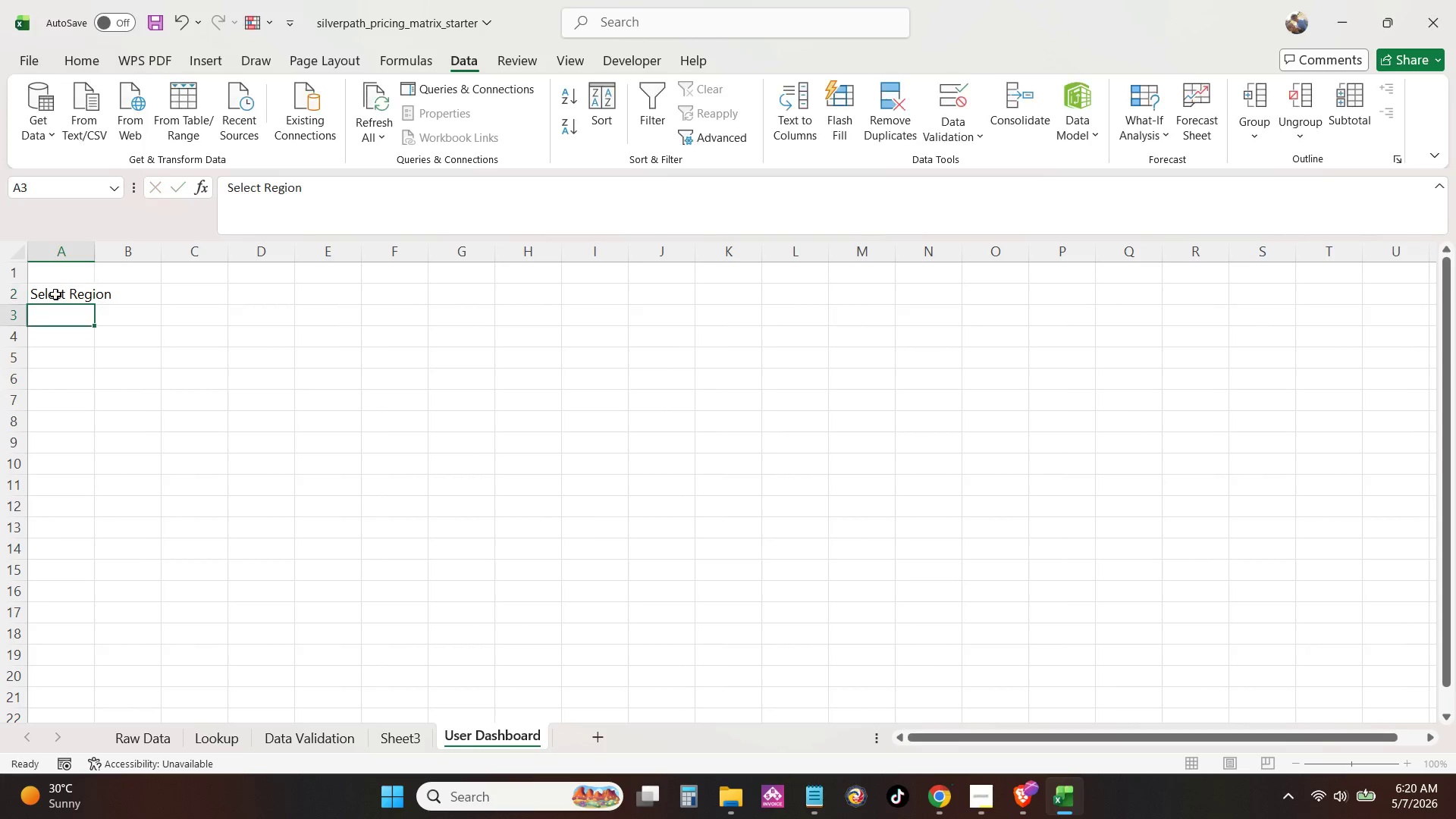 
key(Enter)
 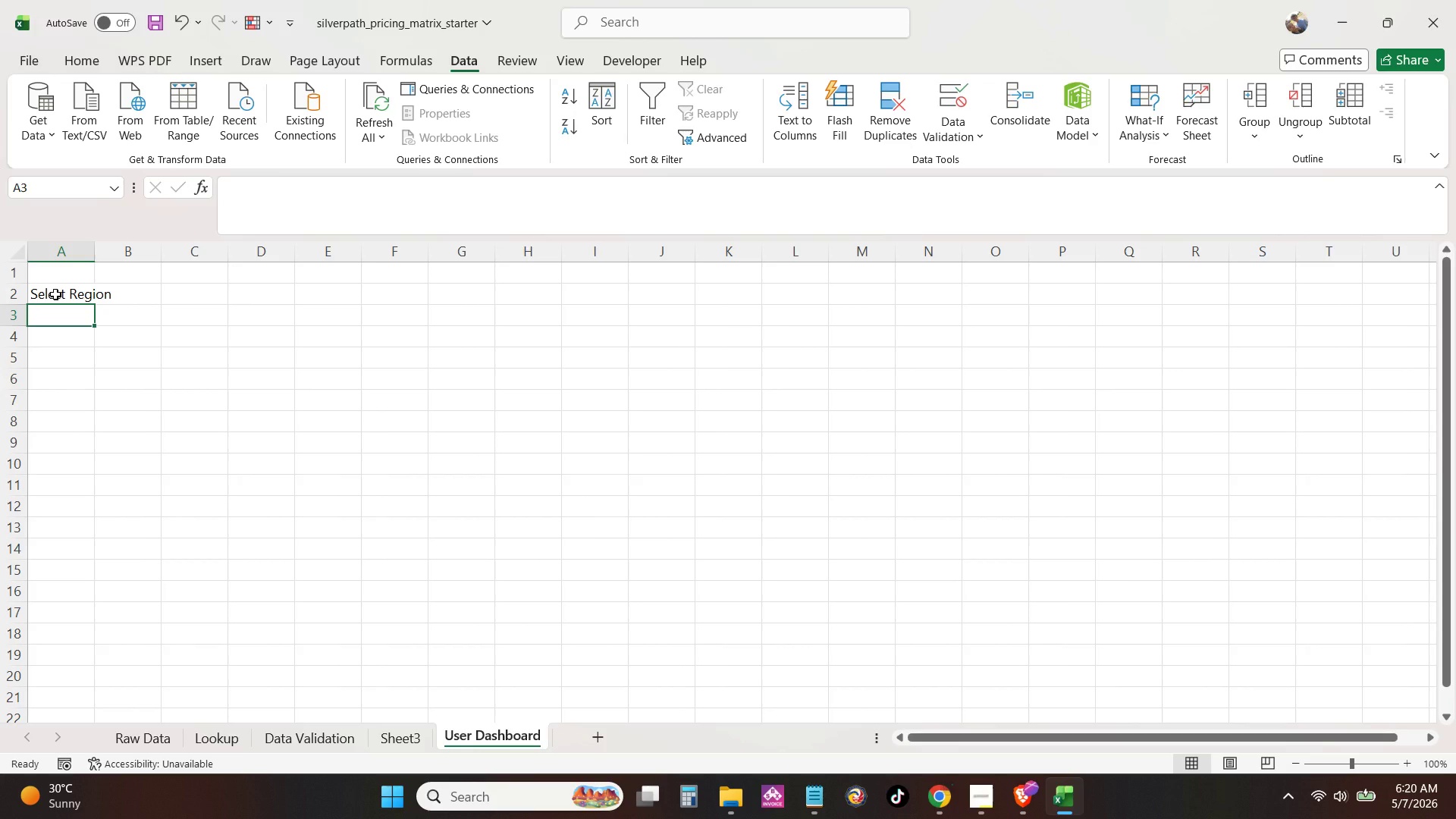 
type(Select Category)
 